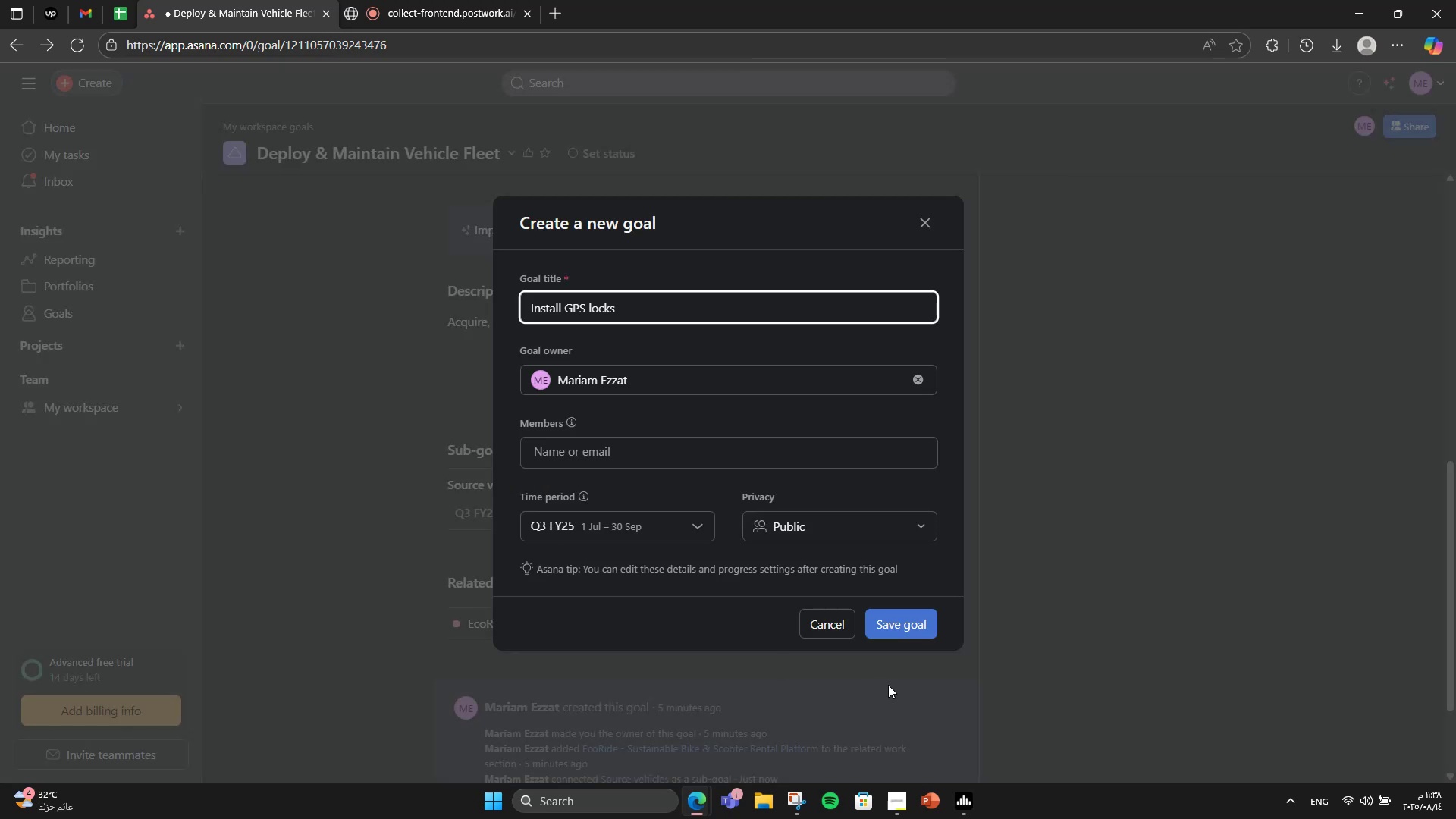 
left_click([899, 612])
 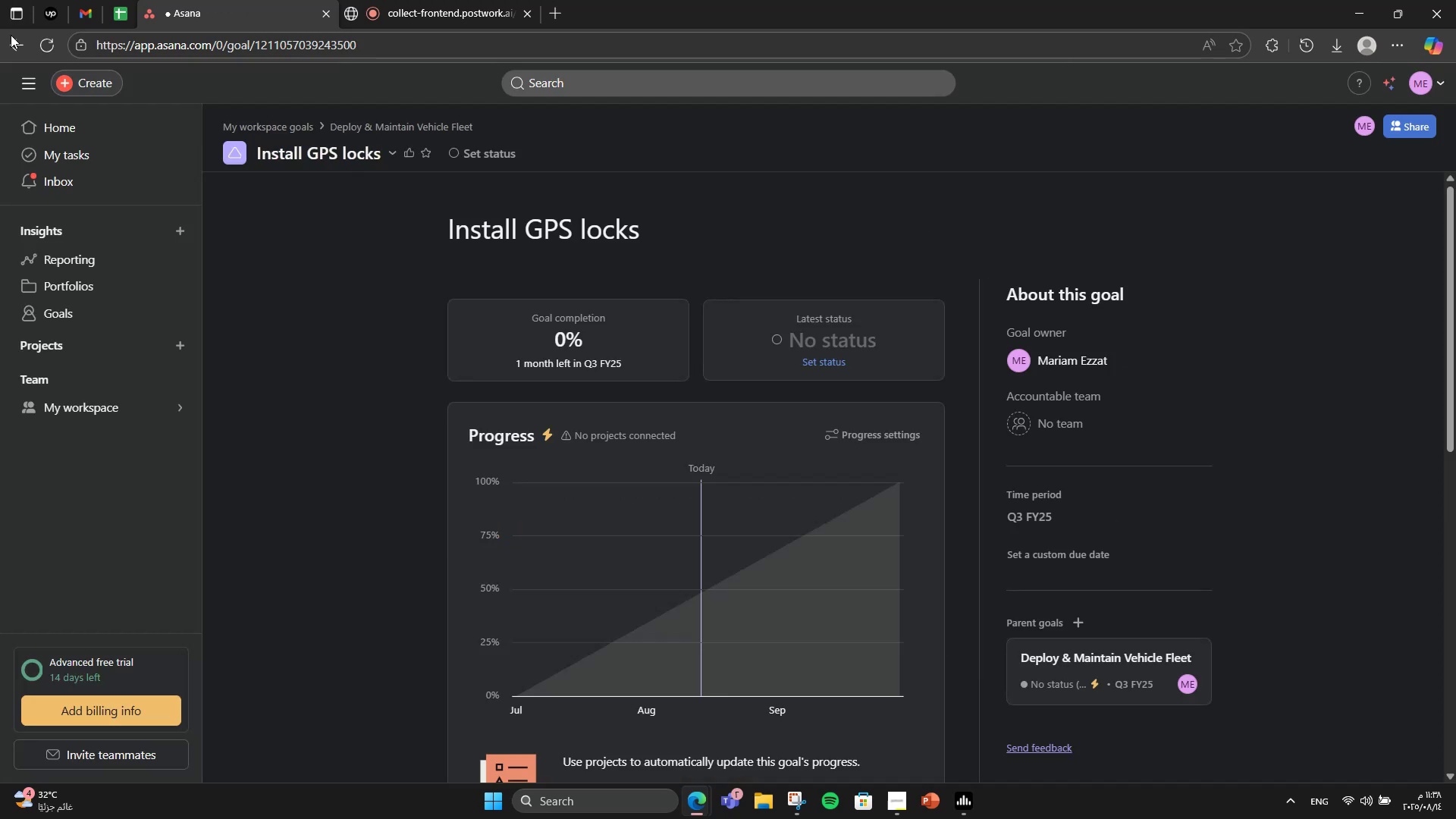 
left_click([10, 37])
 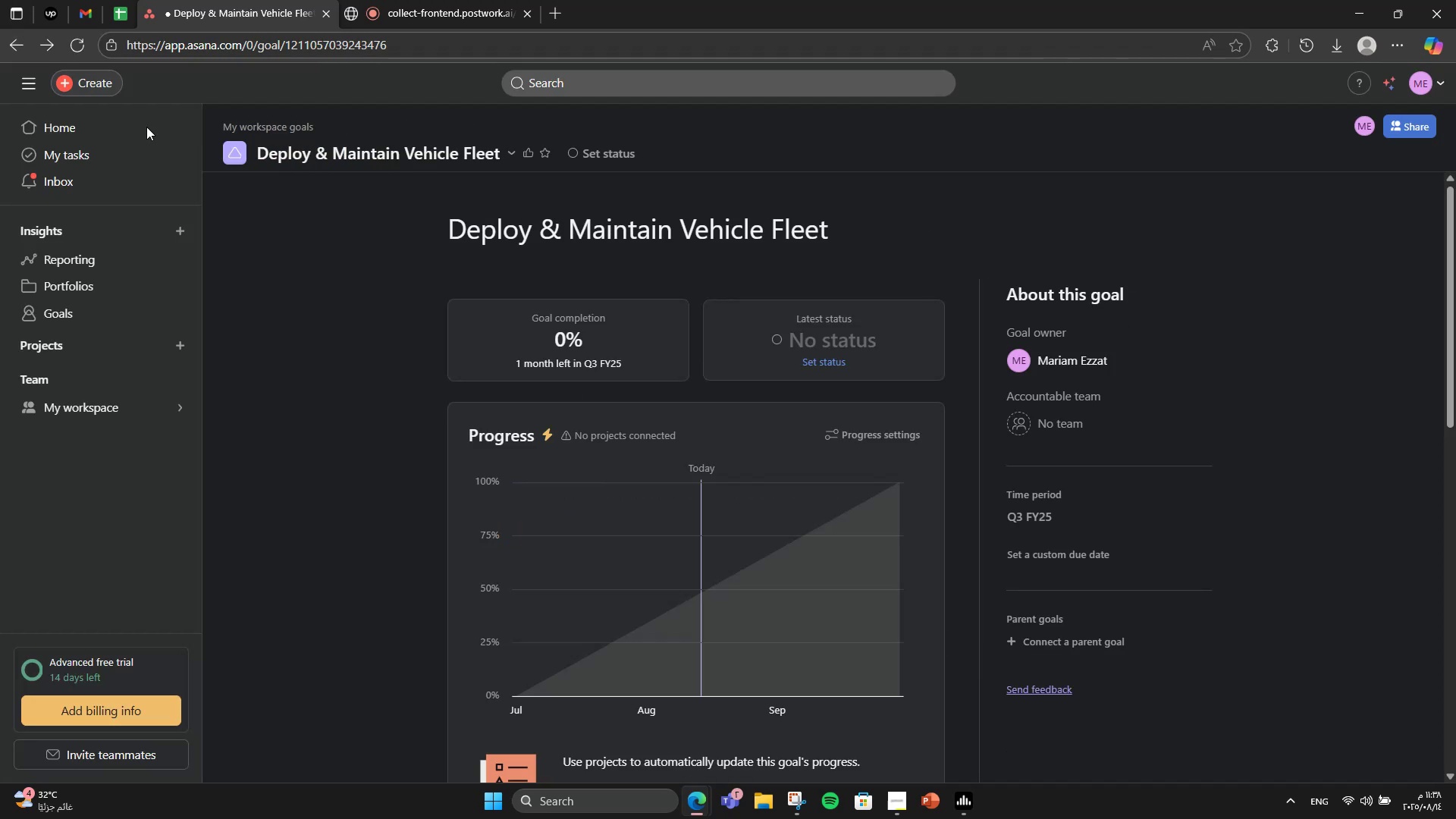 
scroll: coordinate [511, 461], scroll_direction: down, amount: 6.0
 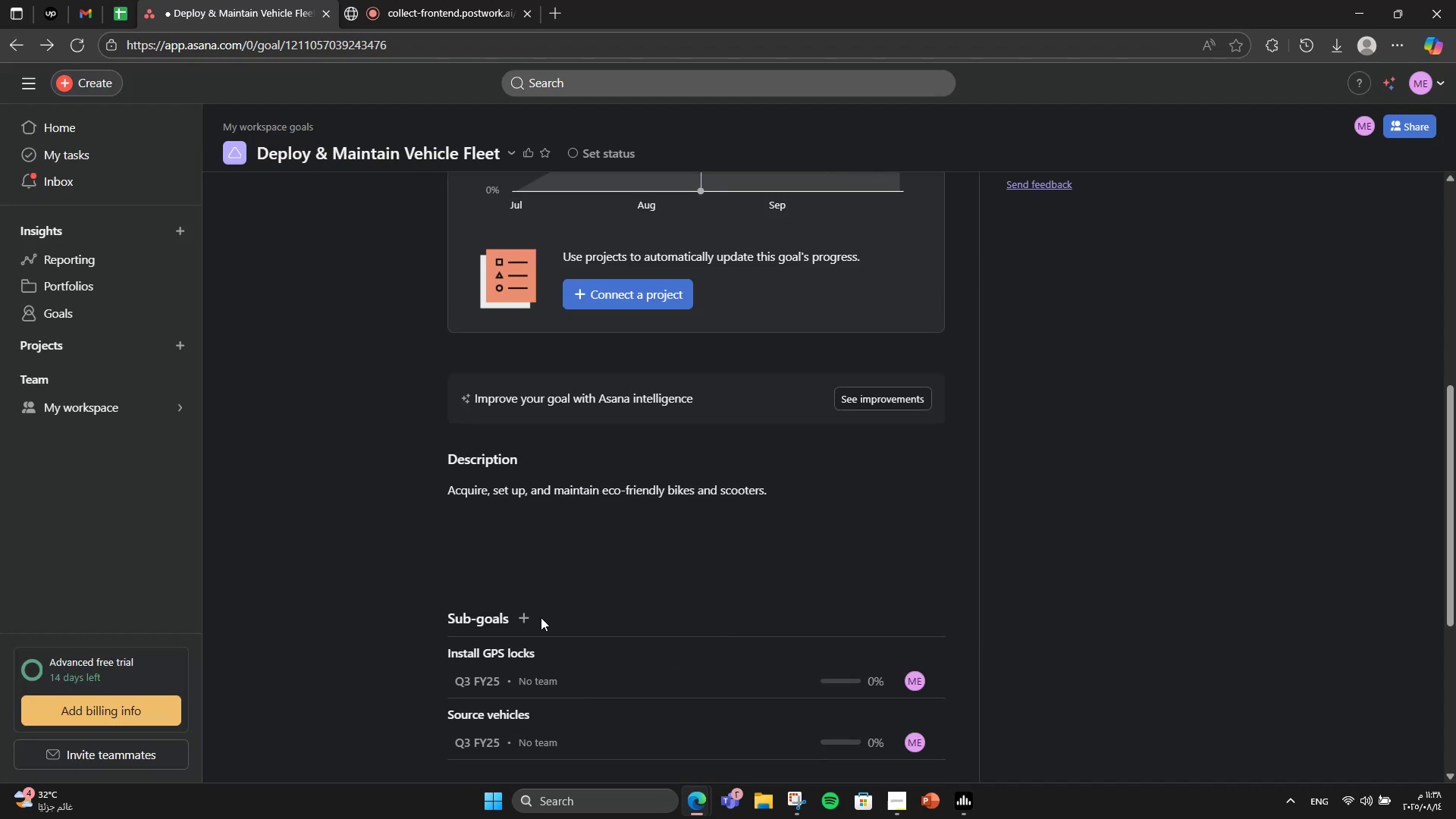 
left_click([526, 617])
 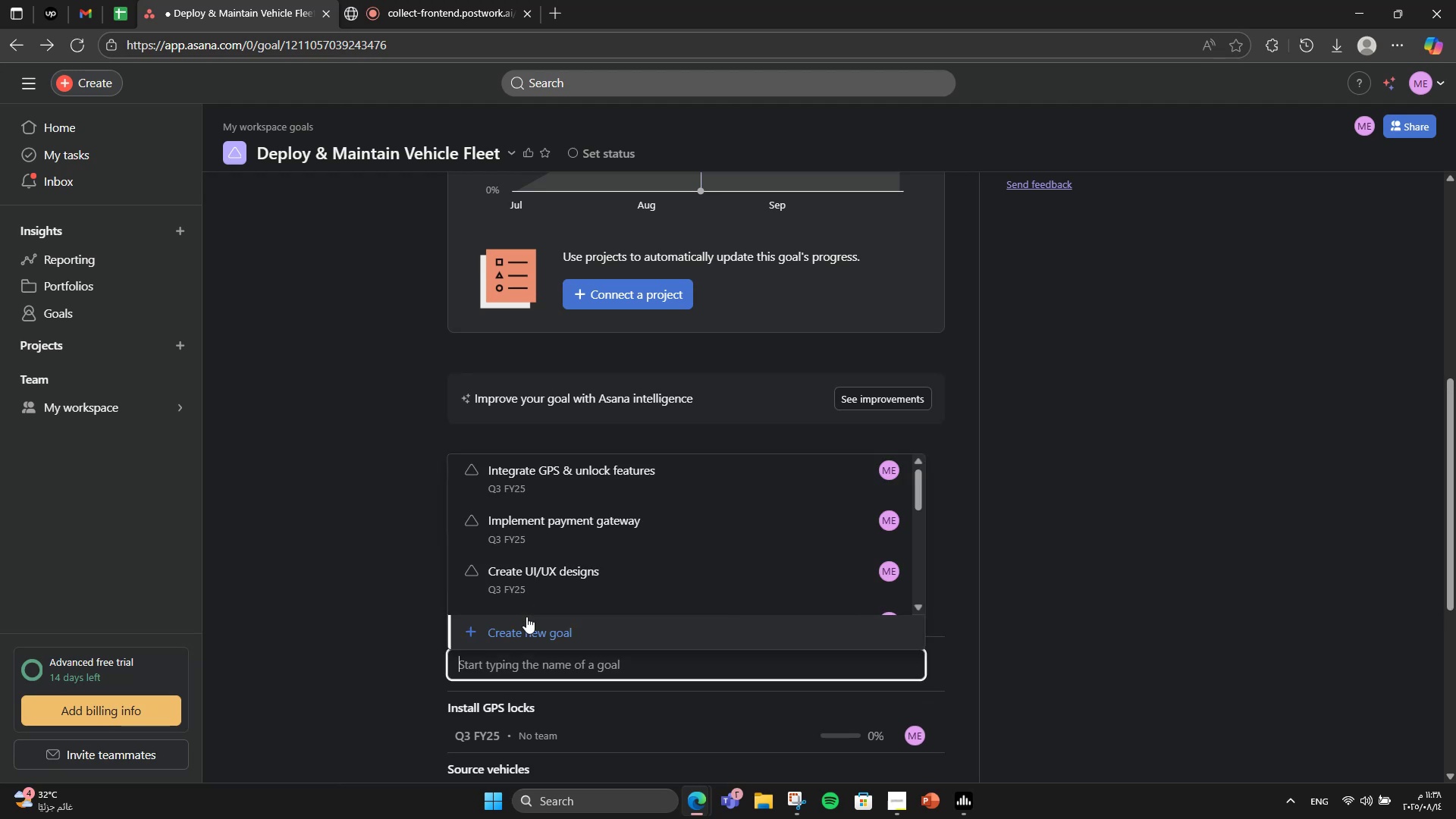 
left_click([526, 617])
 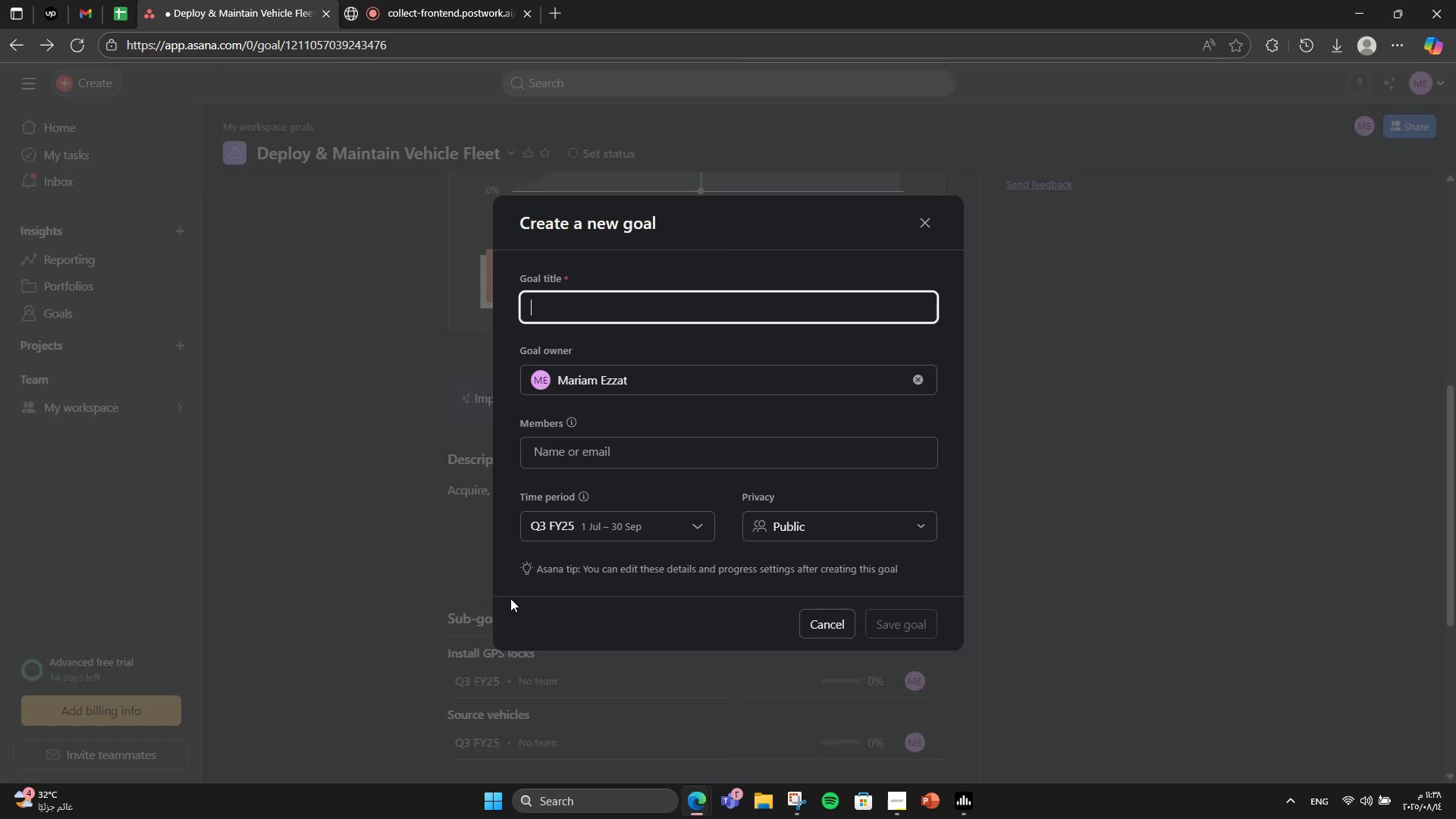 
type(Create maintenance schedule)
 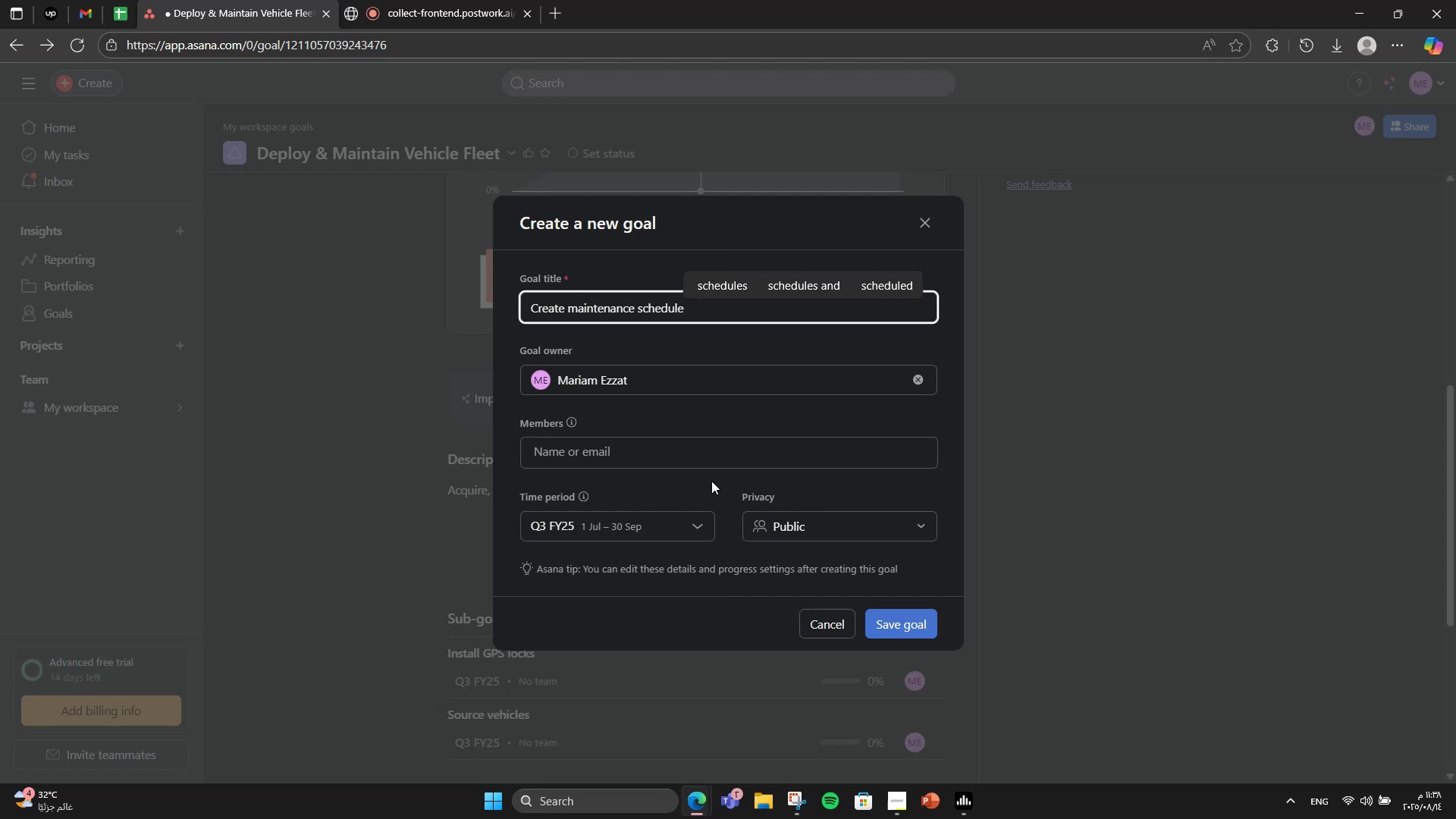 
double_click([899, 618])
 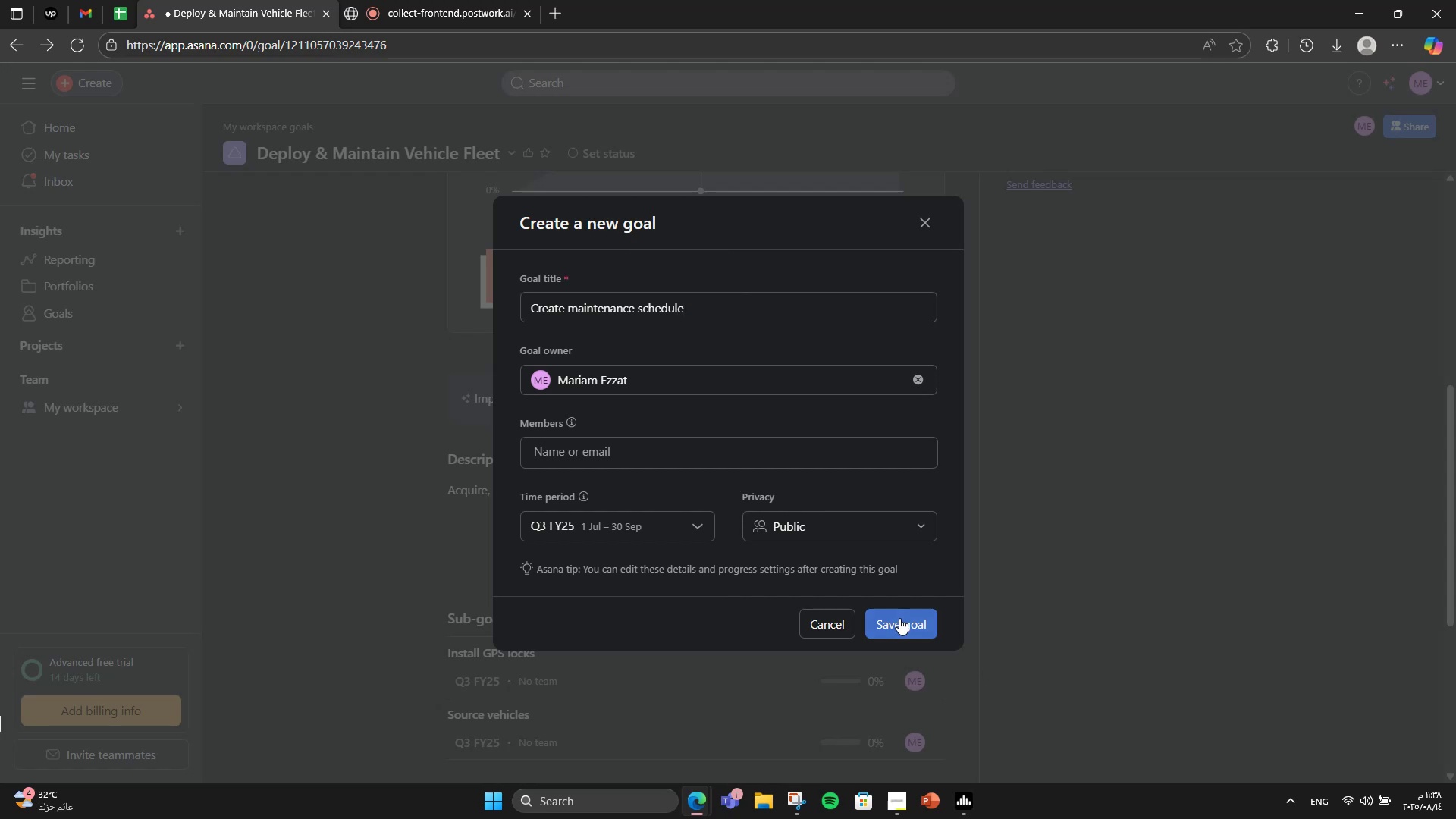 
triple_click([899, 618])
 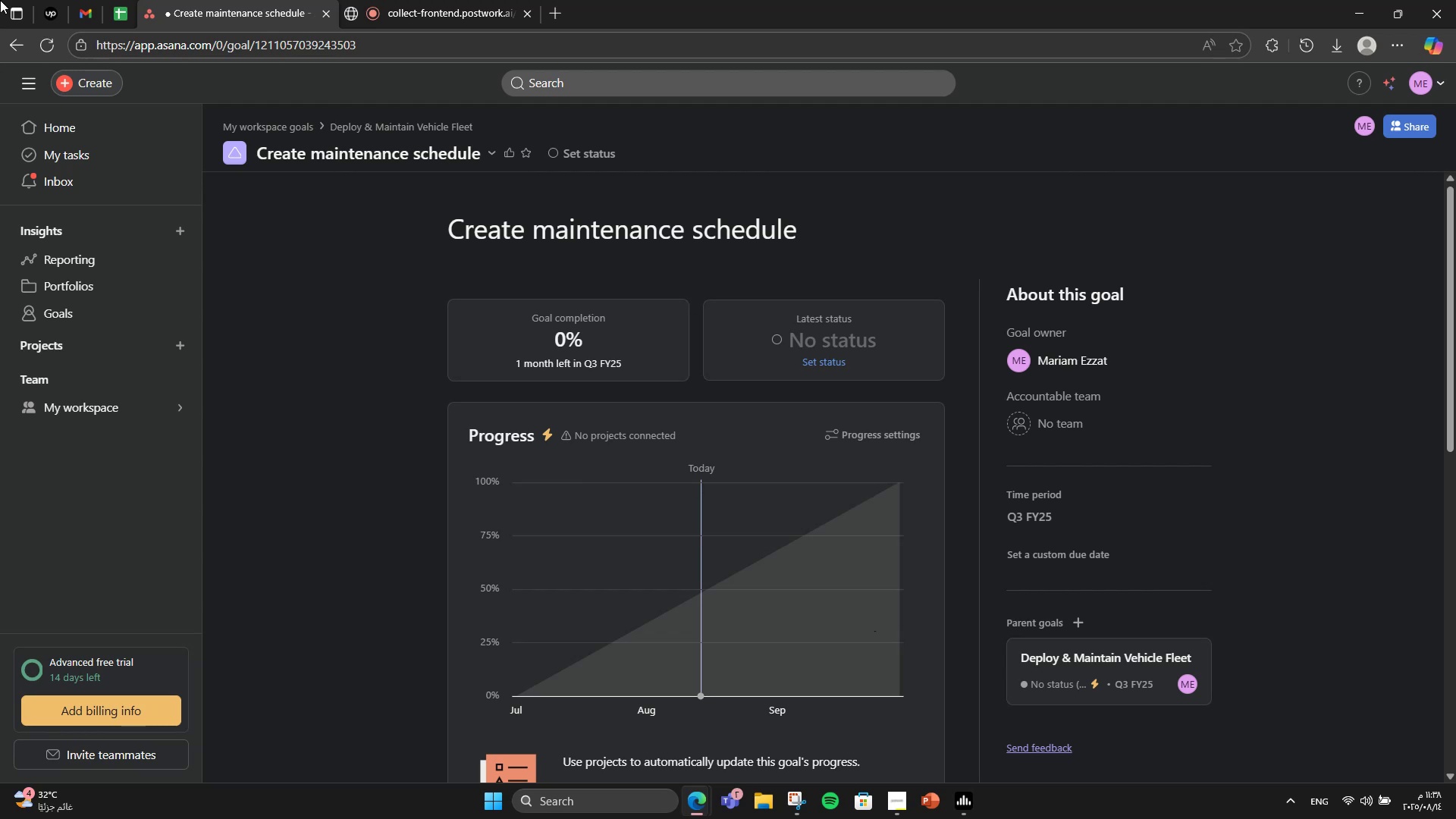 
left_click([20, 42])
 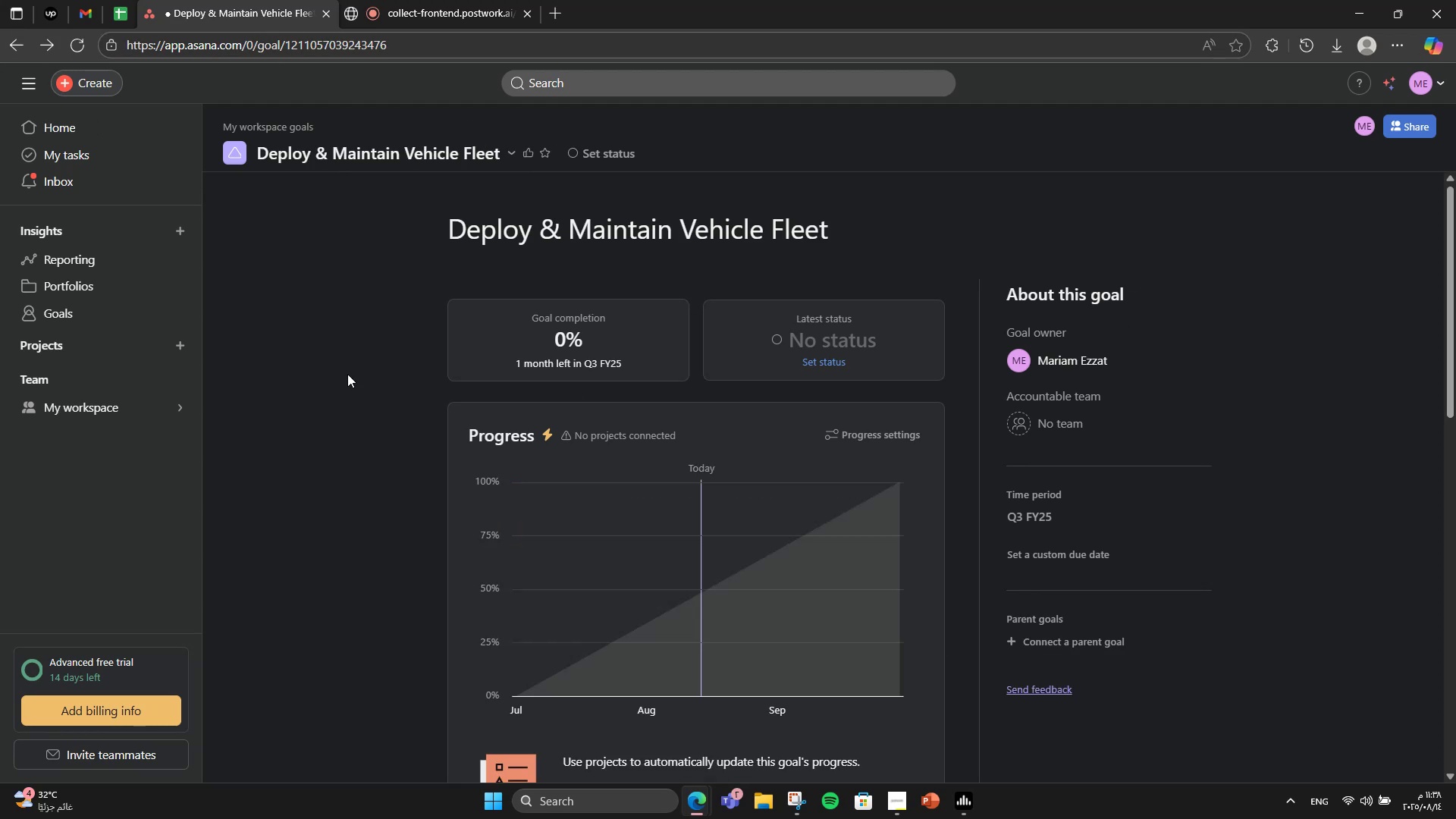 
scroll: coordinate [690, 503], scroll_direction: down, amount: 5.0
 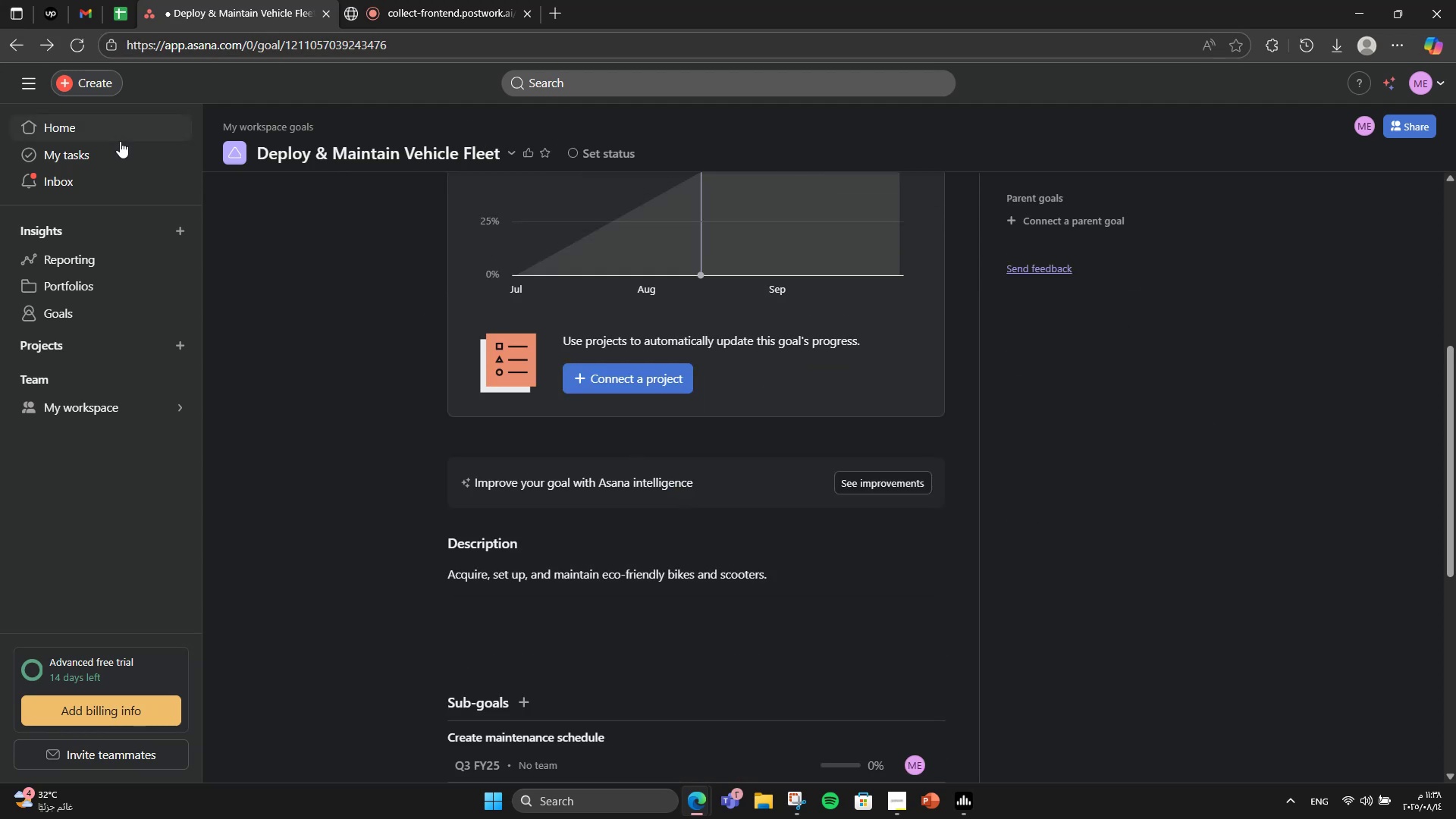 
left_click([8, 60])
 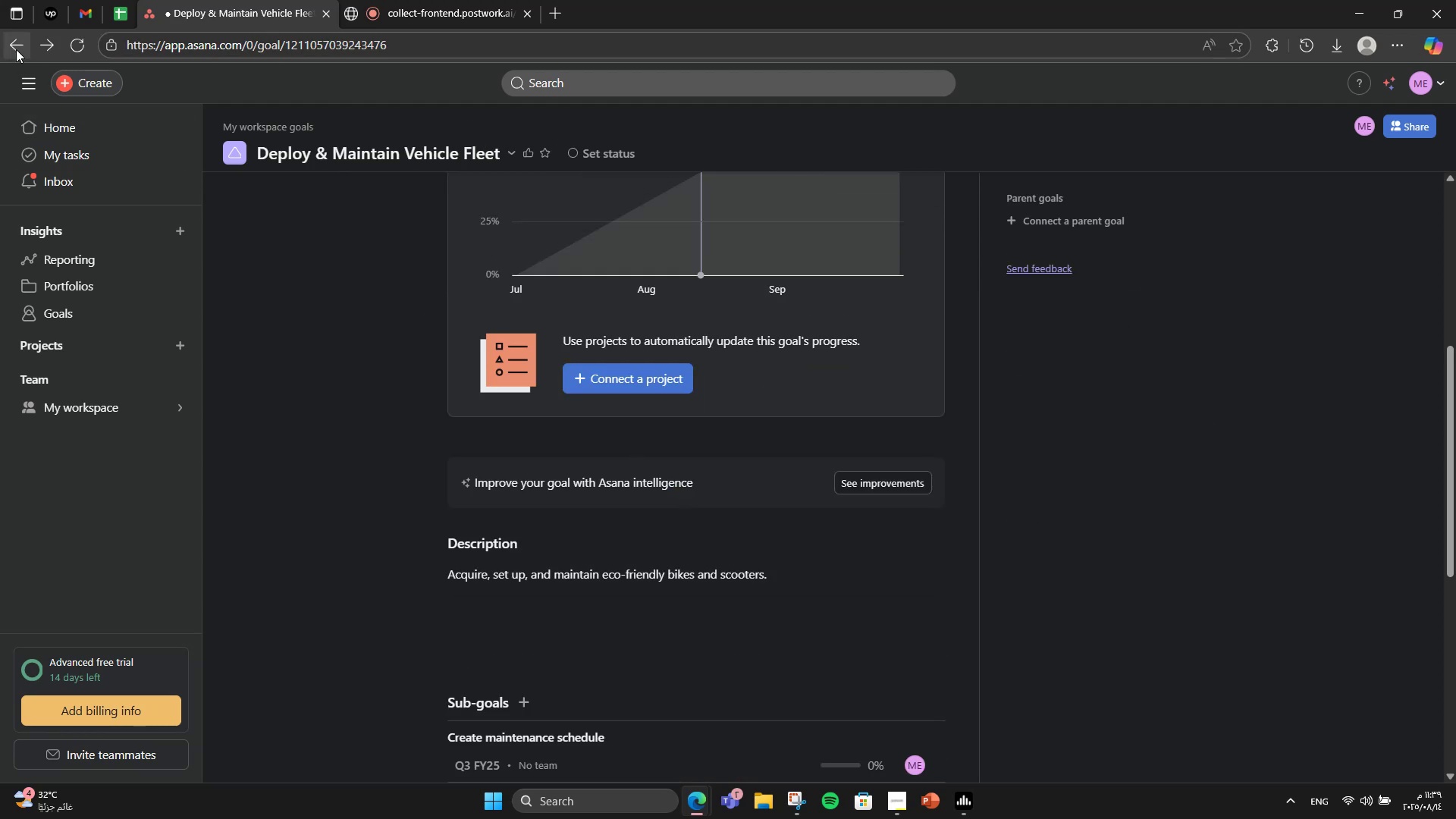 
double_click([16, 49])
 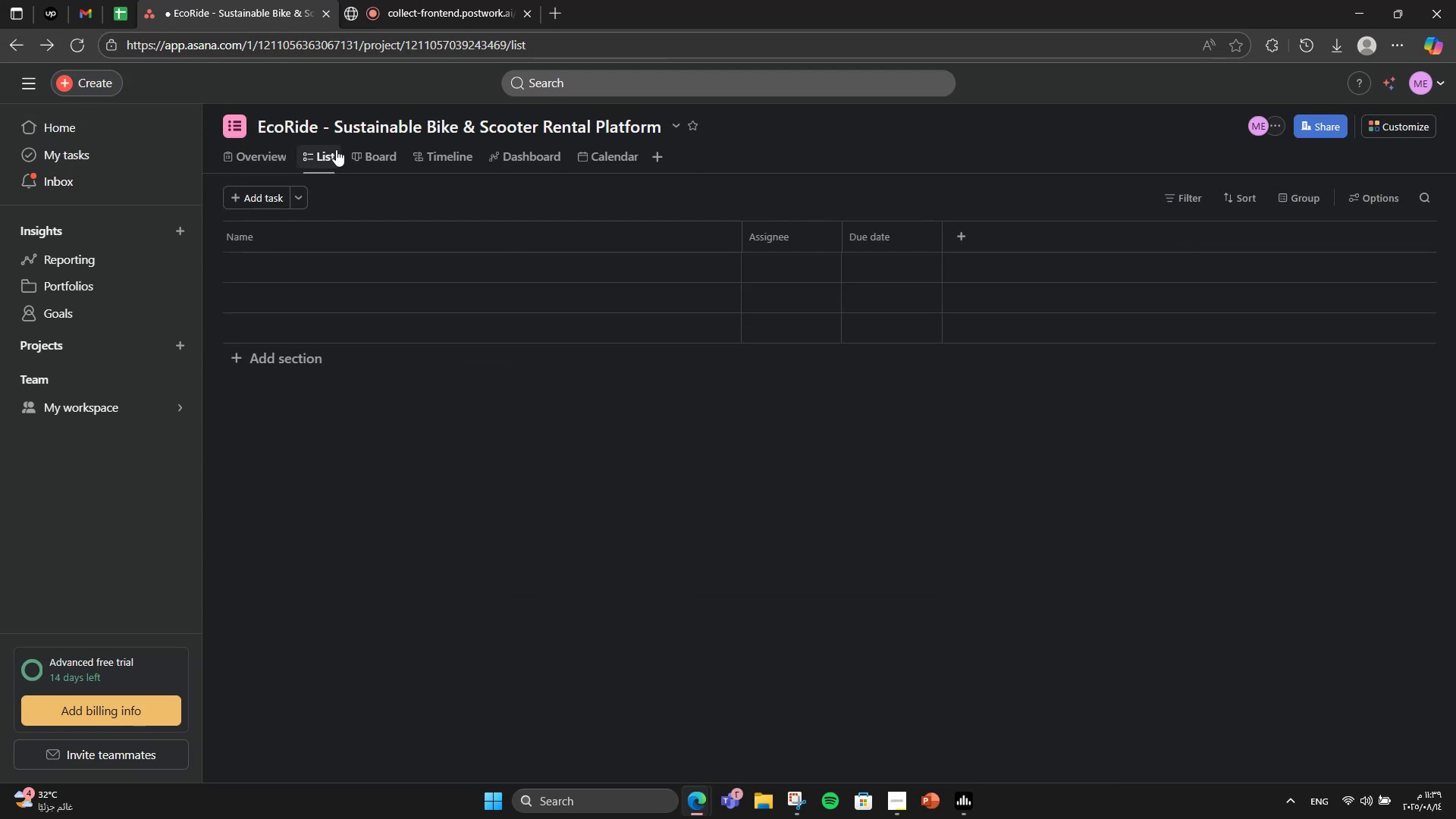 
left_click([281, 152])
 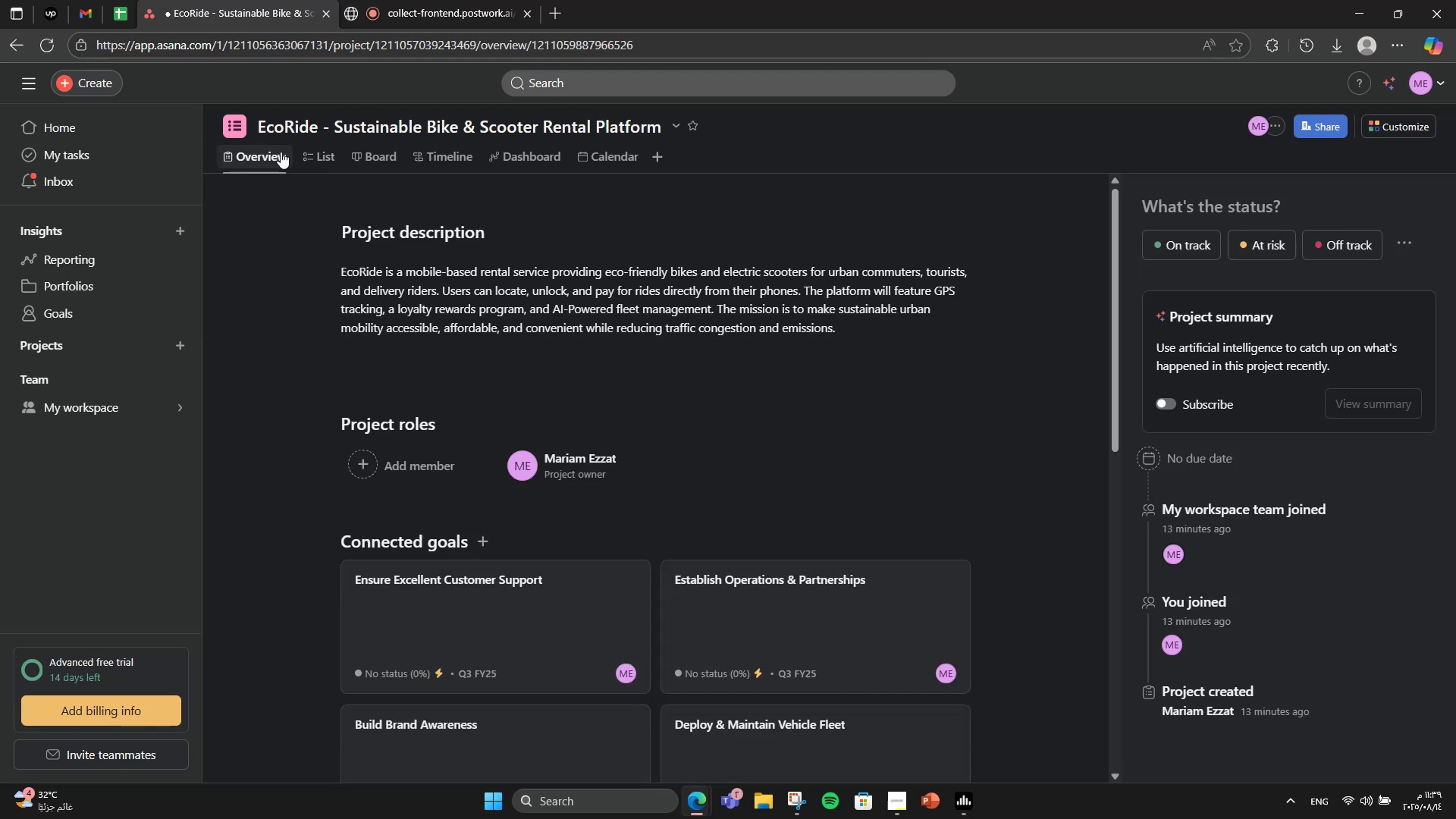 
scroll: coordinate [832, 726], scroll_direction: down, amount: 6.0
 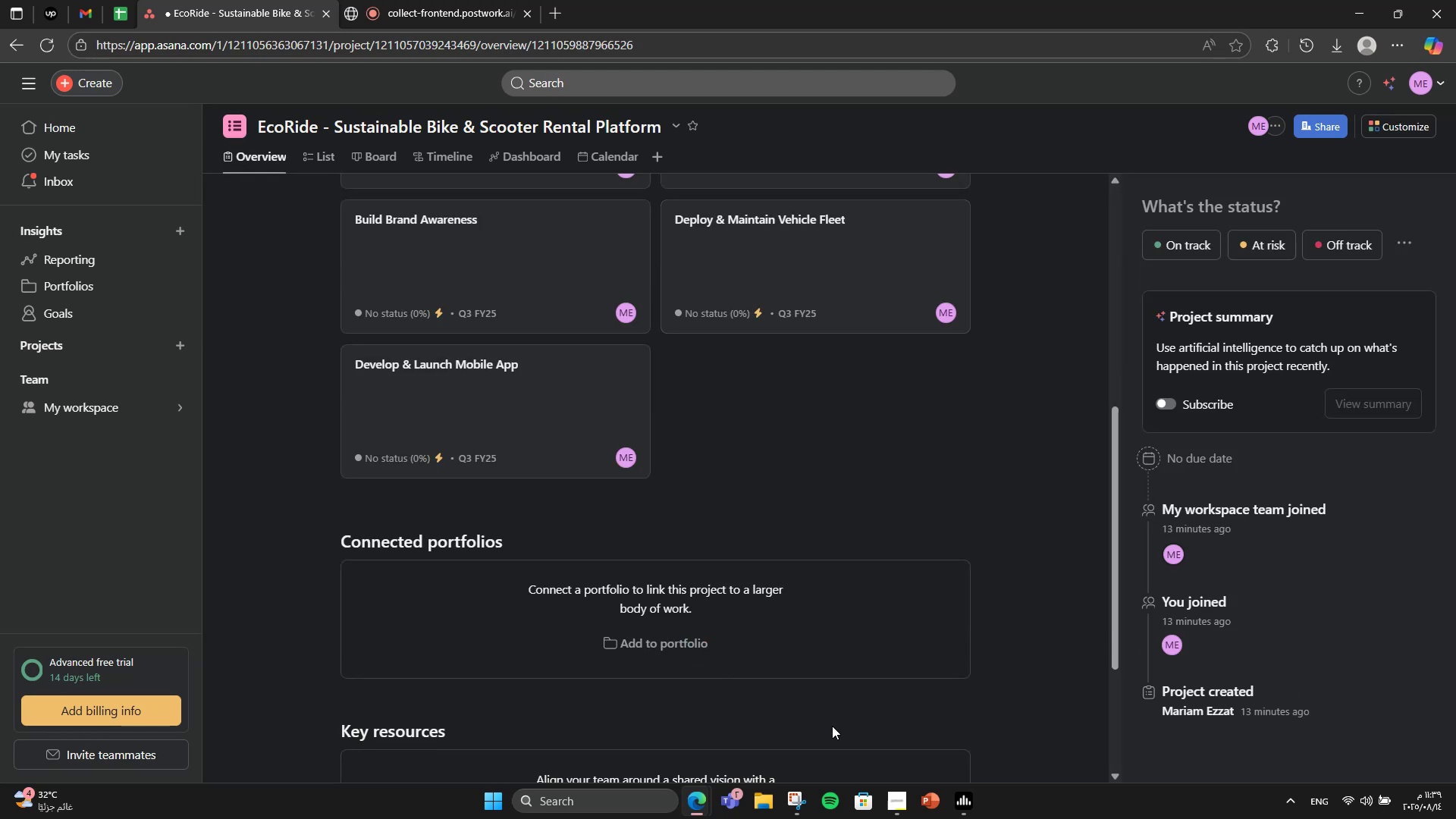 
scroll: coordinate [830, 717], scroll_direction: up, amount: 2.0
 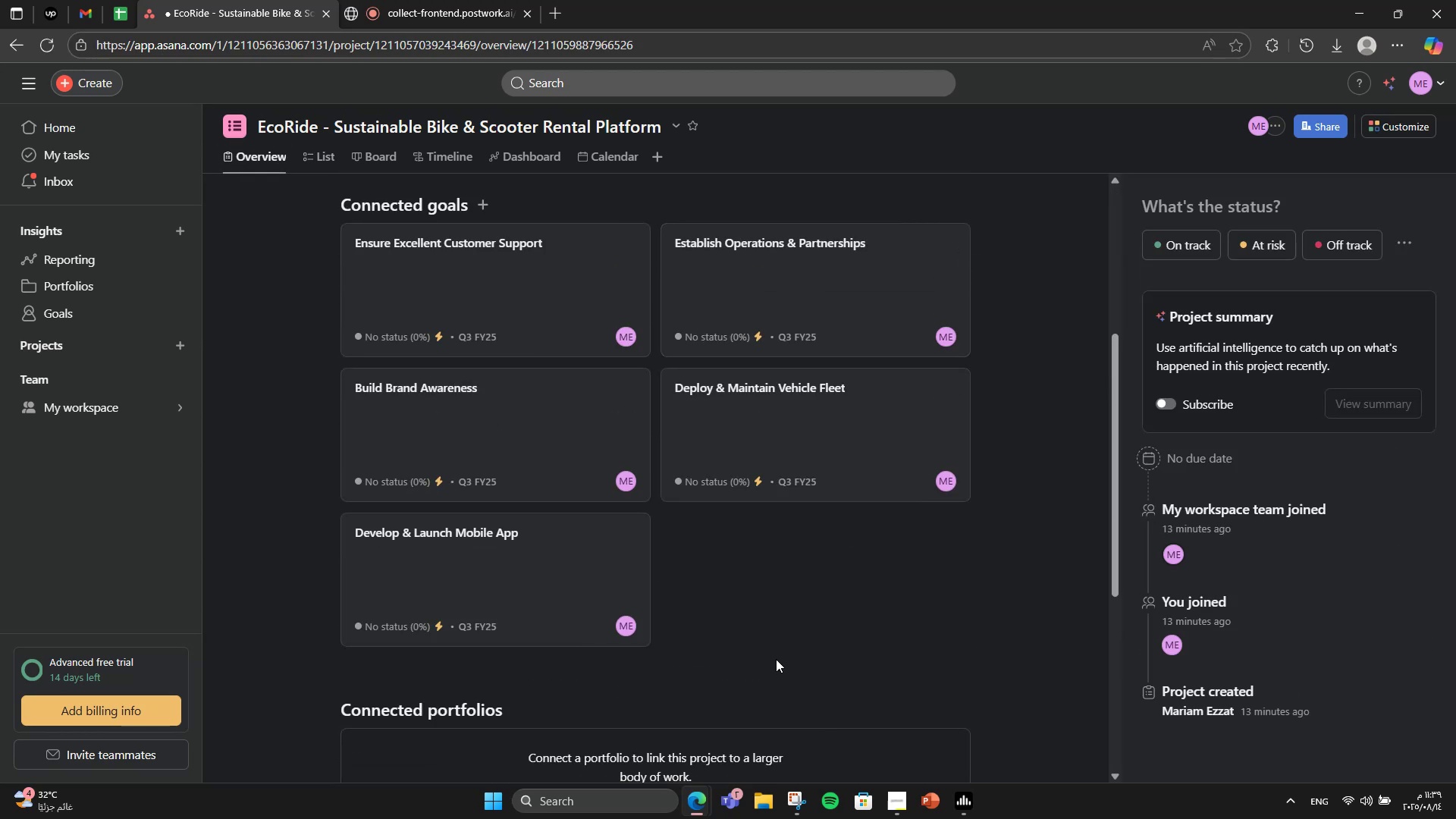 
left_click([536, 439])
 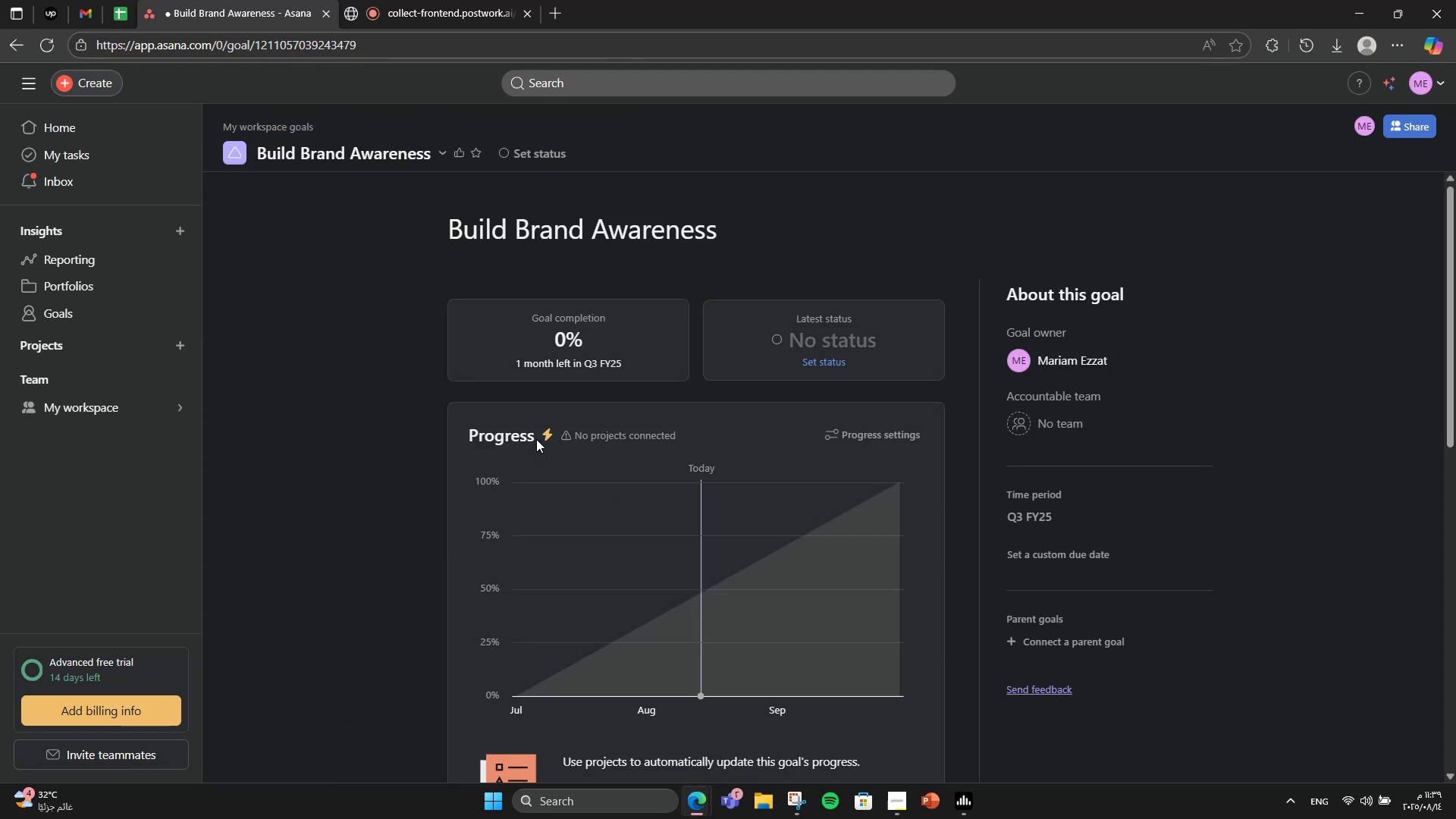 
scroll: coordinate [583, 456], scroll_direction: down, amount: 7.0
 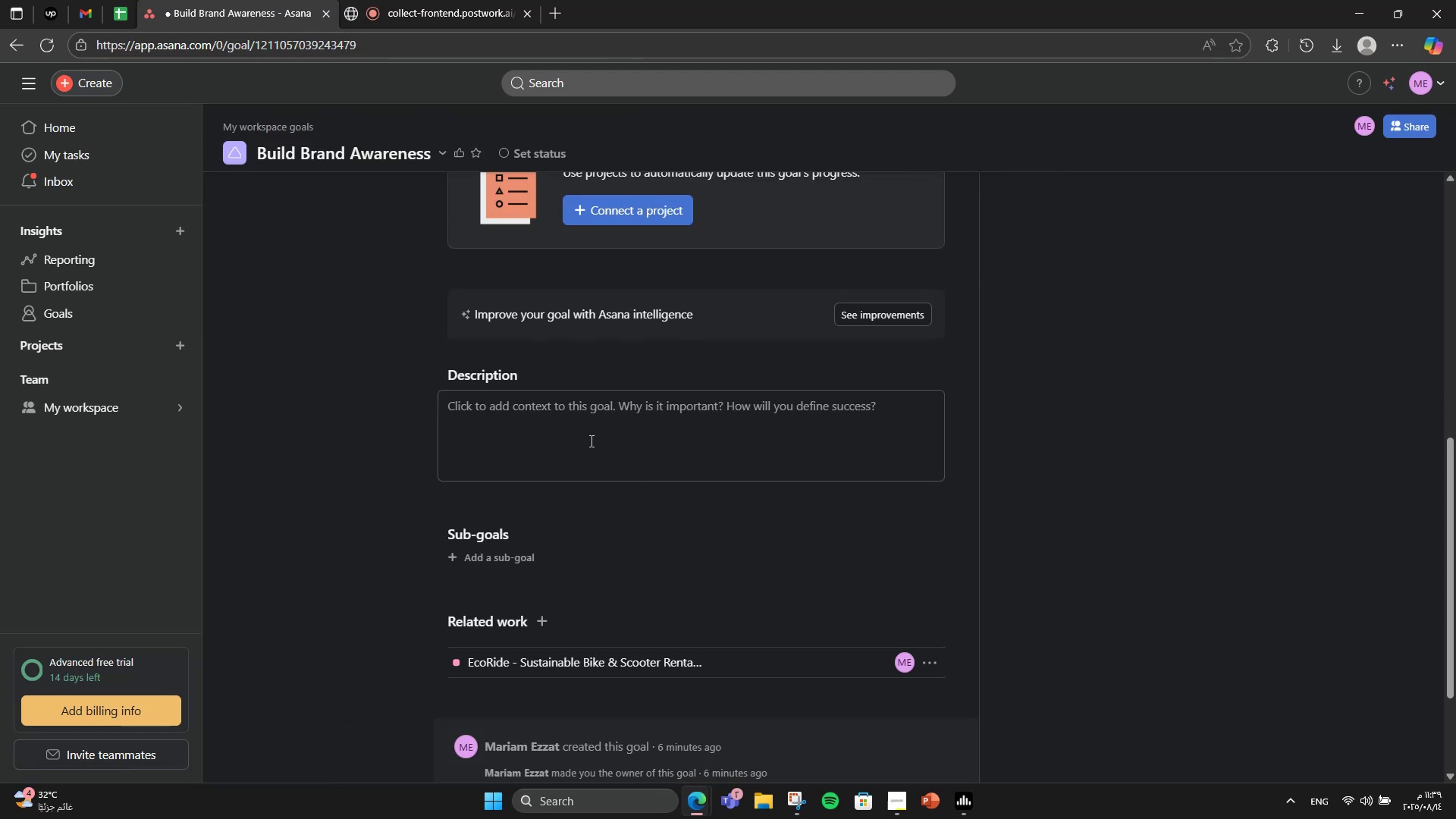 
left_click([593, 434])
 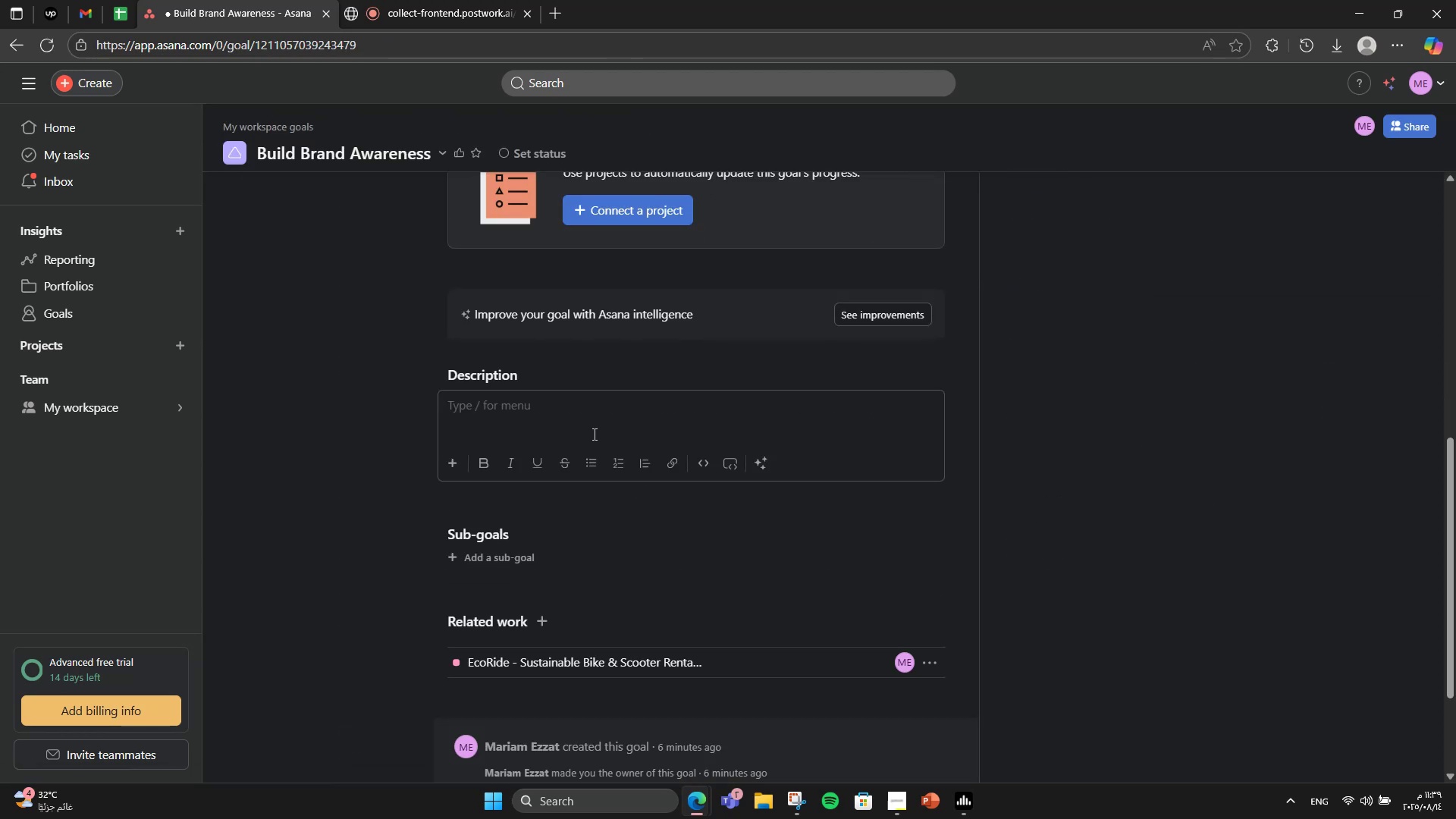 
type(Launch marketinng )
key(Backspace)
key(Backspace)
key(Backspace)
type(g campaigns to promom)
key(Backspace)
type(te EcoRide in targte)
key(Backspace)
key(Backspace)
type(et cir)
key(Backspace)
type(ties)
 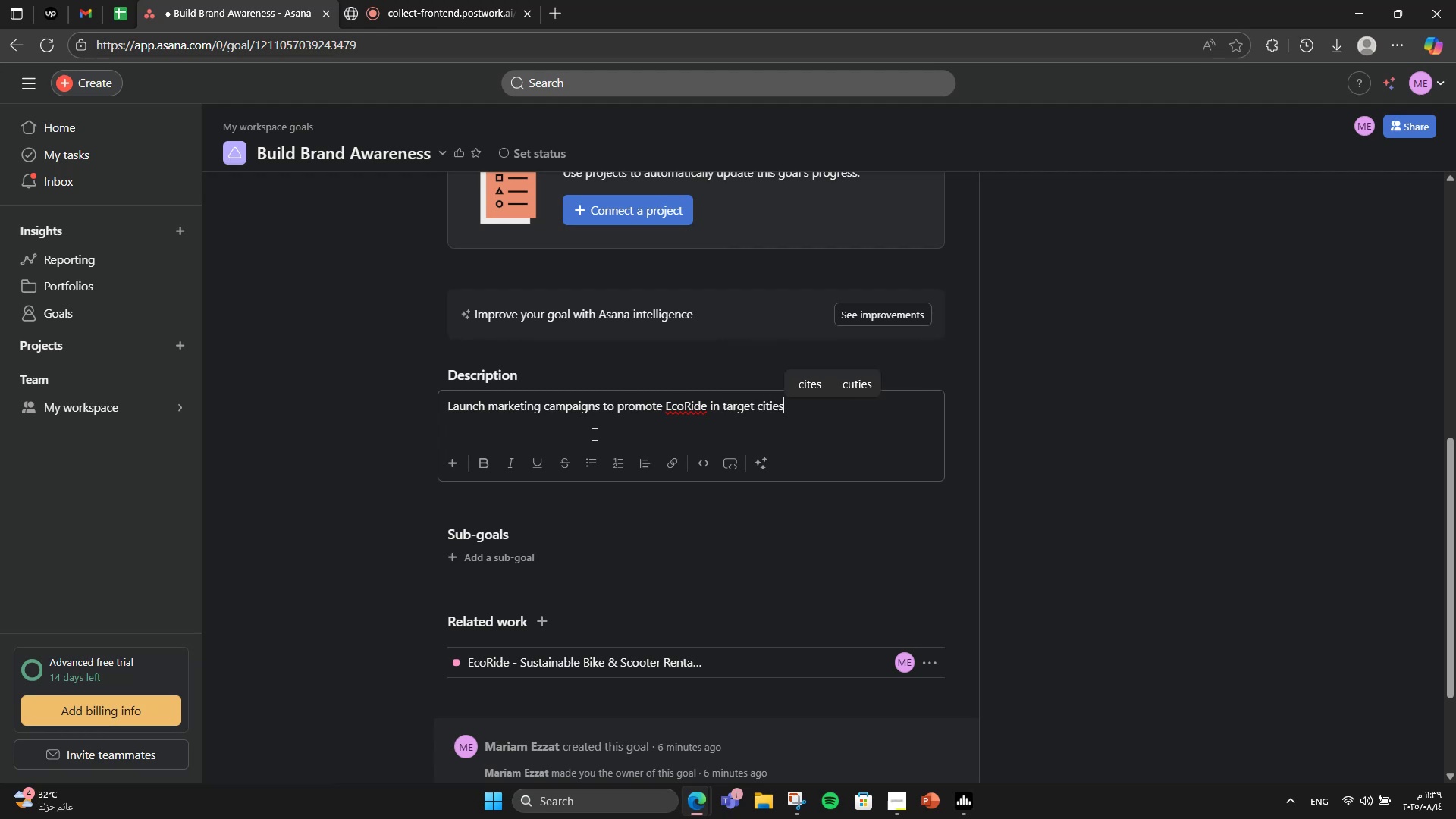 
wait(5.82)
 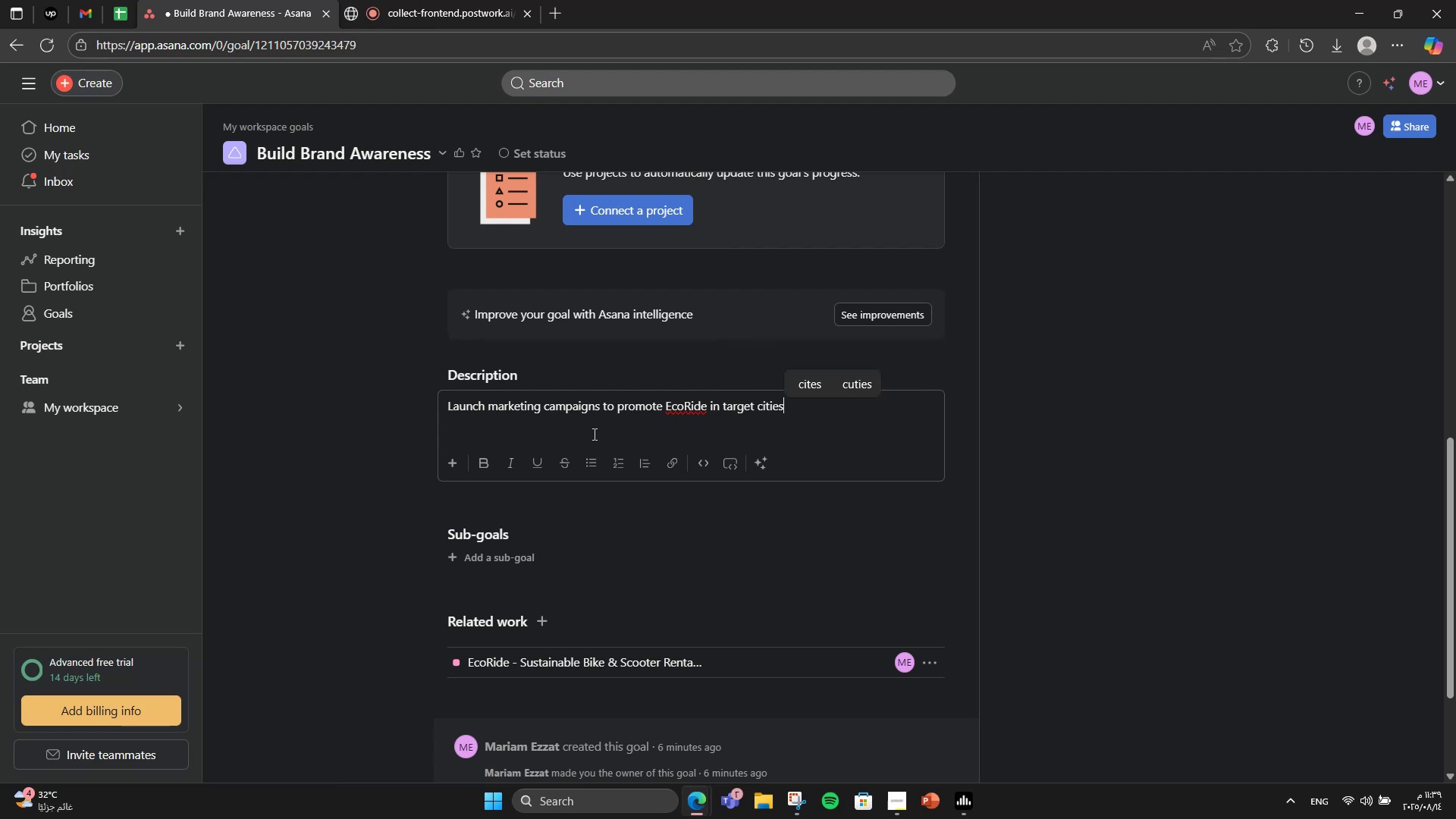 
left_click([510, 566])
 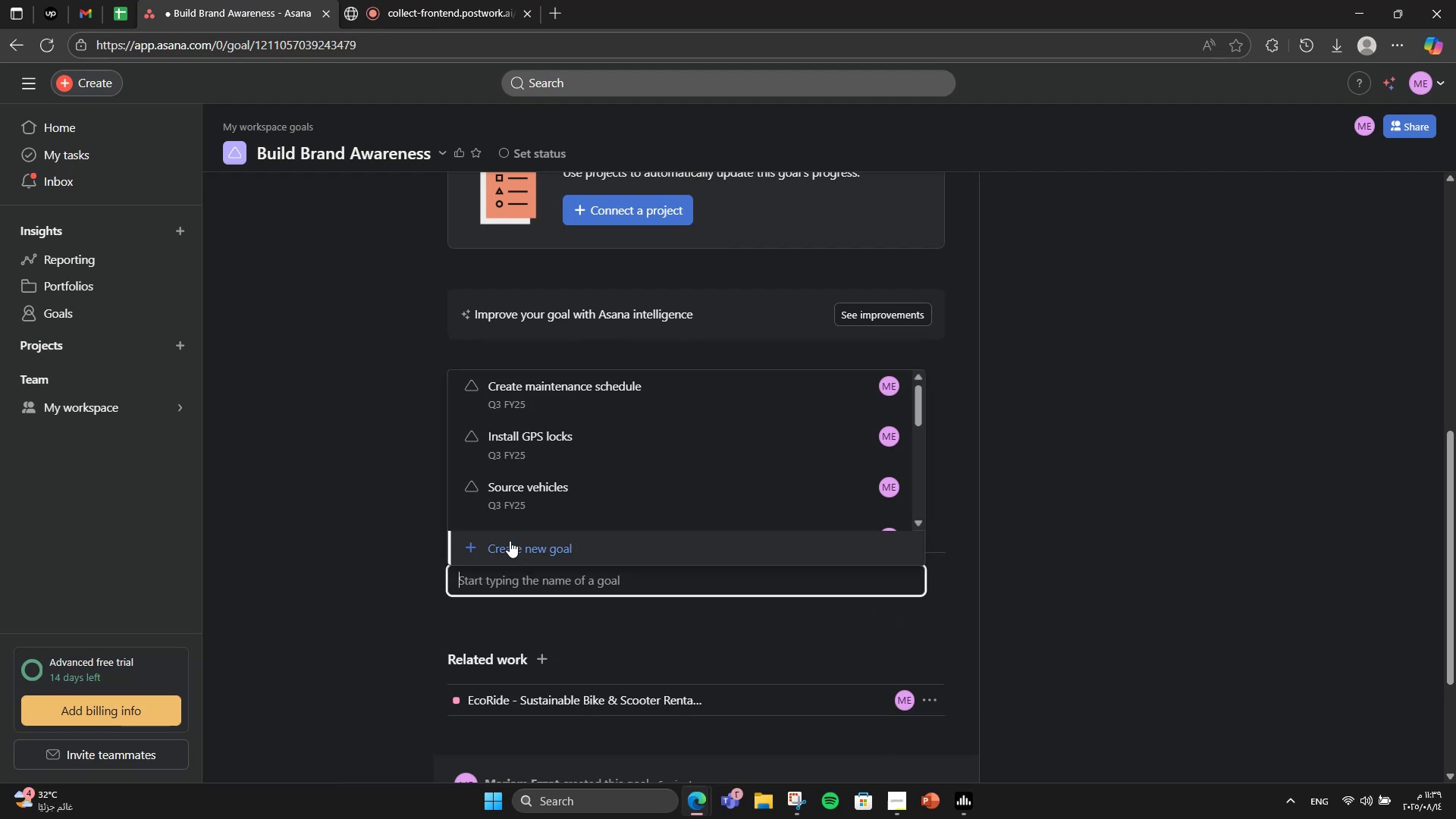 
left_click([510, 540])
 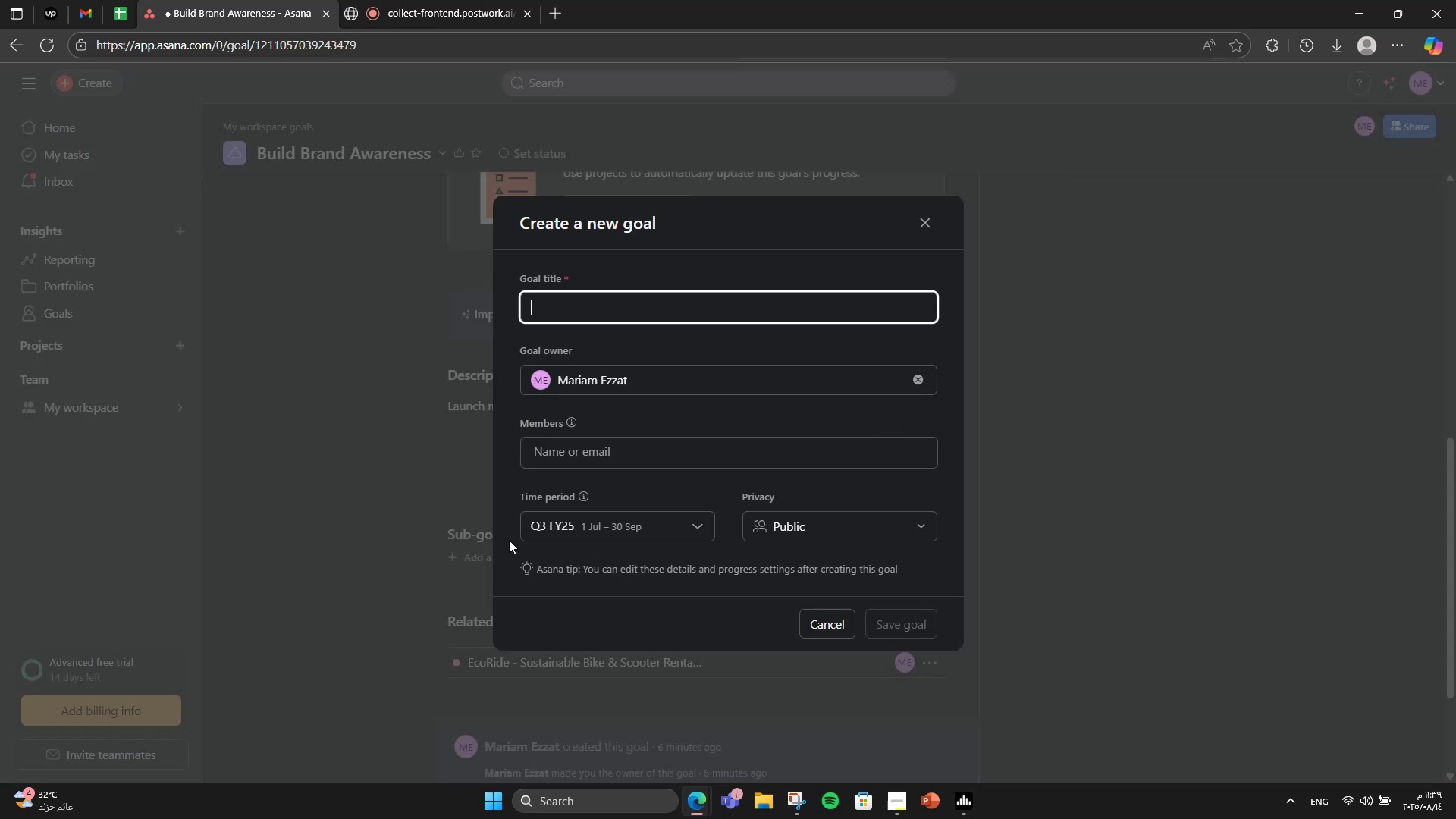 
type(Social media campaign)
 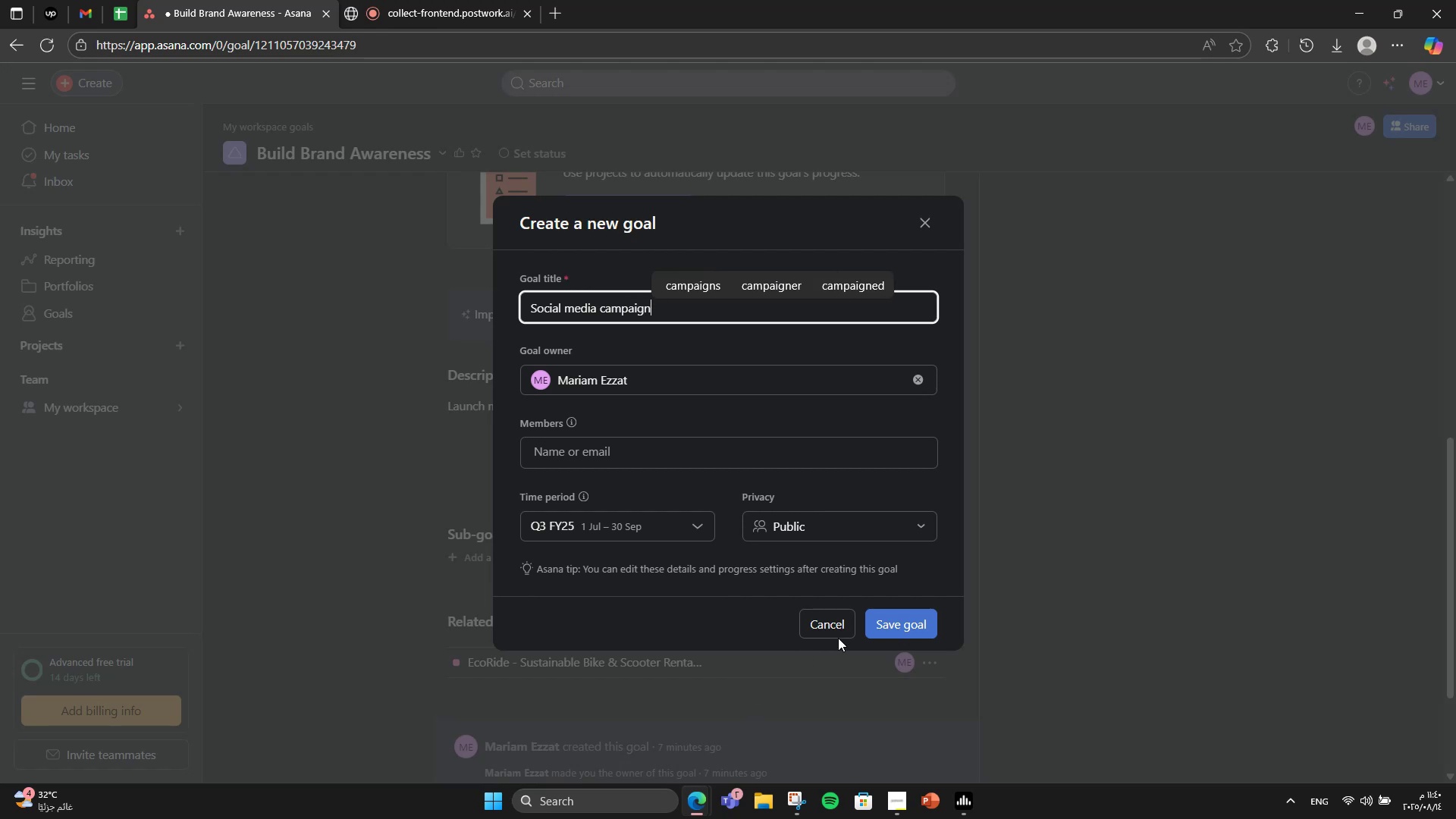 
left_click([886, 617])
 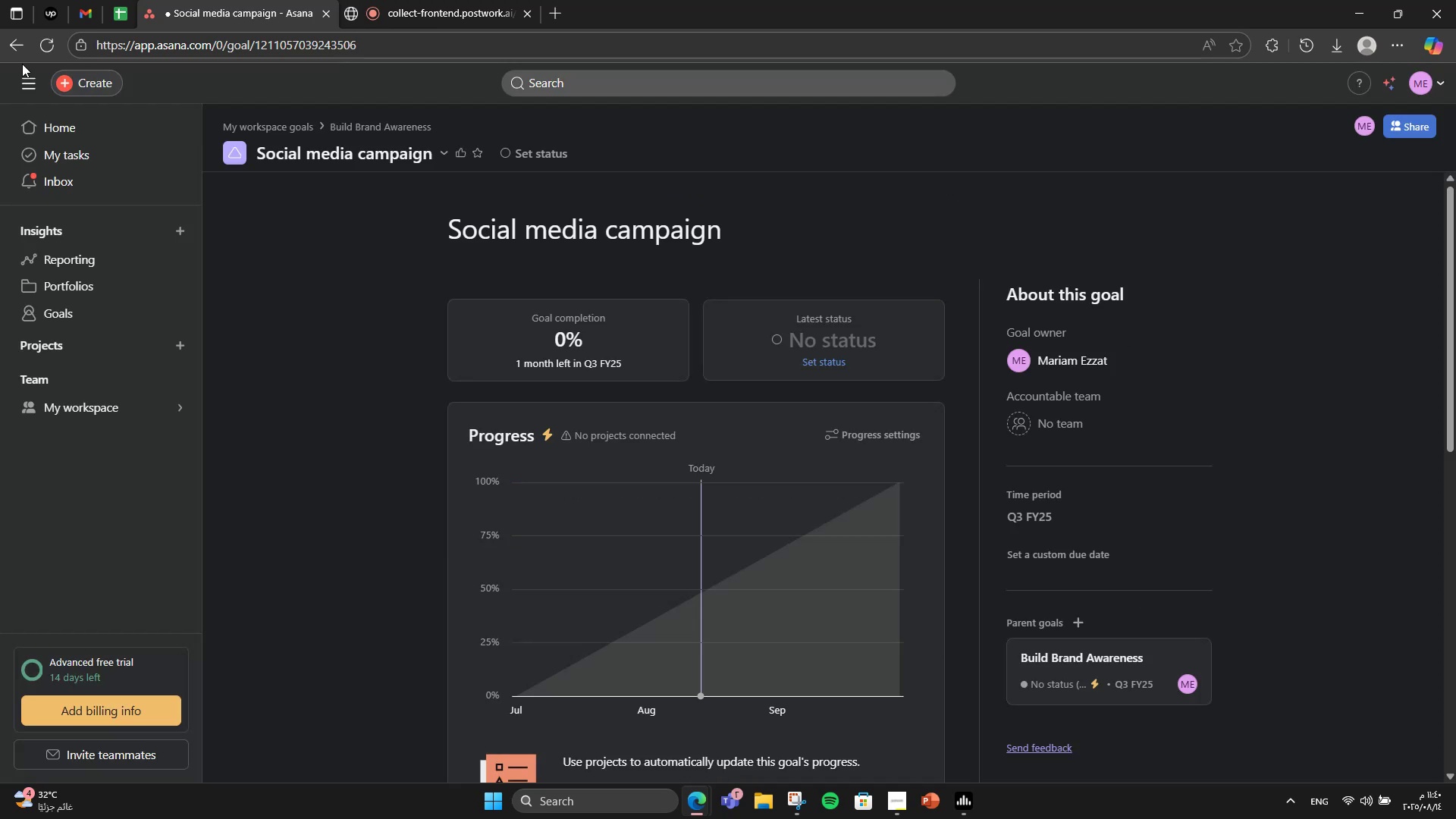 
left_click([10, 55])
 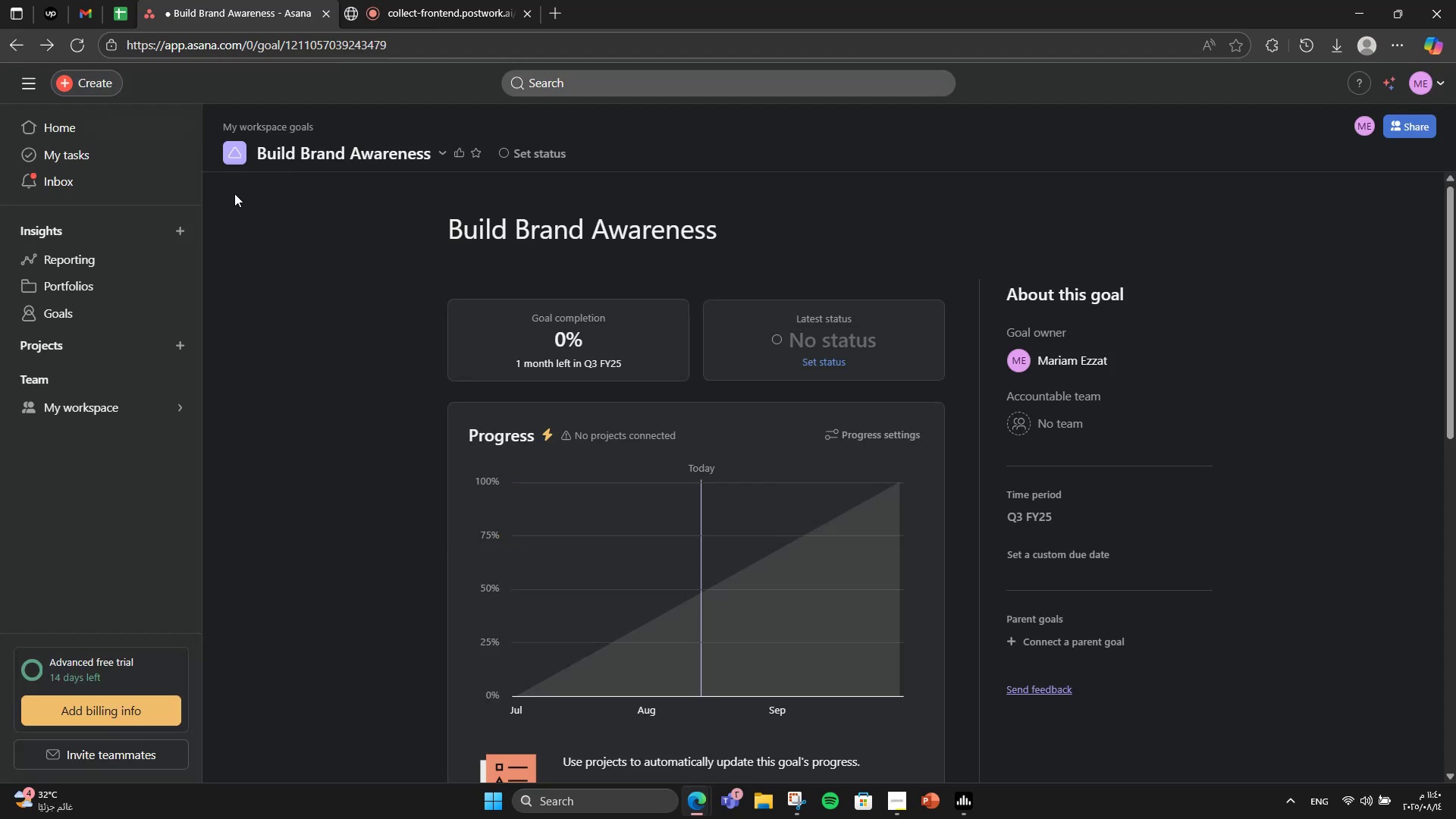 
scroll: coordinate [724, 581], scroll_direction: down, amount: 8.0
 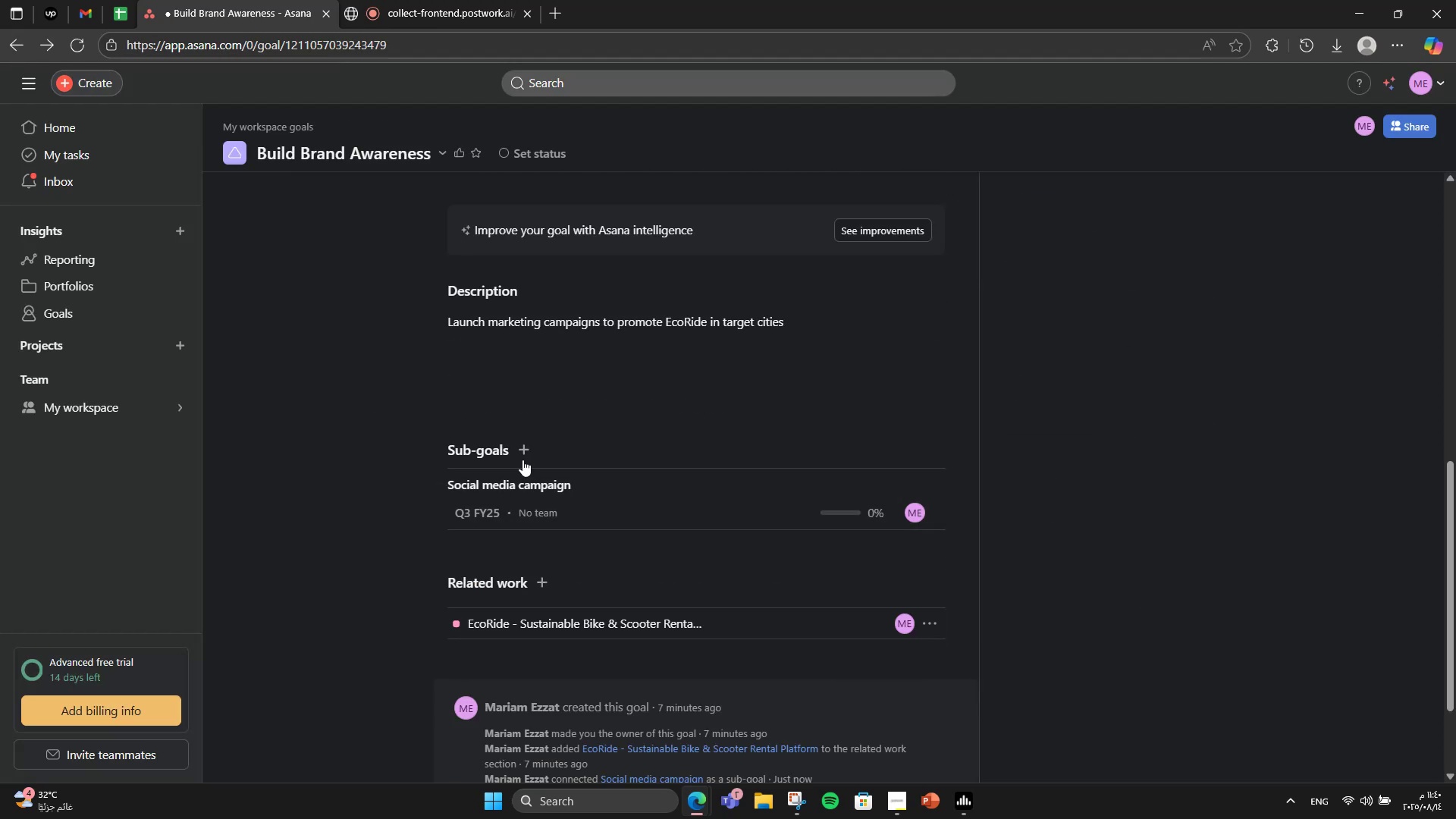 
left_click([523, 459])
 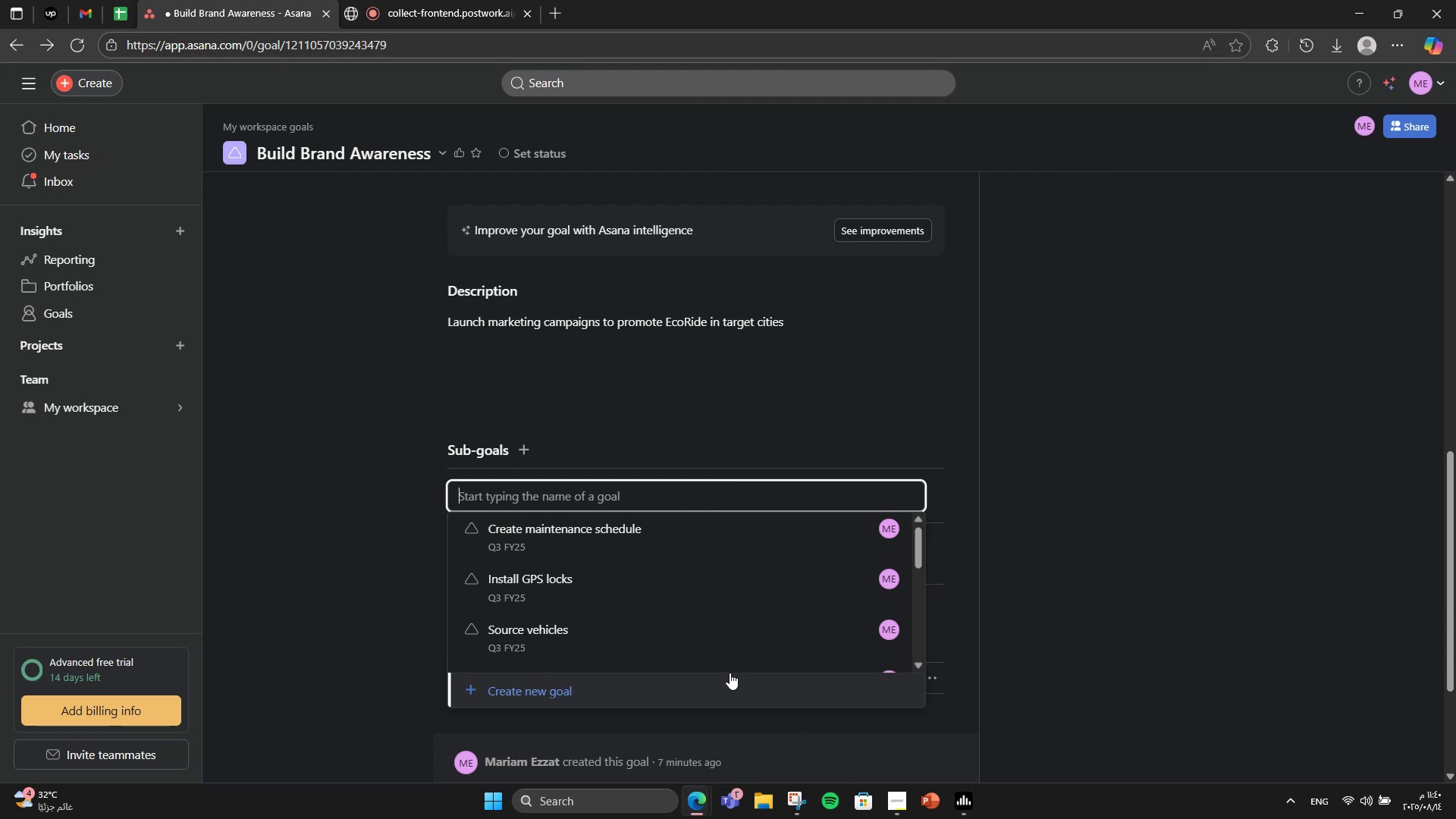 
left_click([738, 676])
 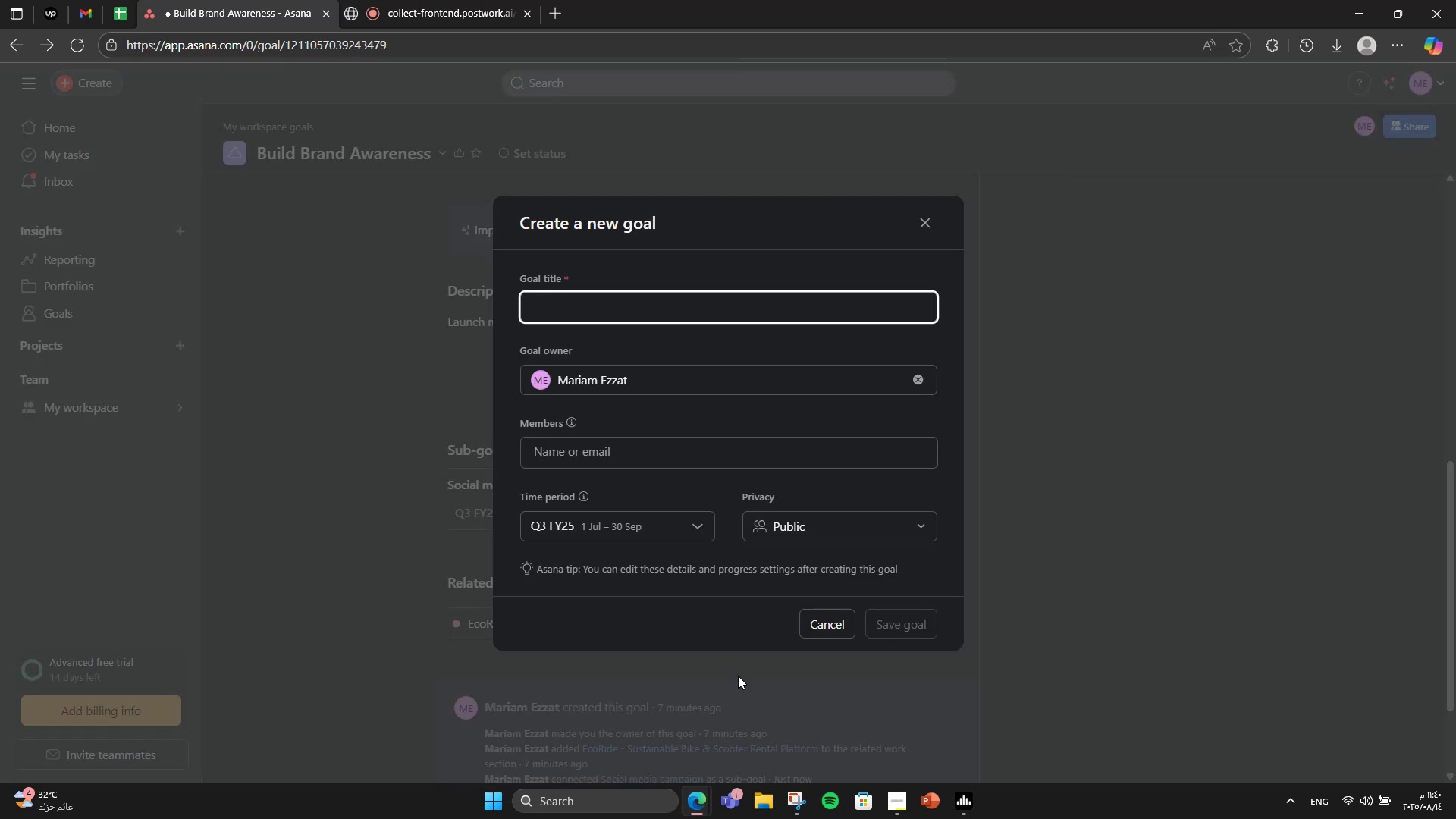 
type(PR launch event)
 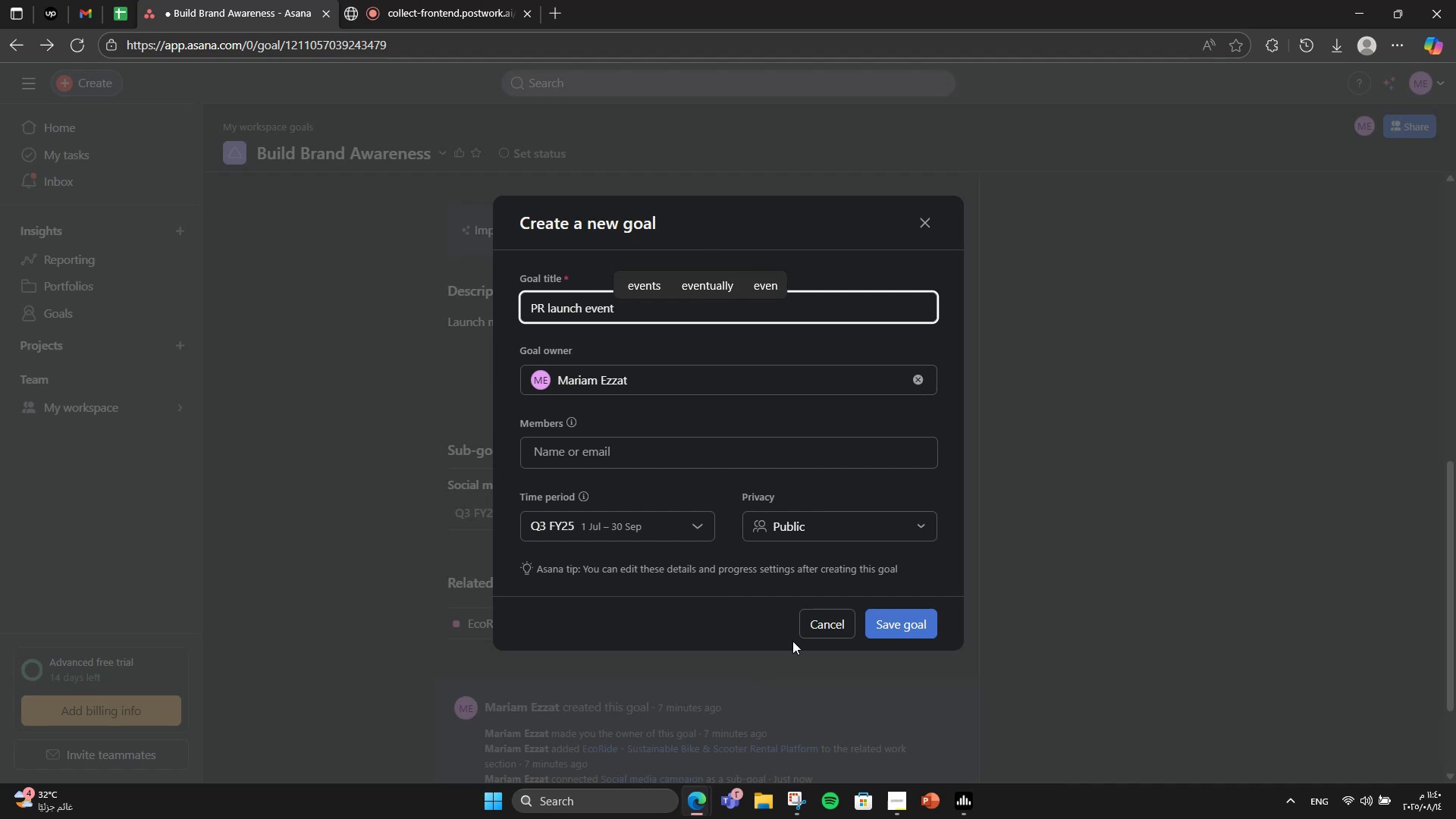 
left_click([912, 629])
 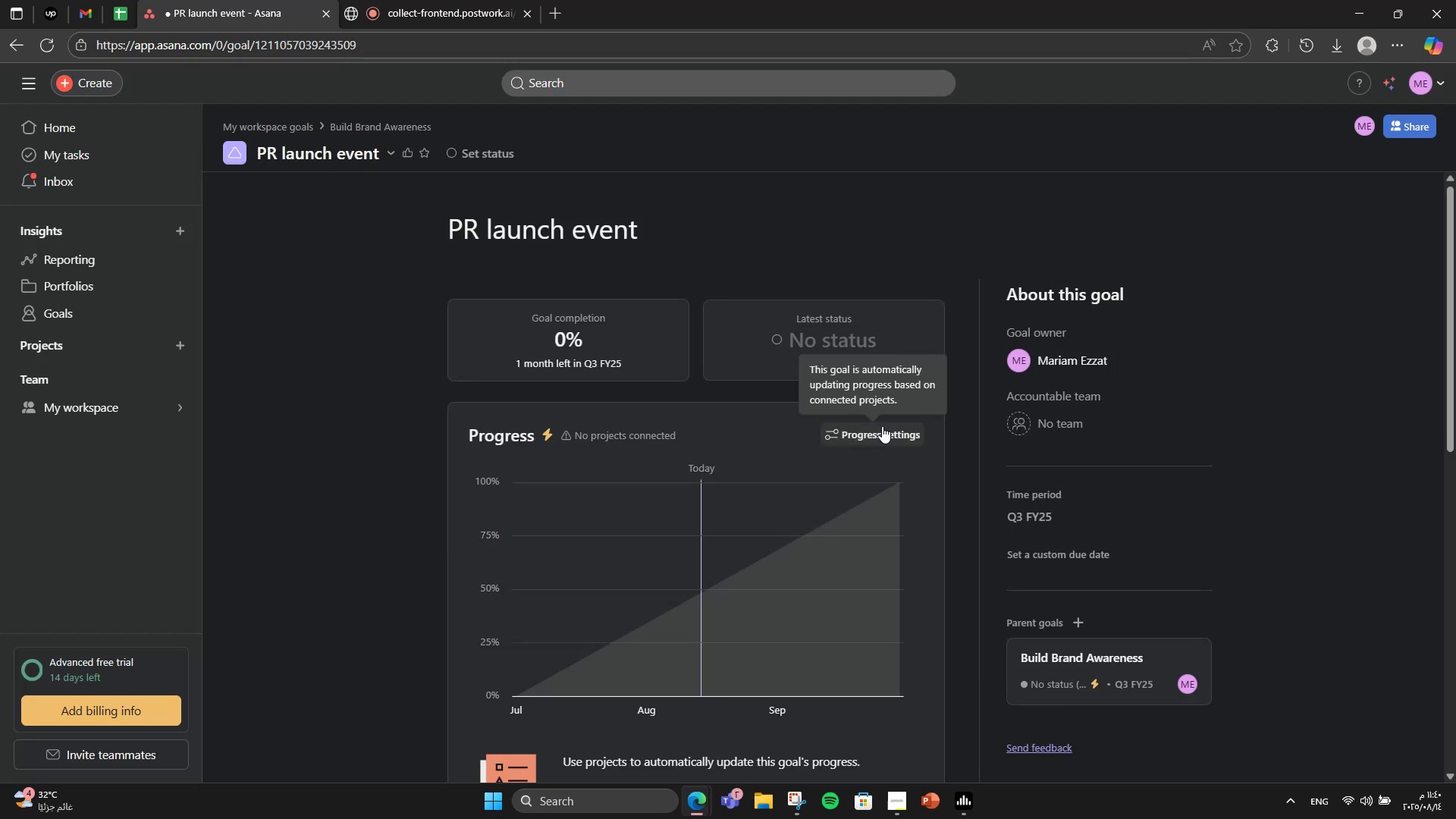 
scroll: coordinate [769, 528], scroll_direction: down, amount: 10.0
 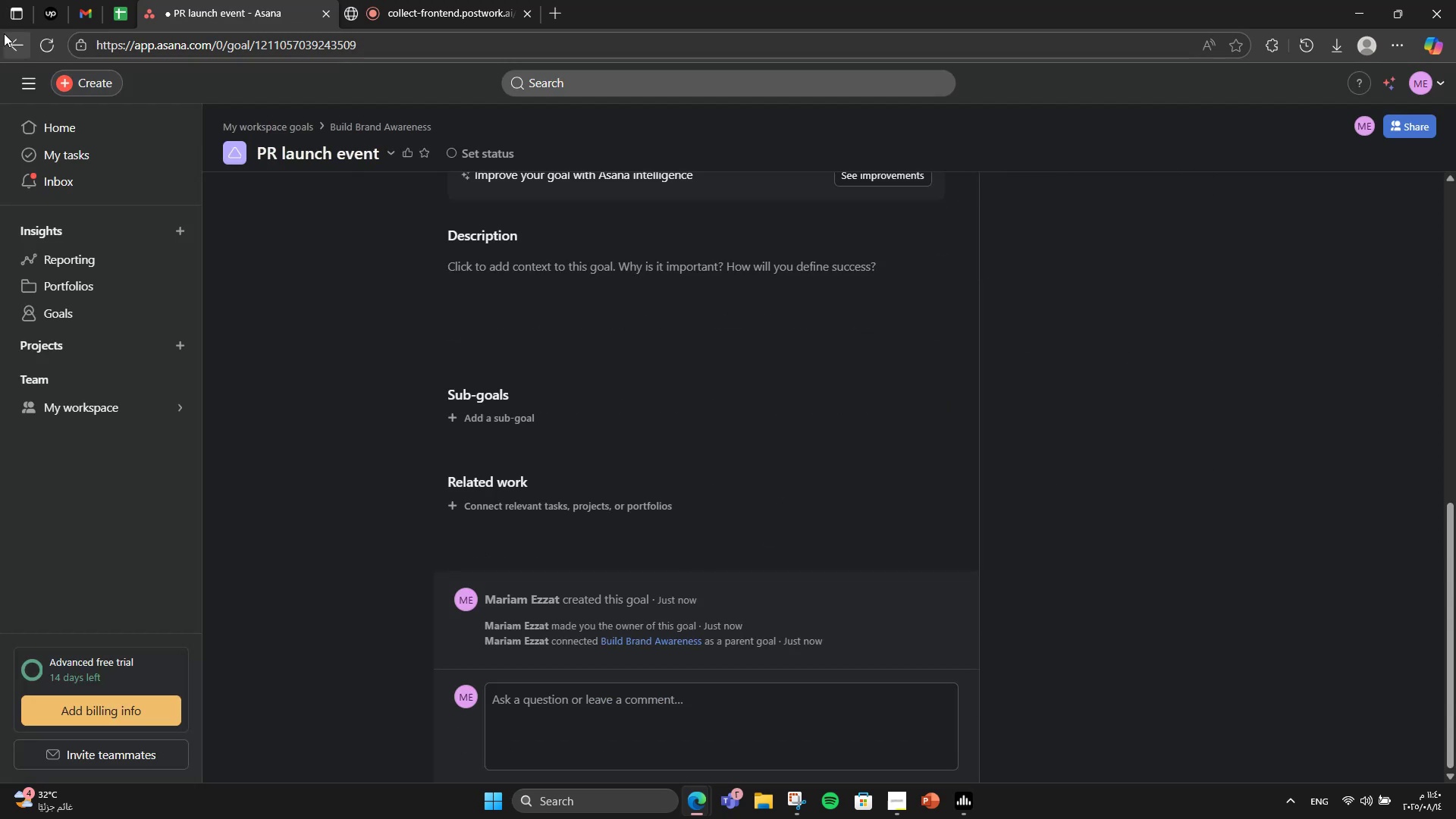 
left_click([10, 39])
 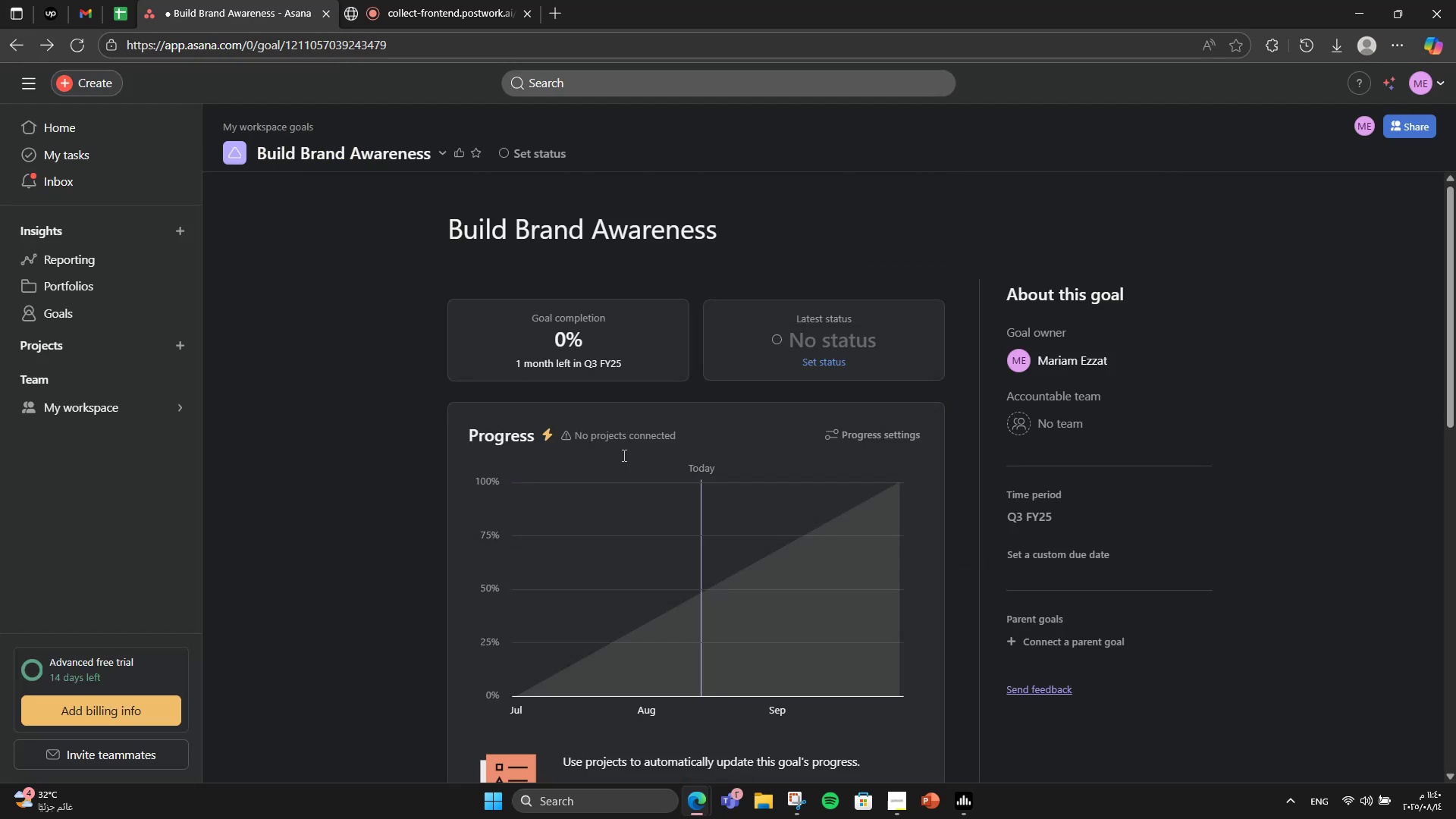 
scroll: coordinate [661, 462], scroll_direction: down, amount: 8.0
 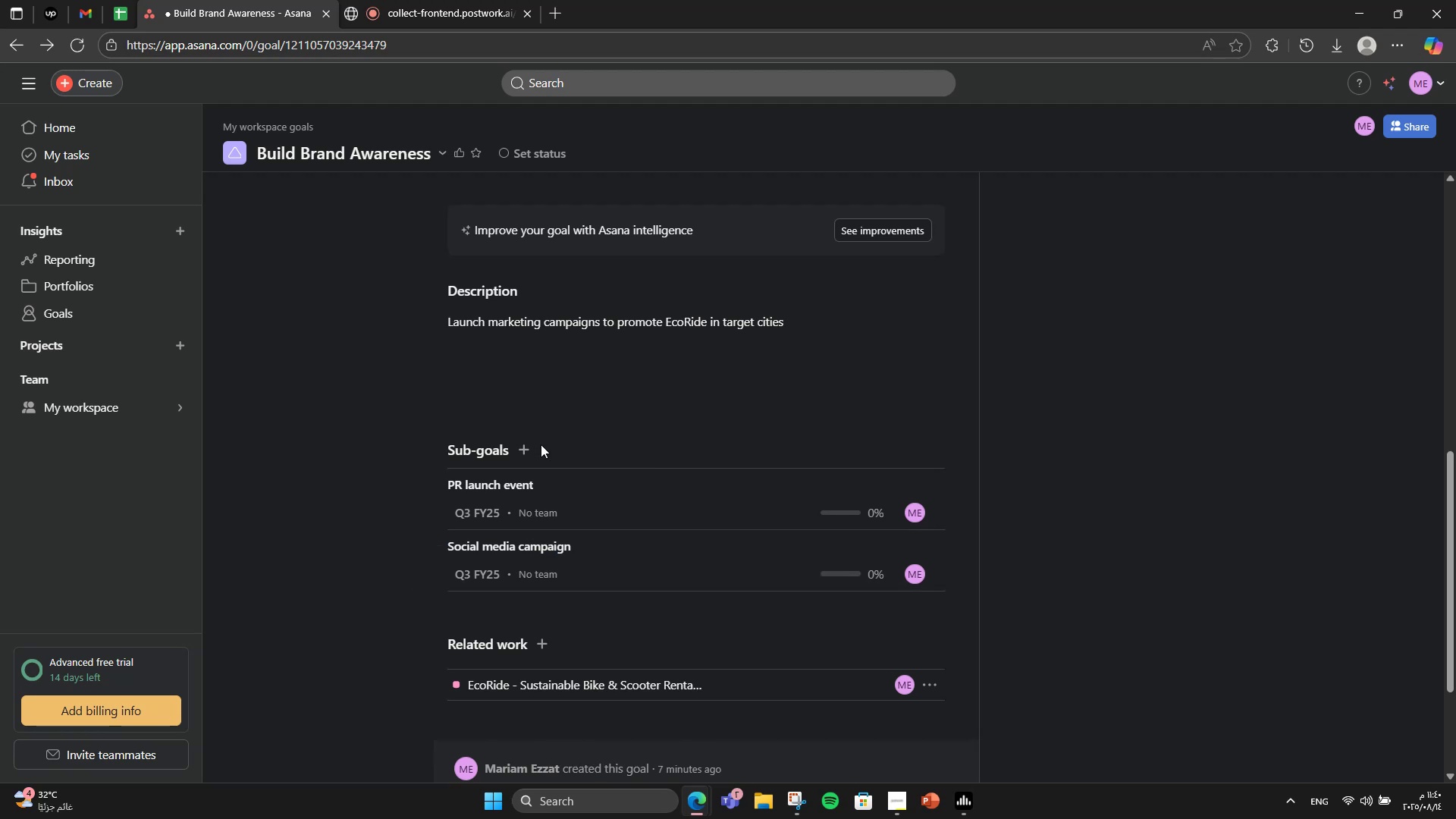 
left_click([530, 442])
 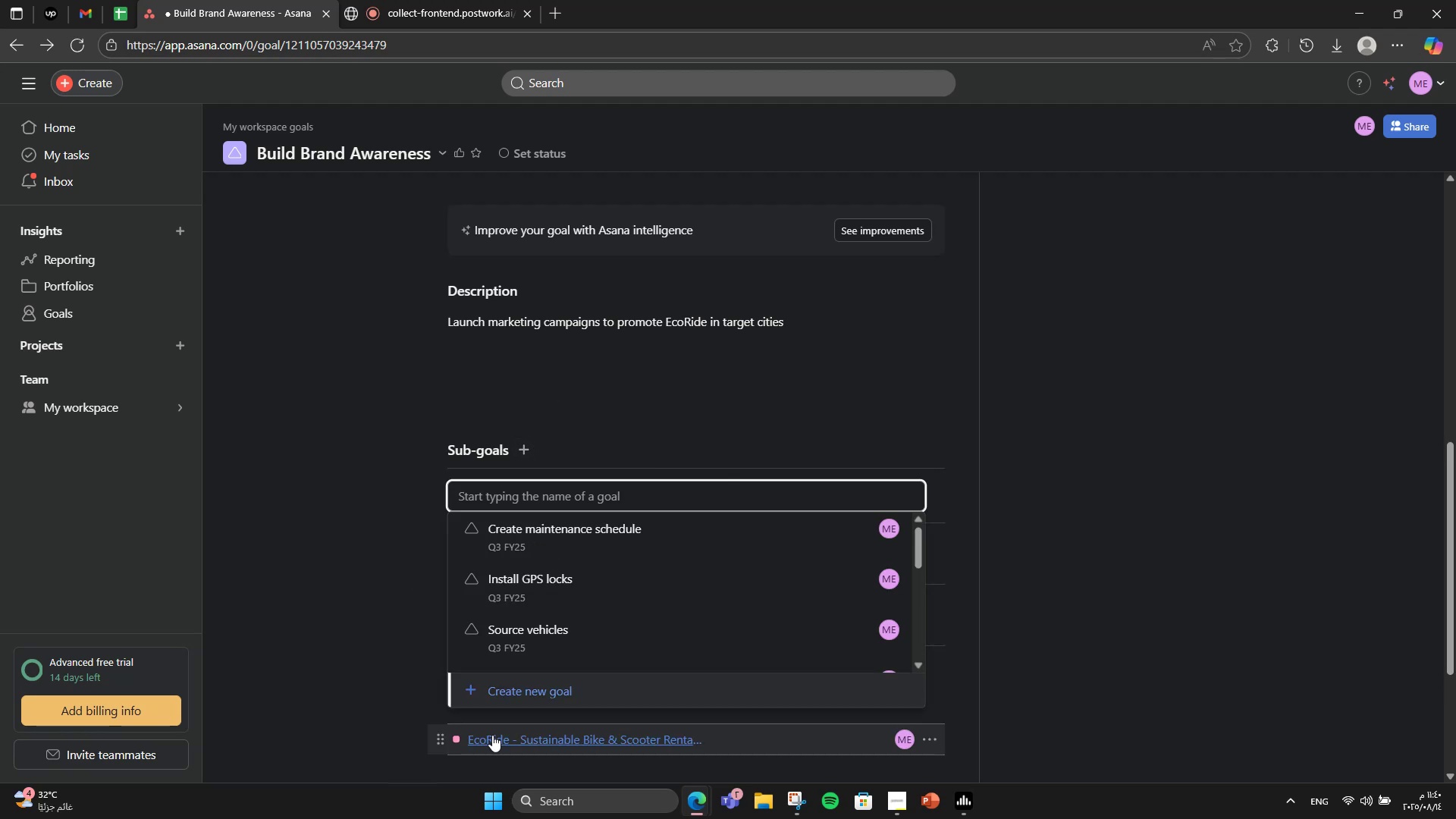 
left_click([513, 701])
 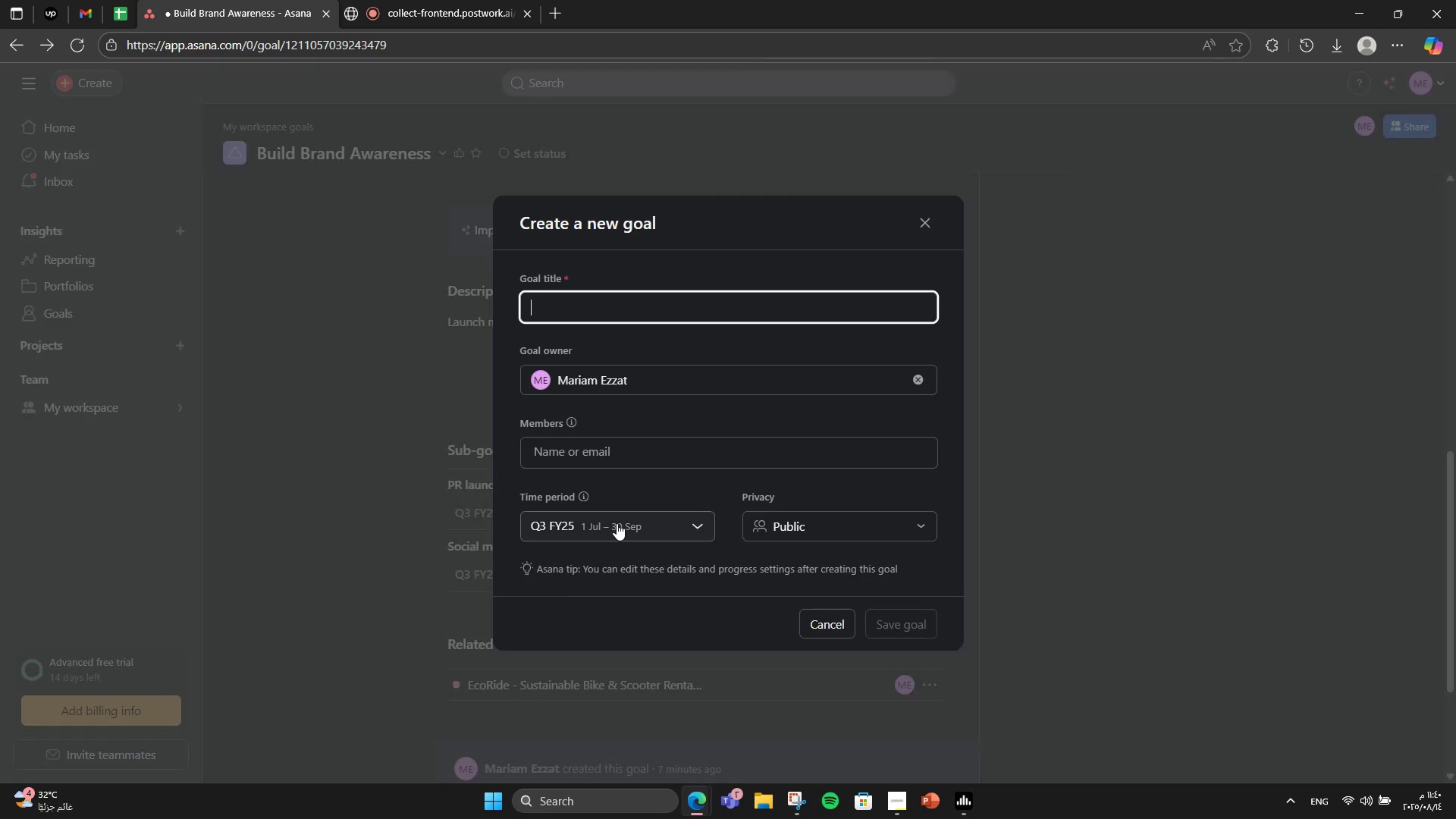 
type(Influencer collaborations)
 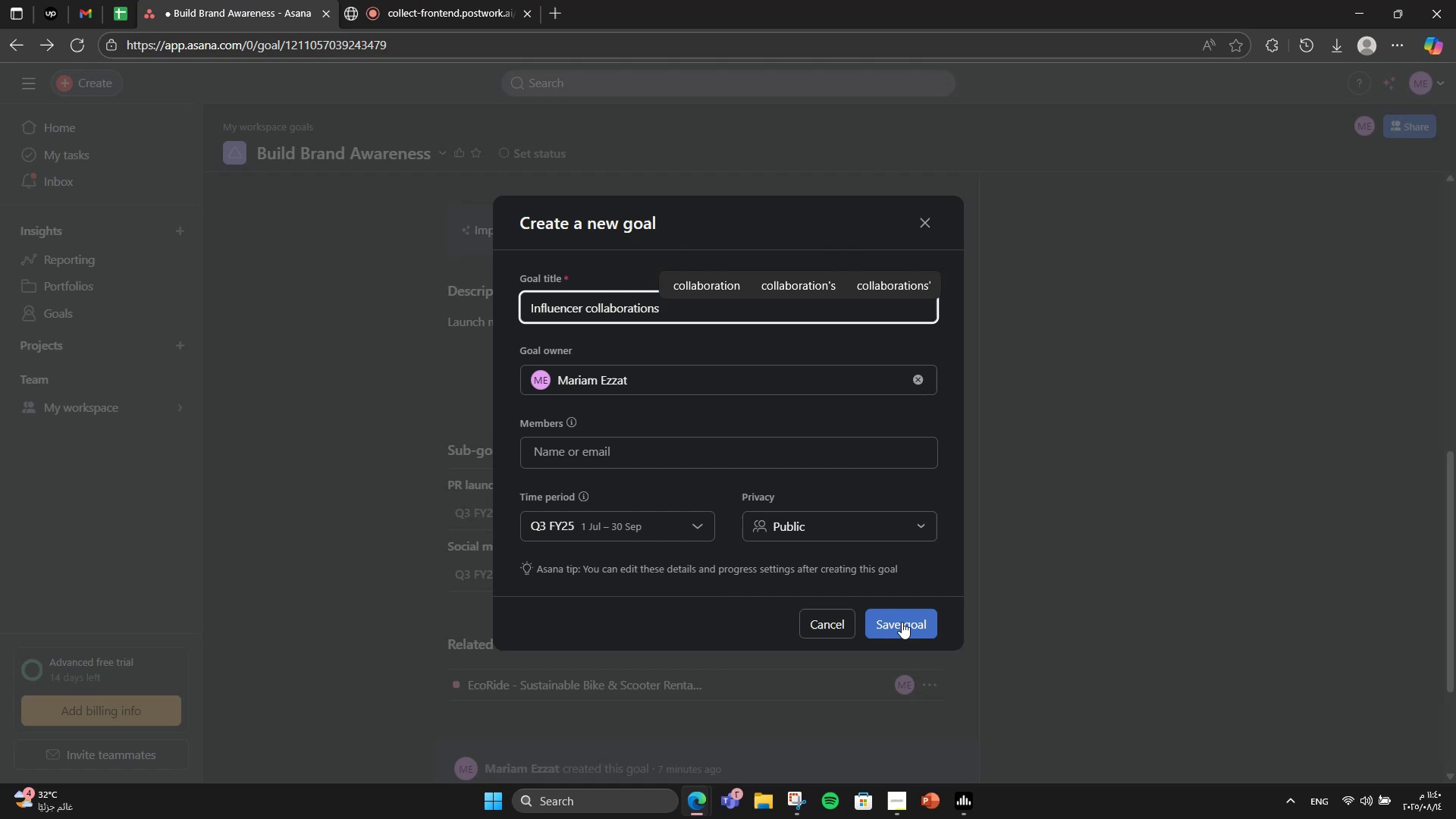 
left_click([902, 622])
 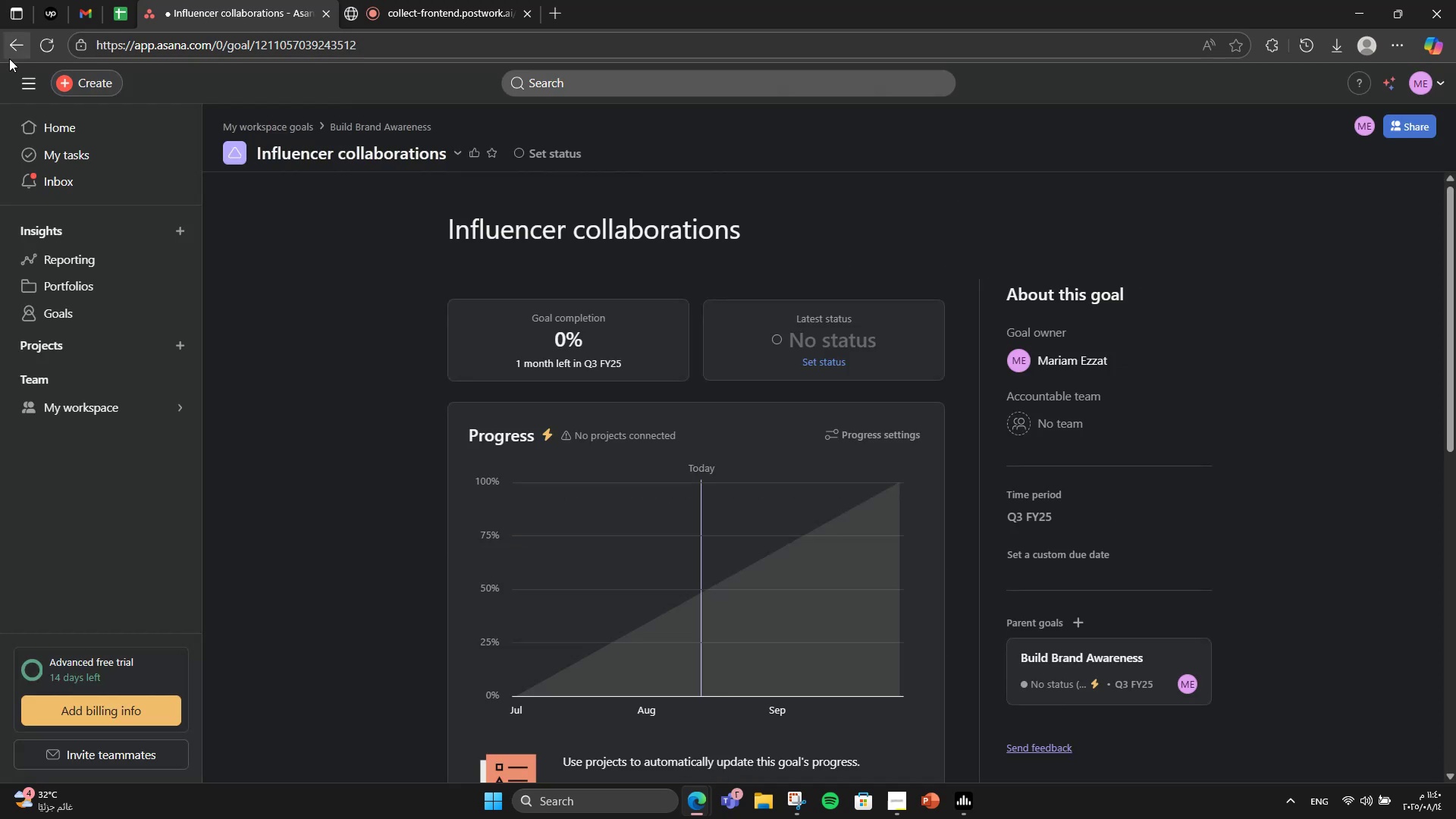 
left_click([9, 58])
 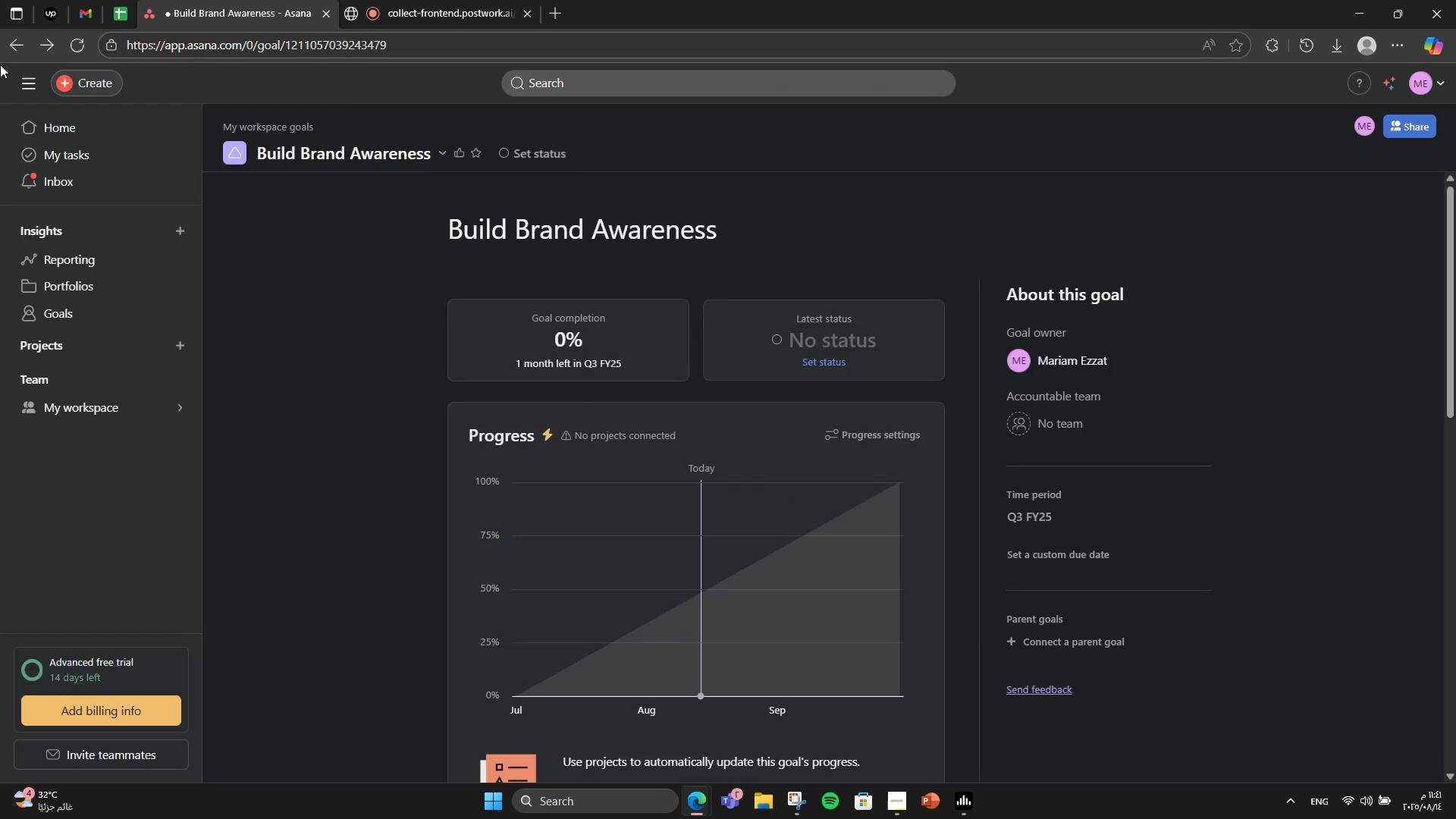 
wait(6.26)
 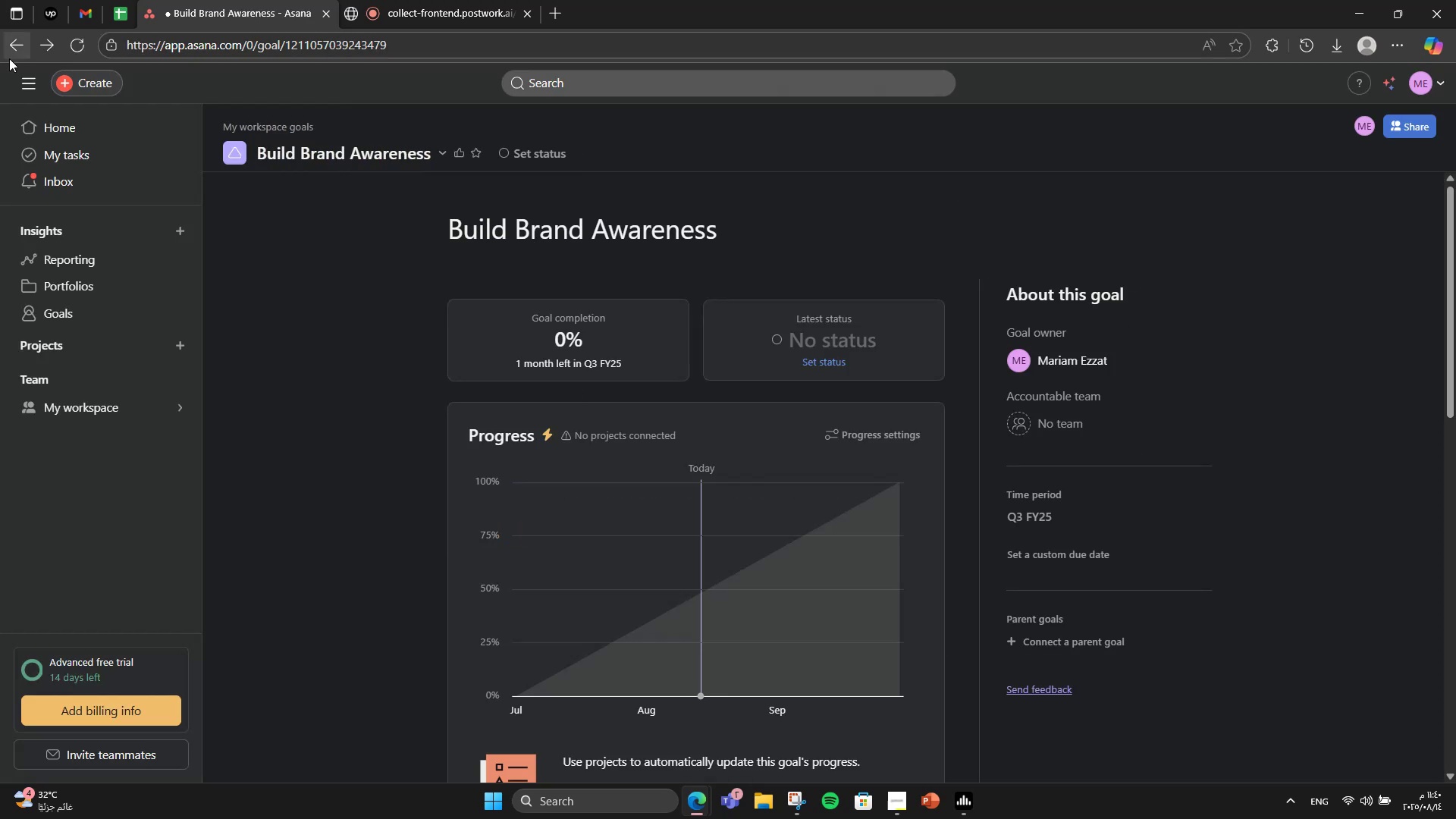 
left_click([17, 36])
 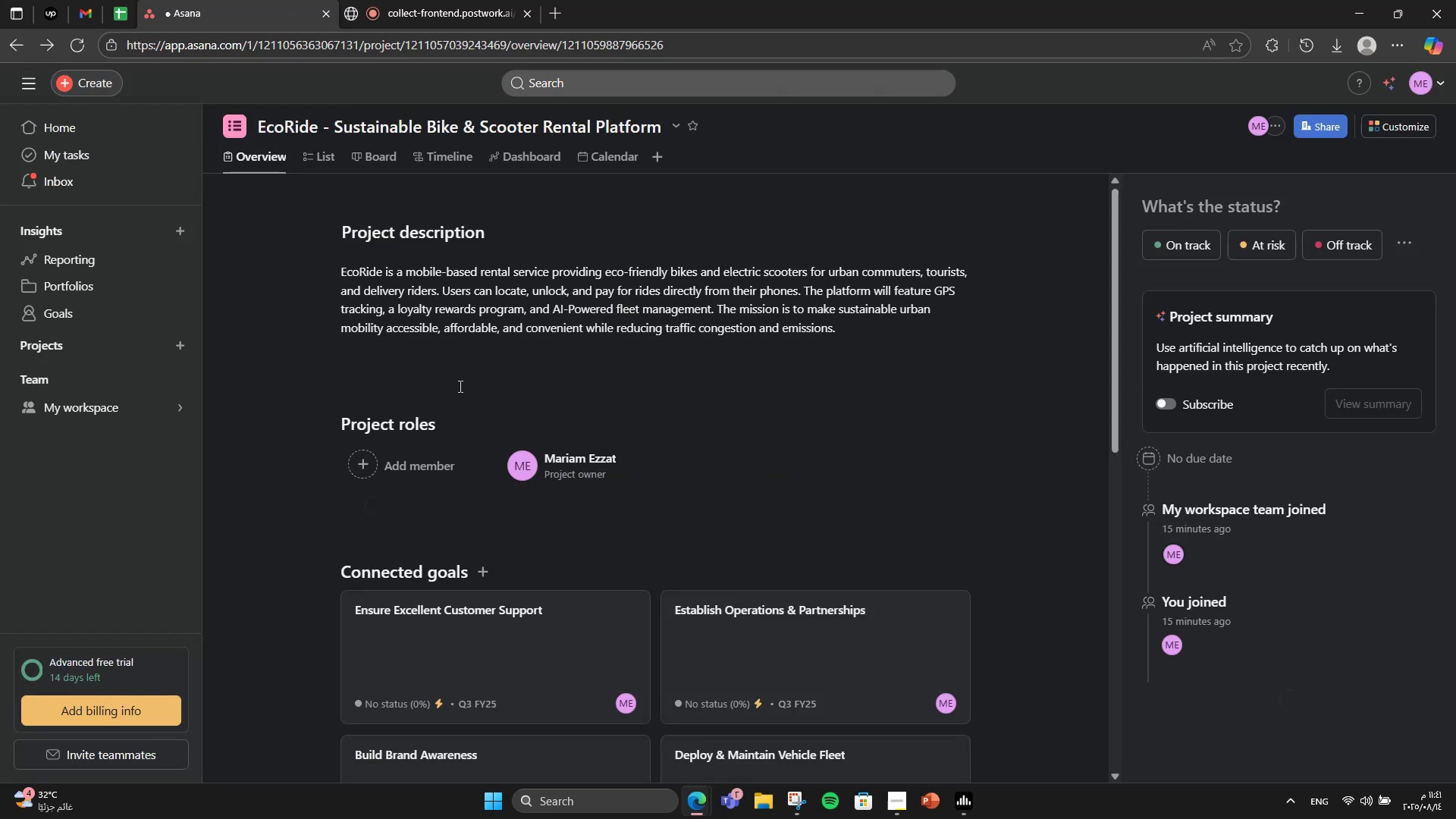 
scroll: coordinate [475, 403], scroll_direction: down, amount: 5.0
 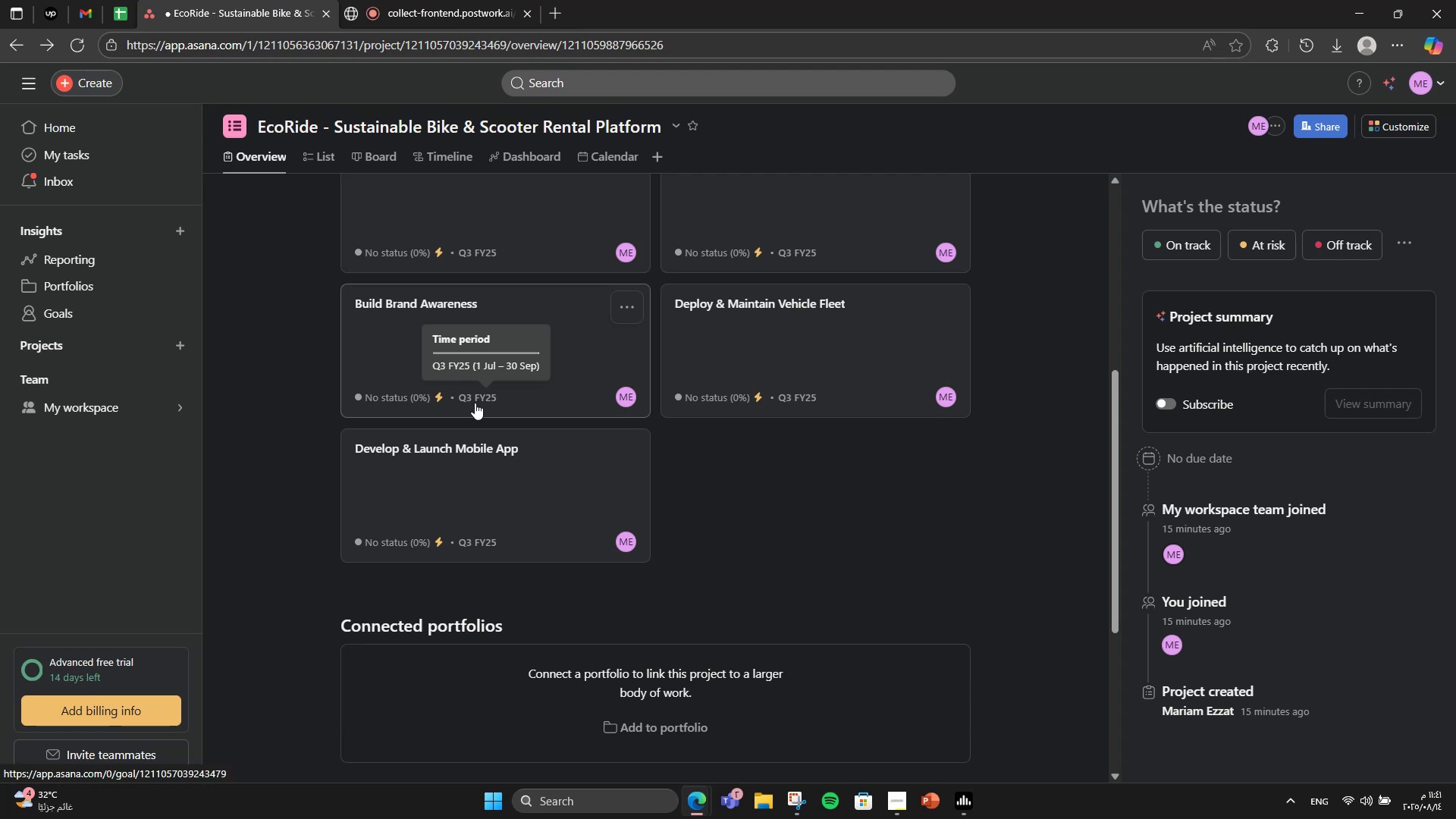 
scroll: coordinate [993, 521], scroll_direction: up, amount: 1.0
 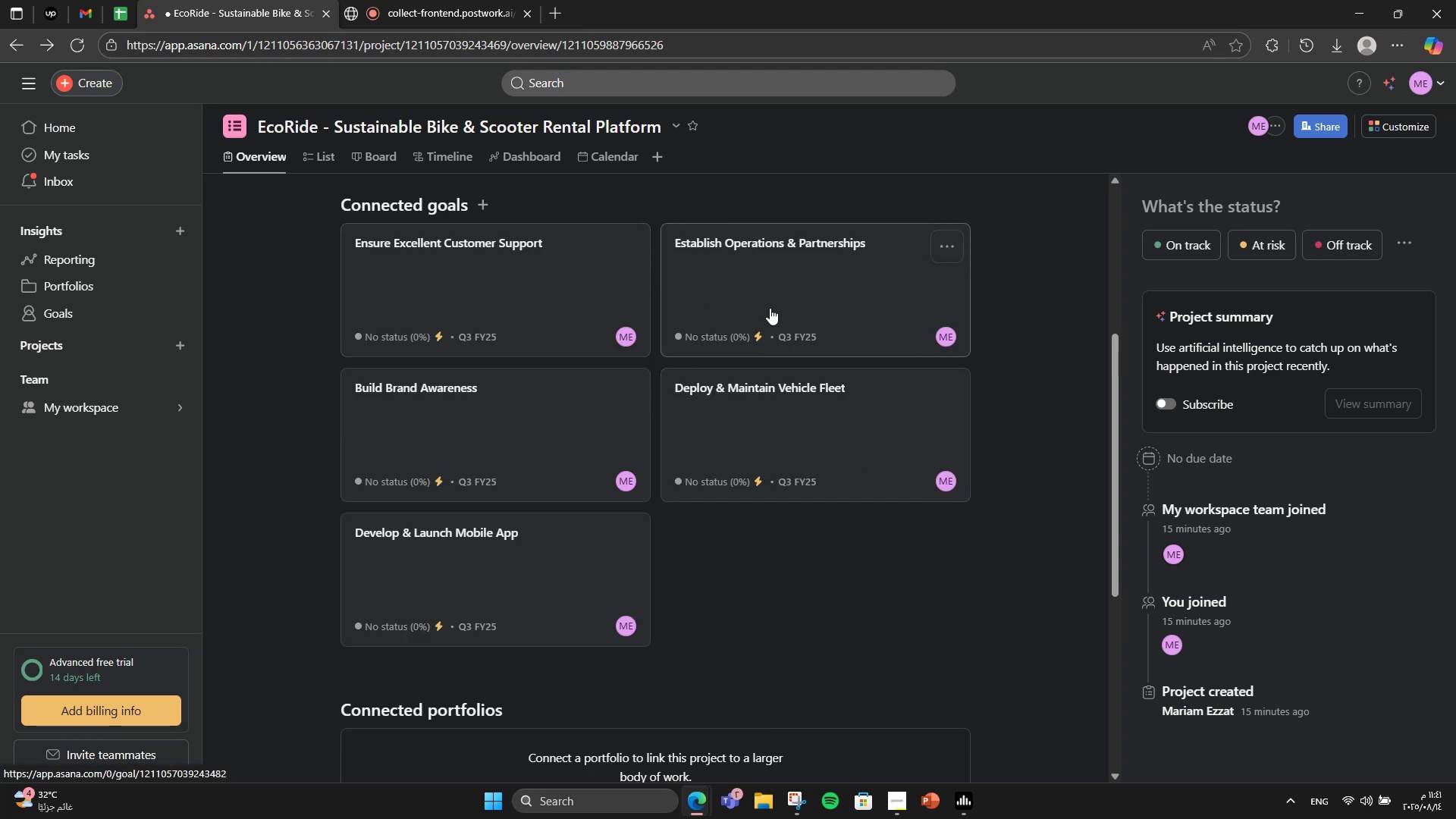 
left_click([770, 308])
 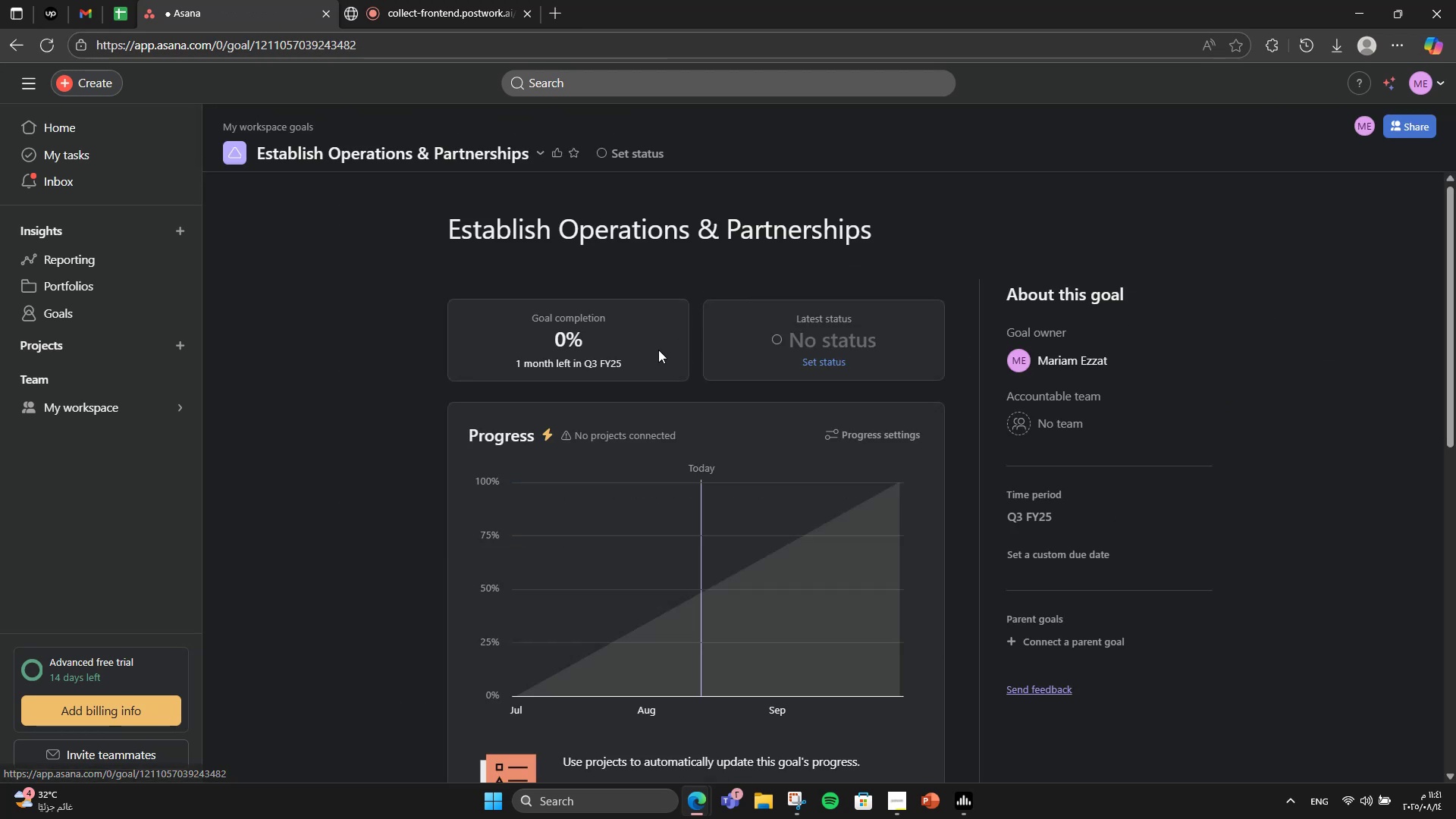 
scroll: coordinate [549, 415], scroll_direction: down, amount: 7.0
 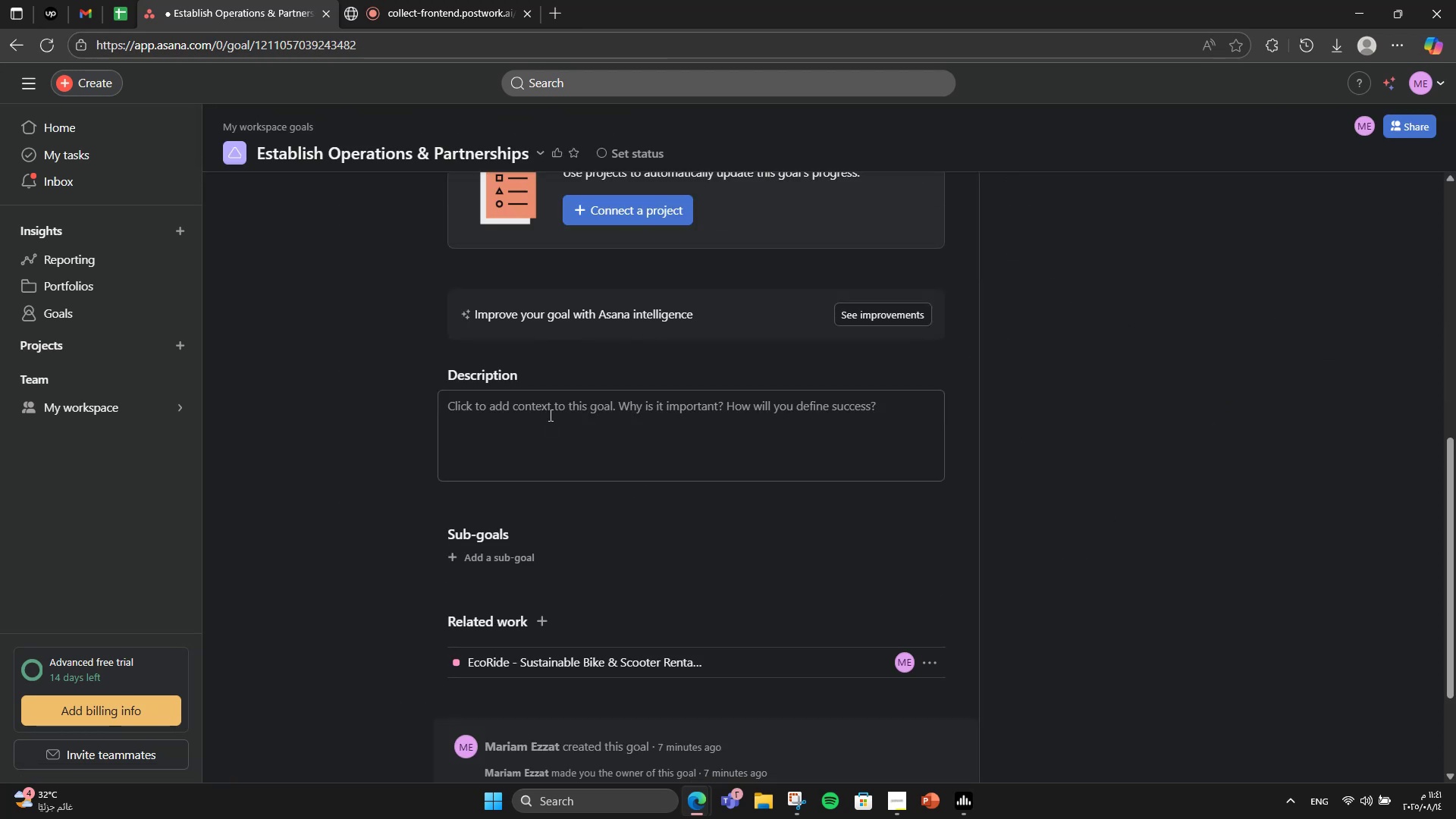 
double_click([549, 415])
 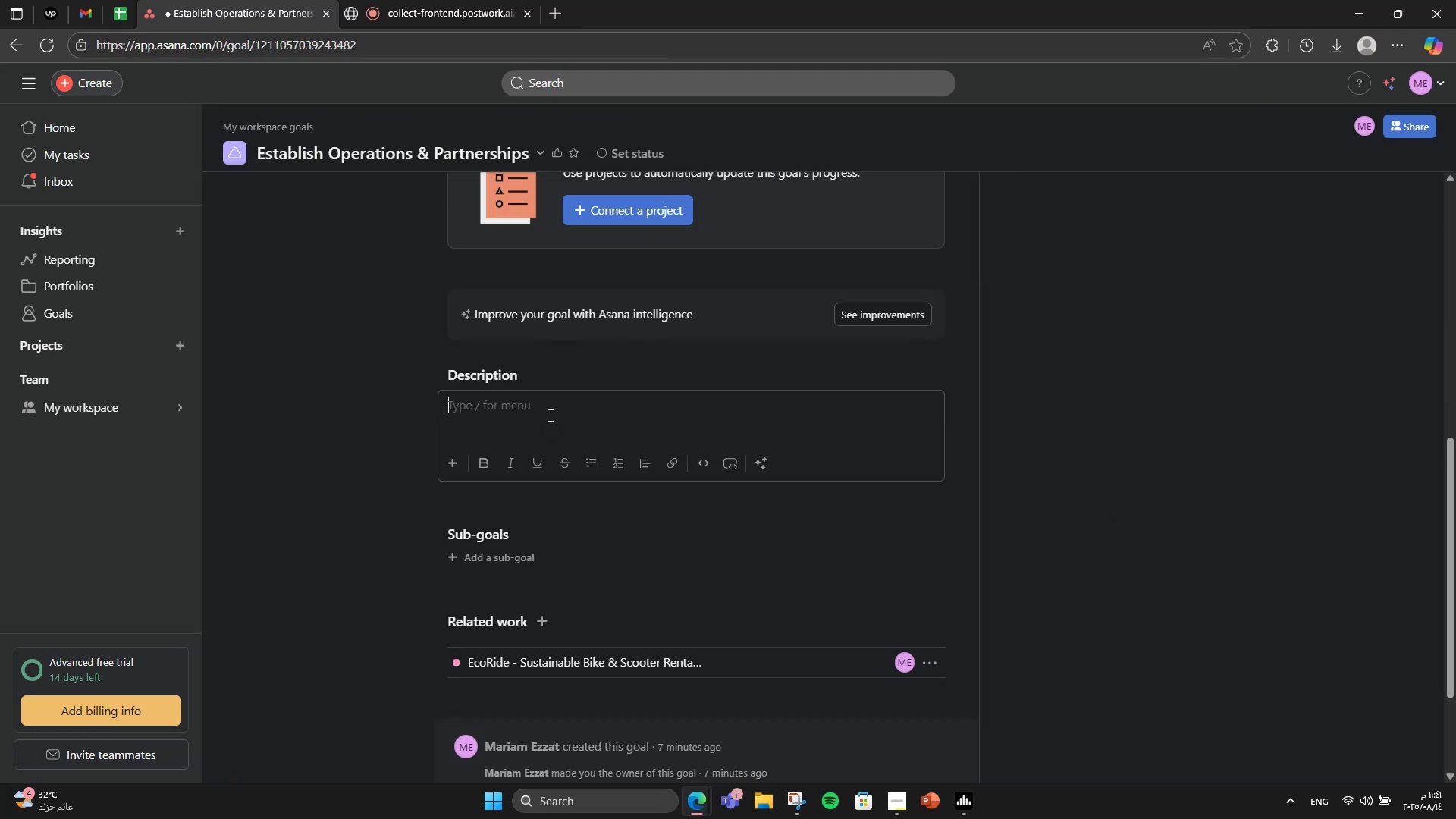 
type(Parte)
key(Backspace)
type(ner with local )
 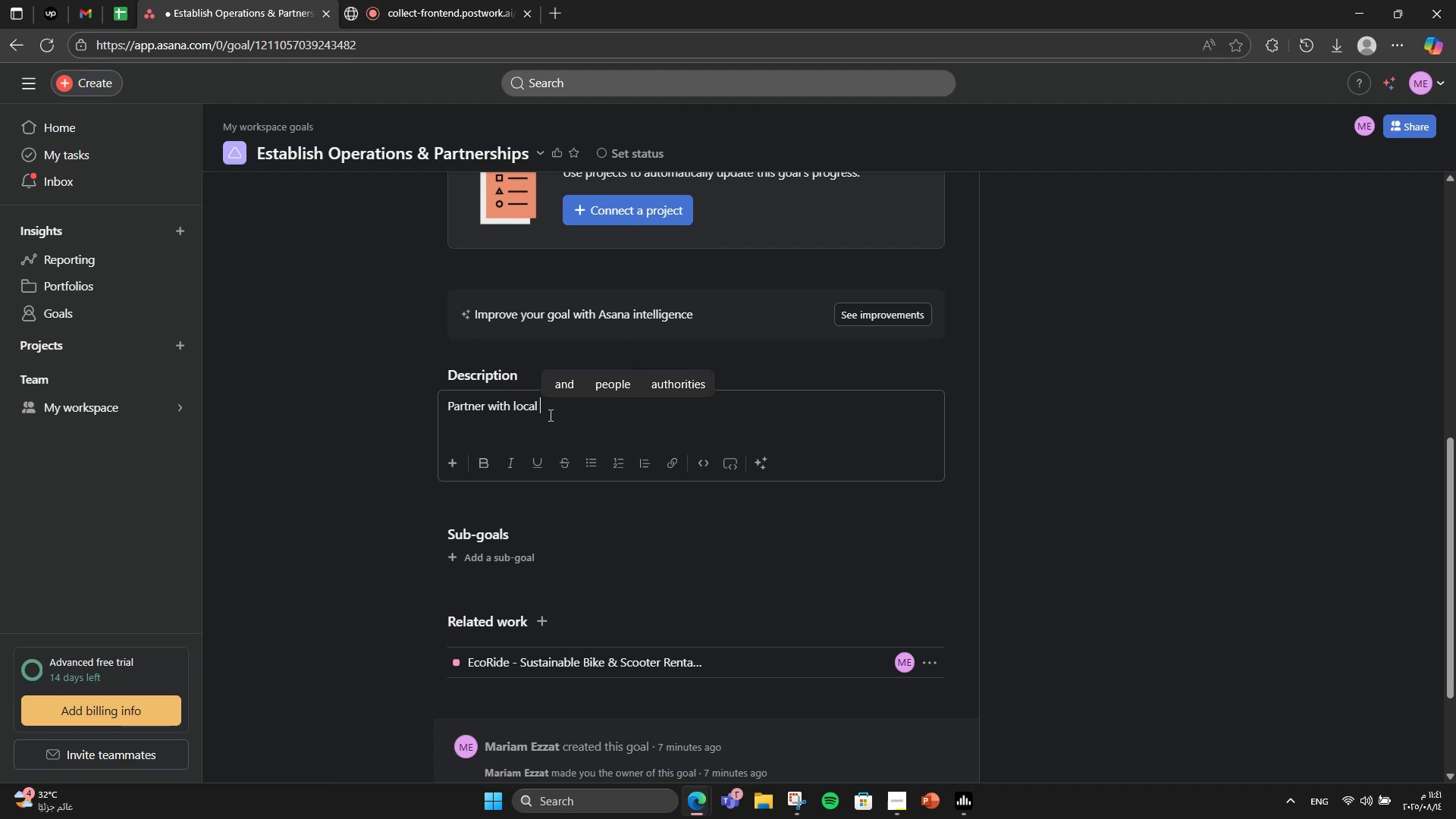 
type(governments and businr)
key(Backspace)
type(esses for docking N)
key(Backspace)
type(and permits.)
 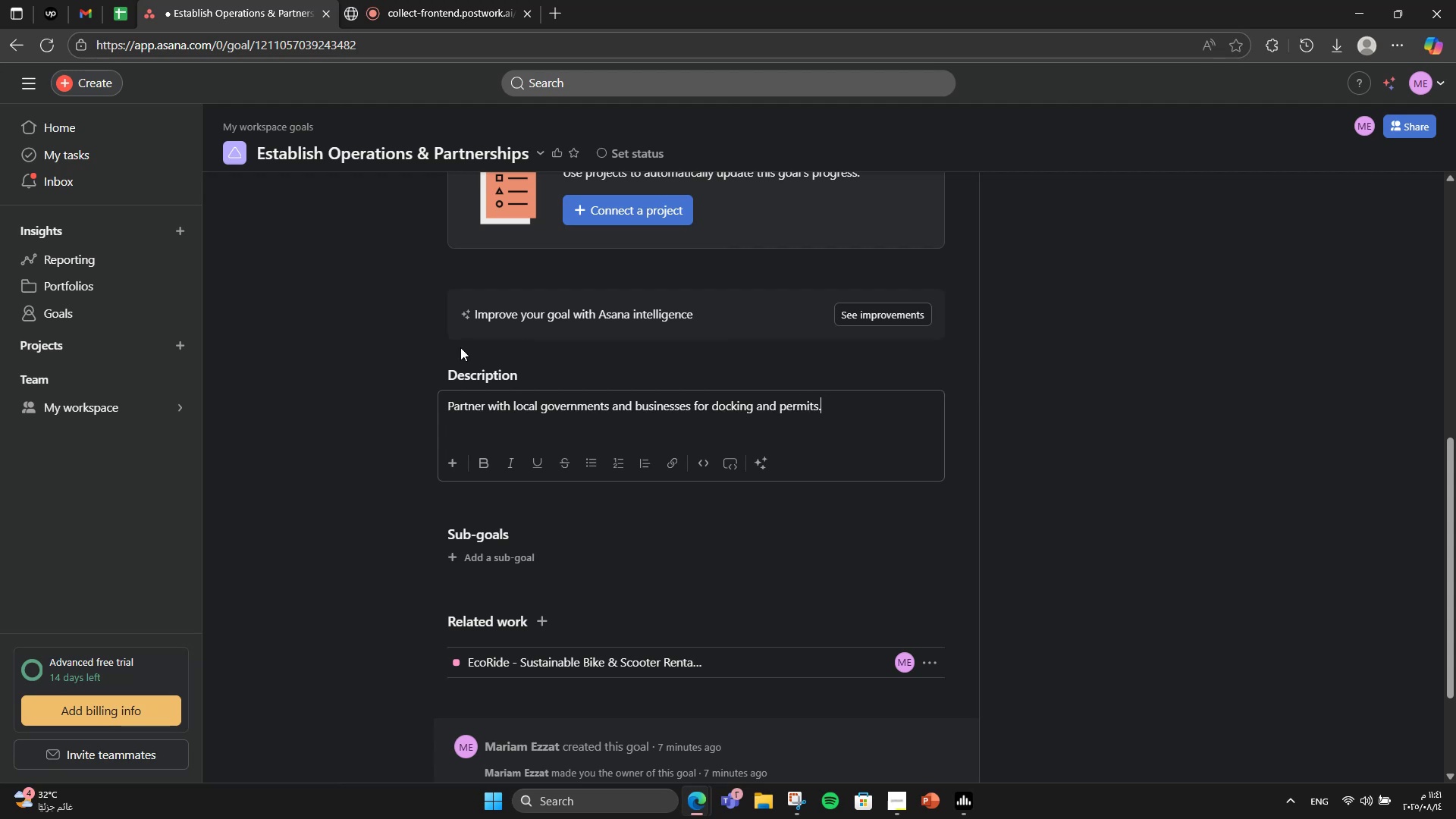 
scroll: coordinate [460, 347], scroll_direction: down, amount: 1.0
 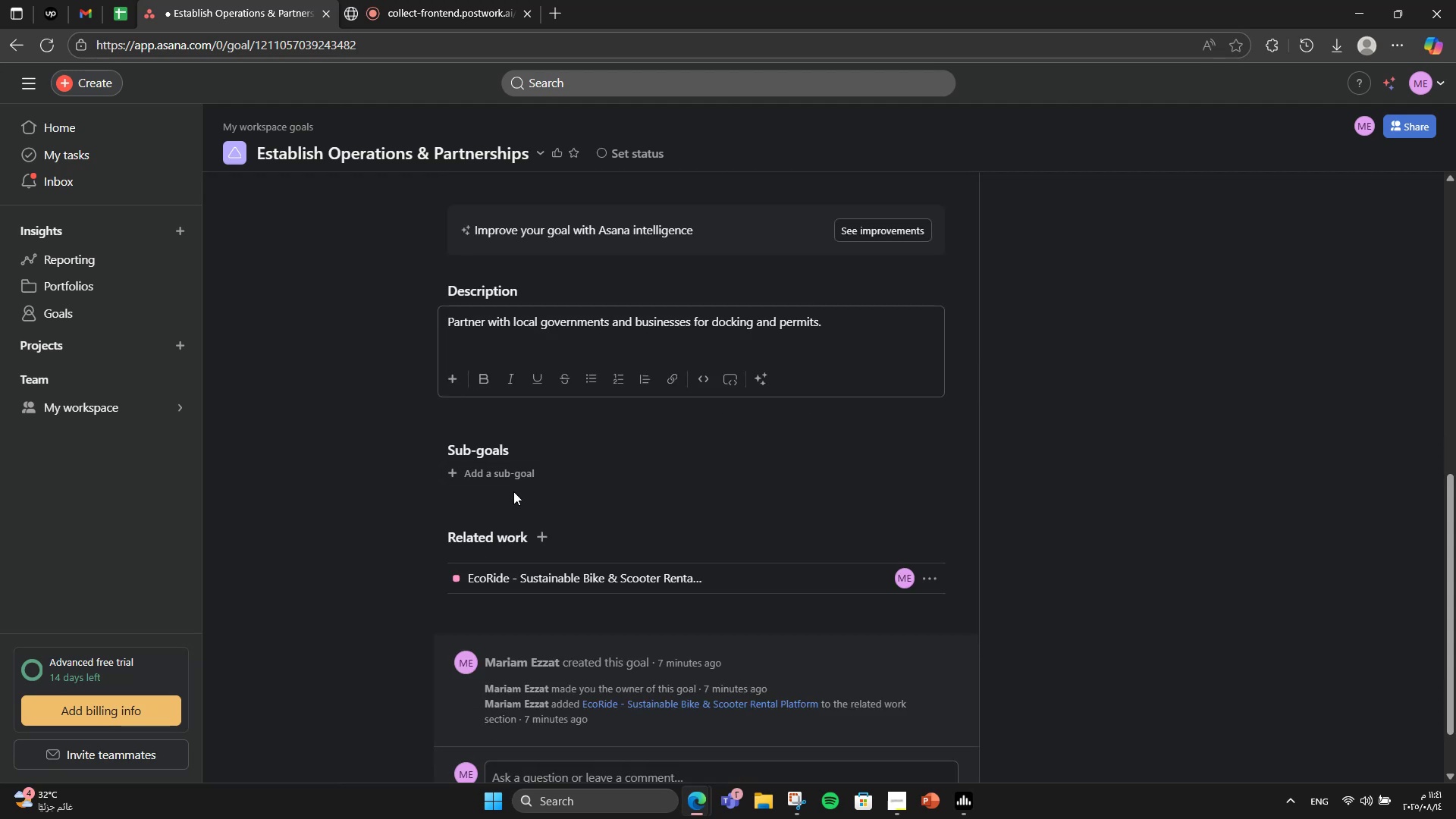 
left_click([521, 475])
 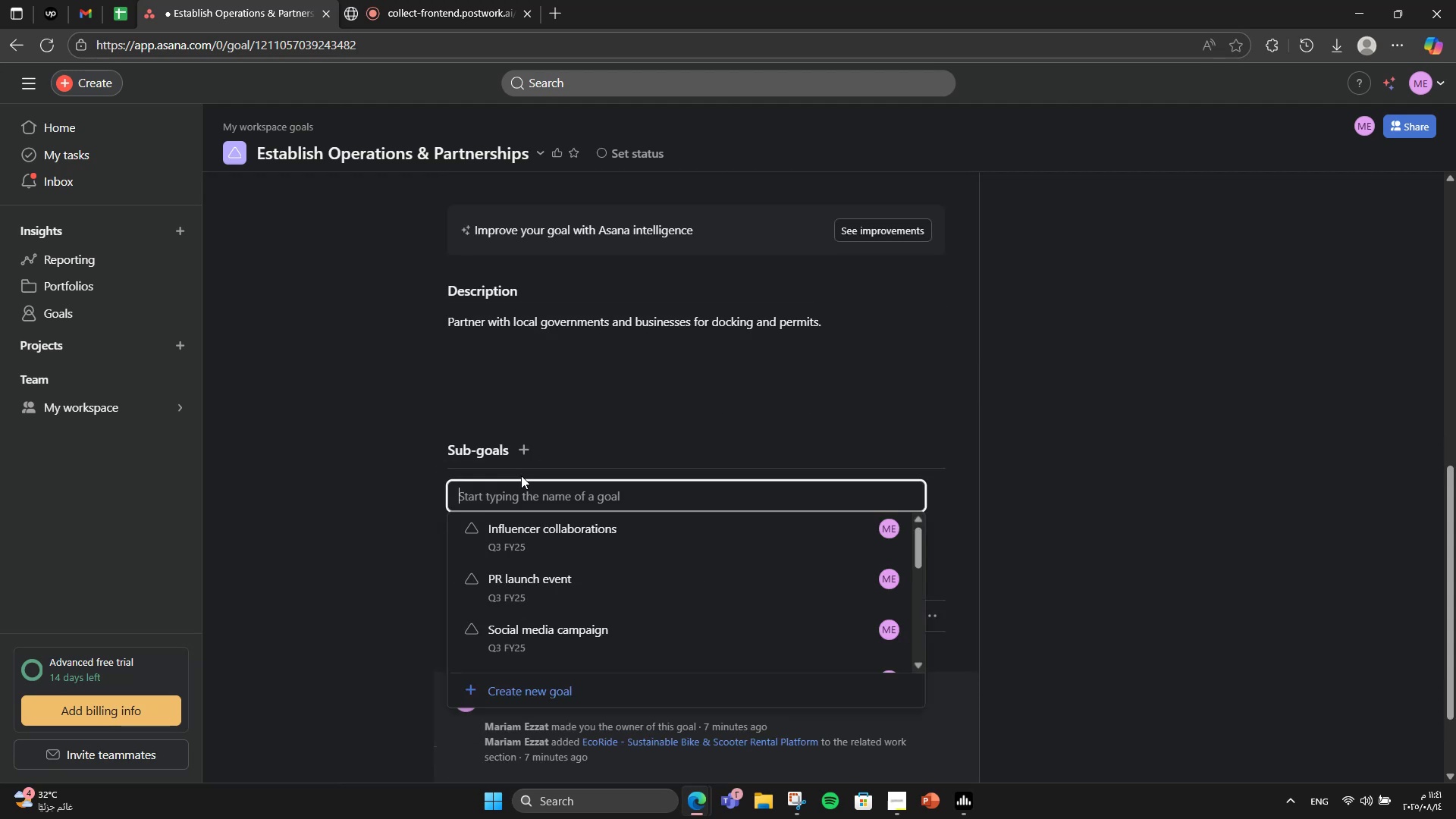 
type(Secure city permits)
 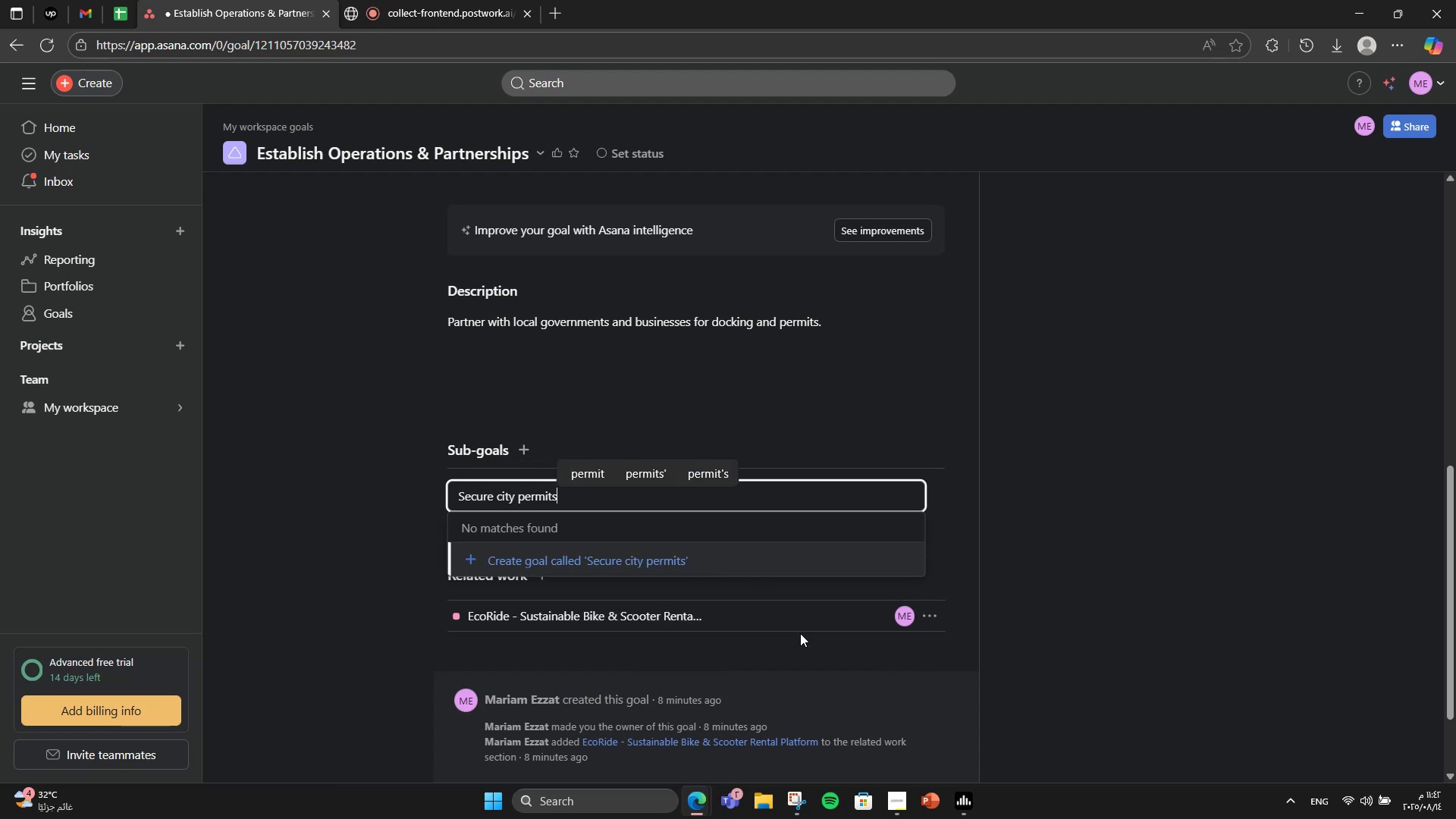 
left_click([792, 563])
 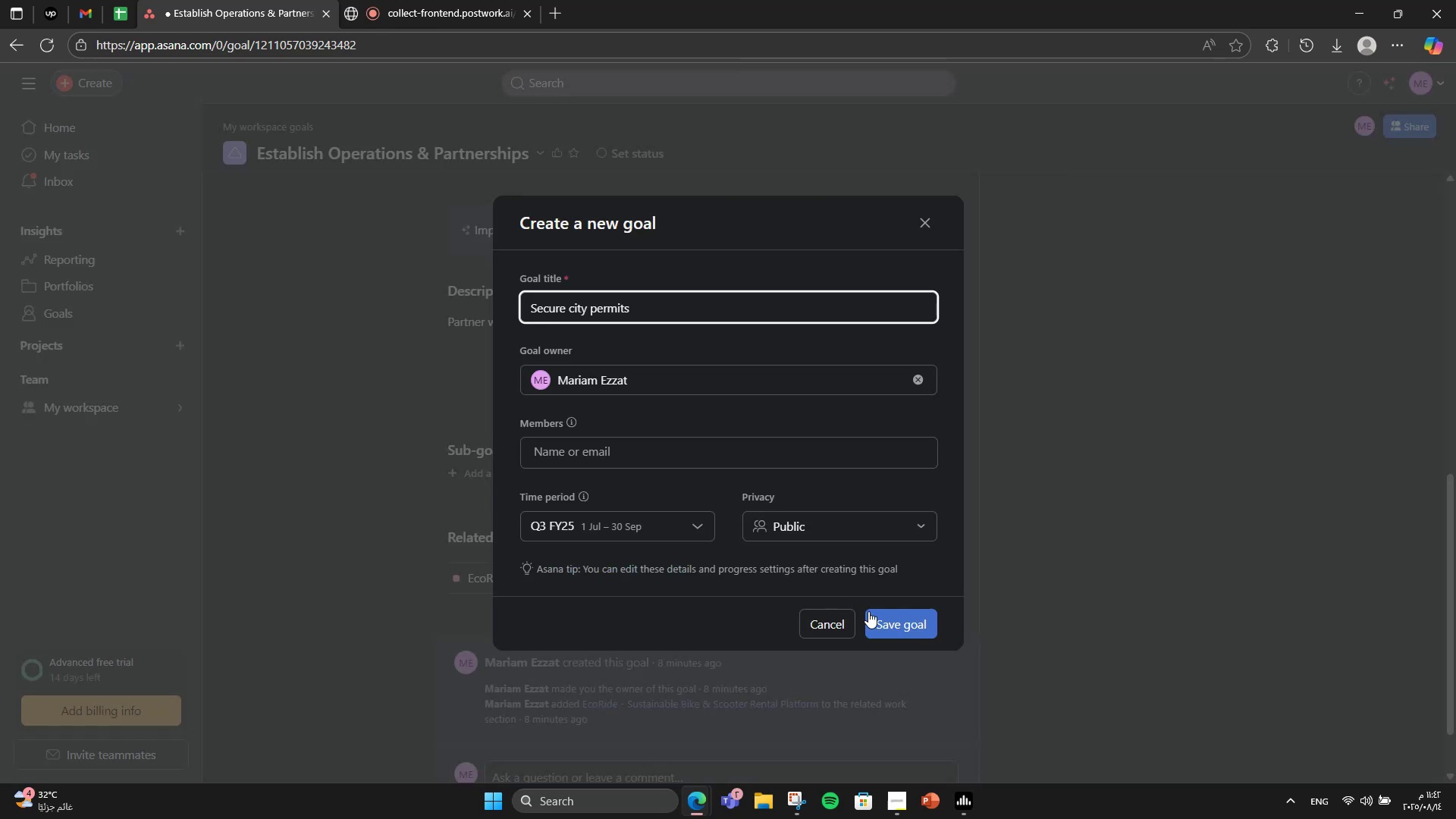 
left_click([894, 622])
 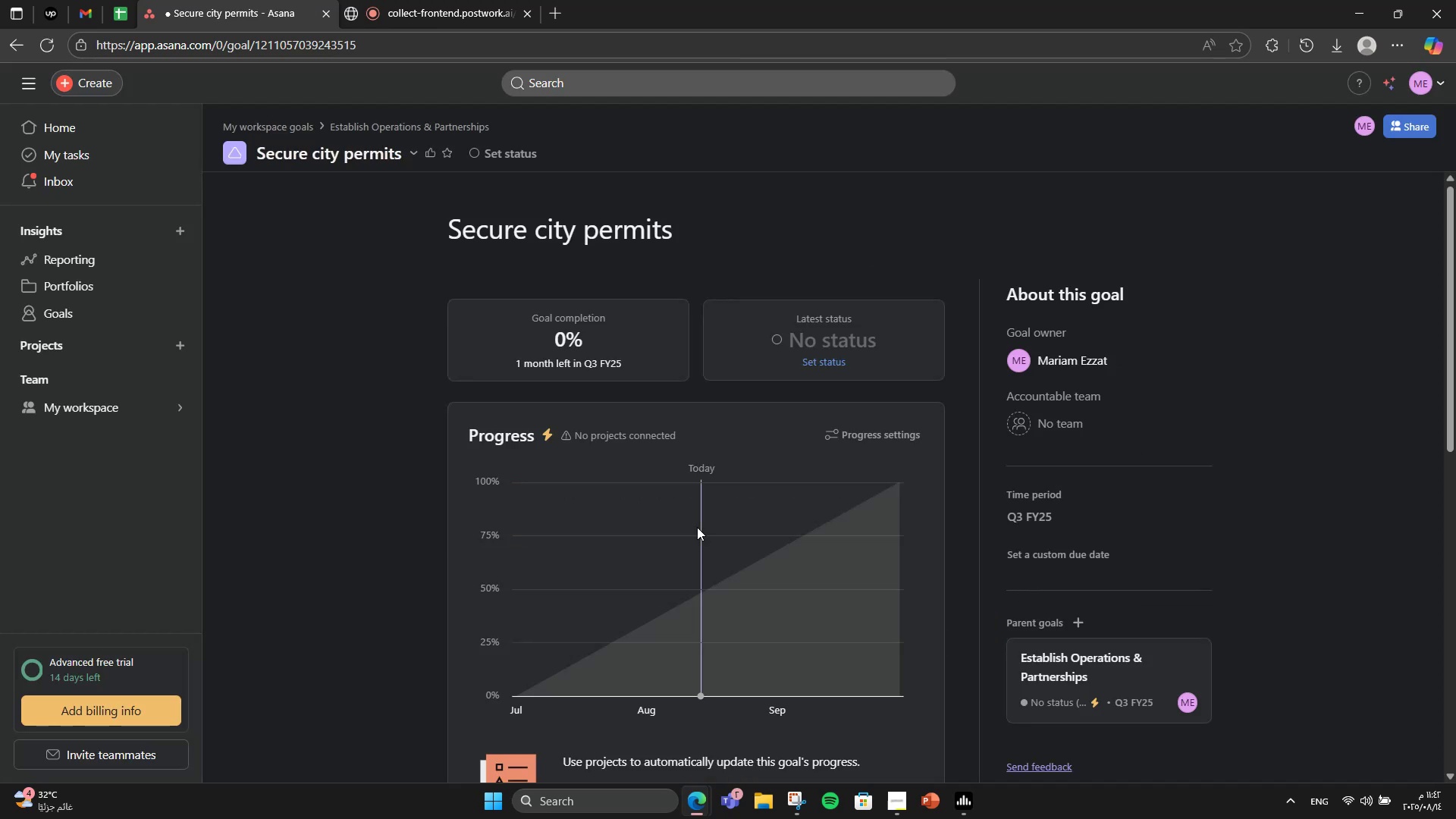 
wait(12.07)
 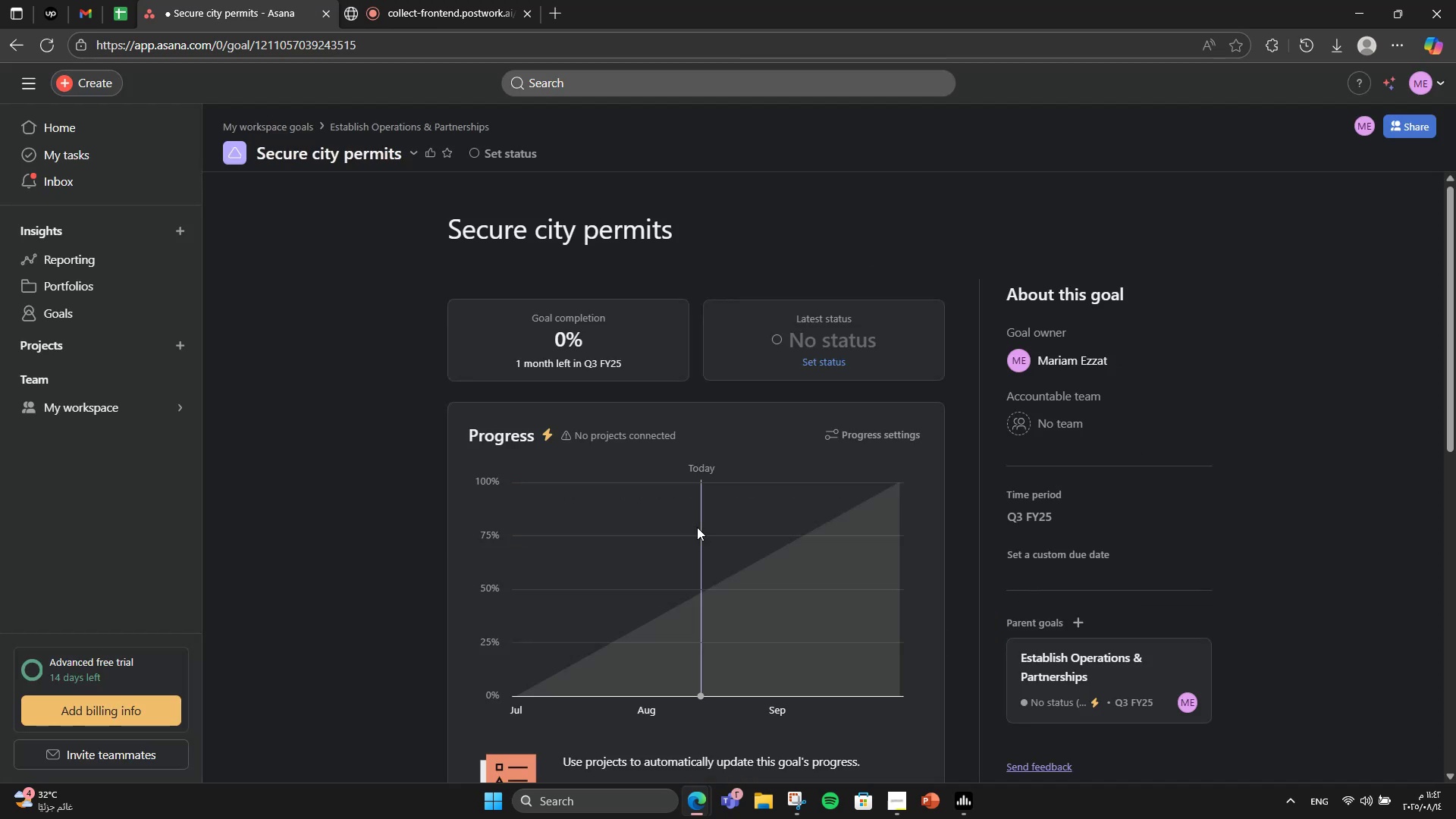 
left_click([3, 39])
 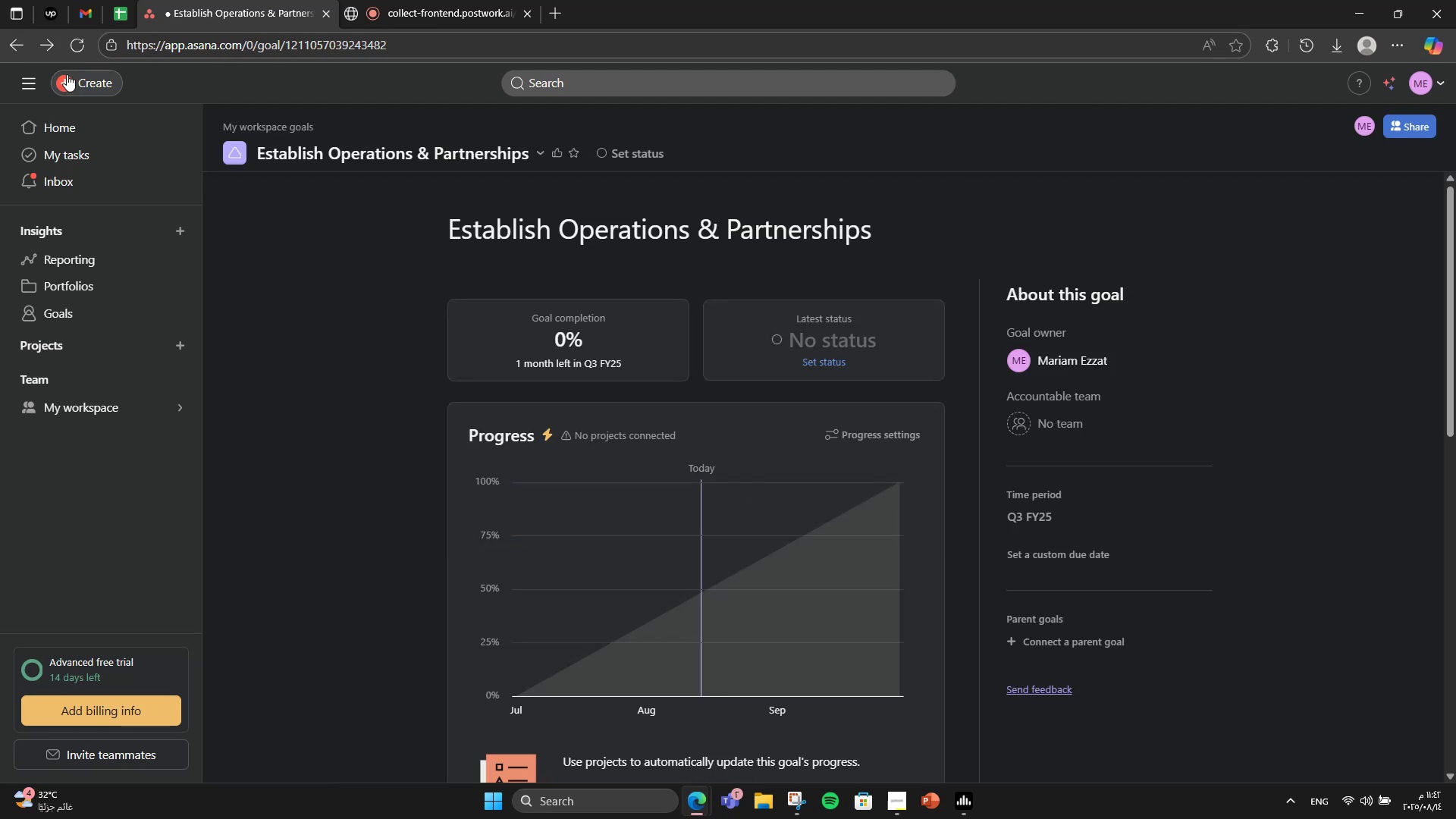 
scroll: coordinate [775, 576], scroll_direction: down, amount: 9.0
 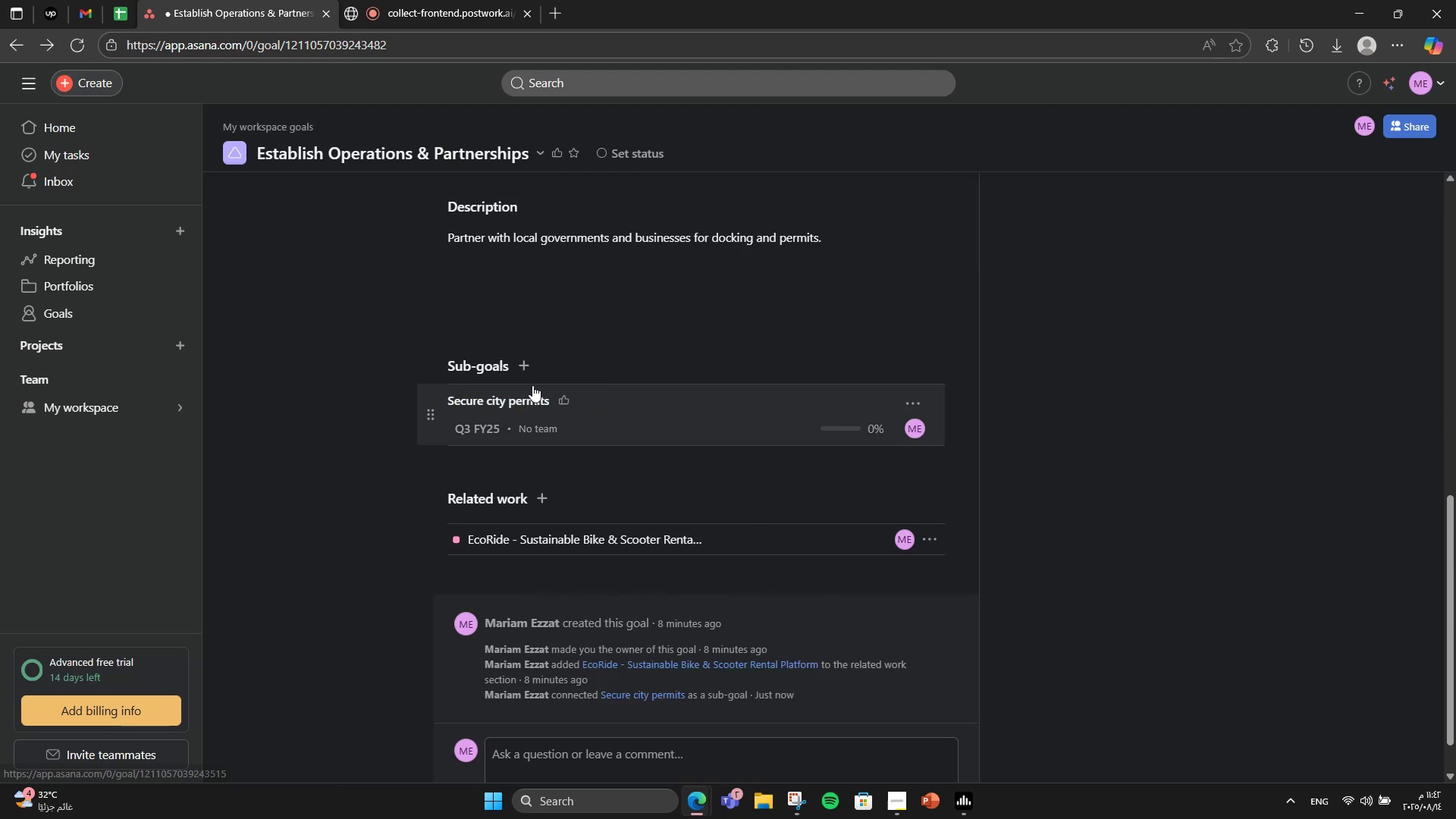 
left_click([530, 377])
 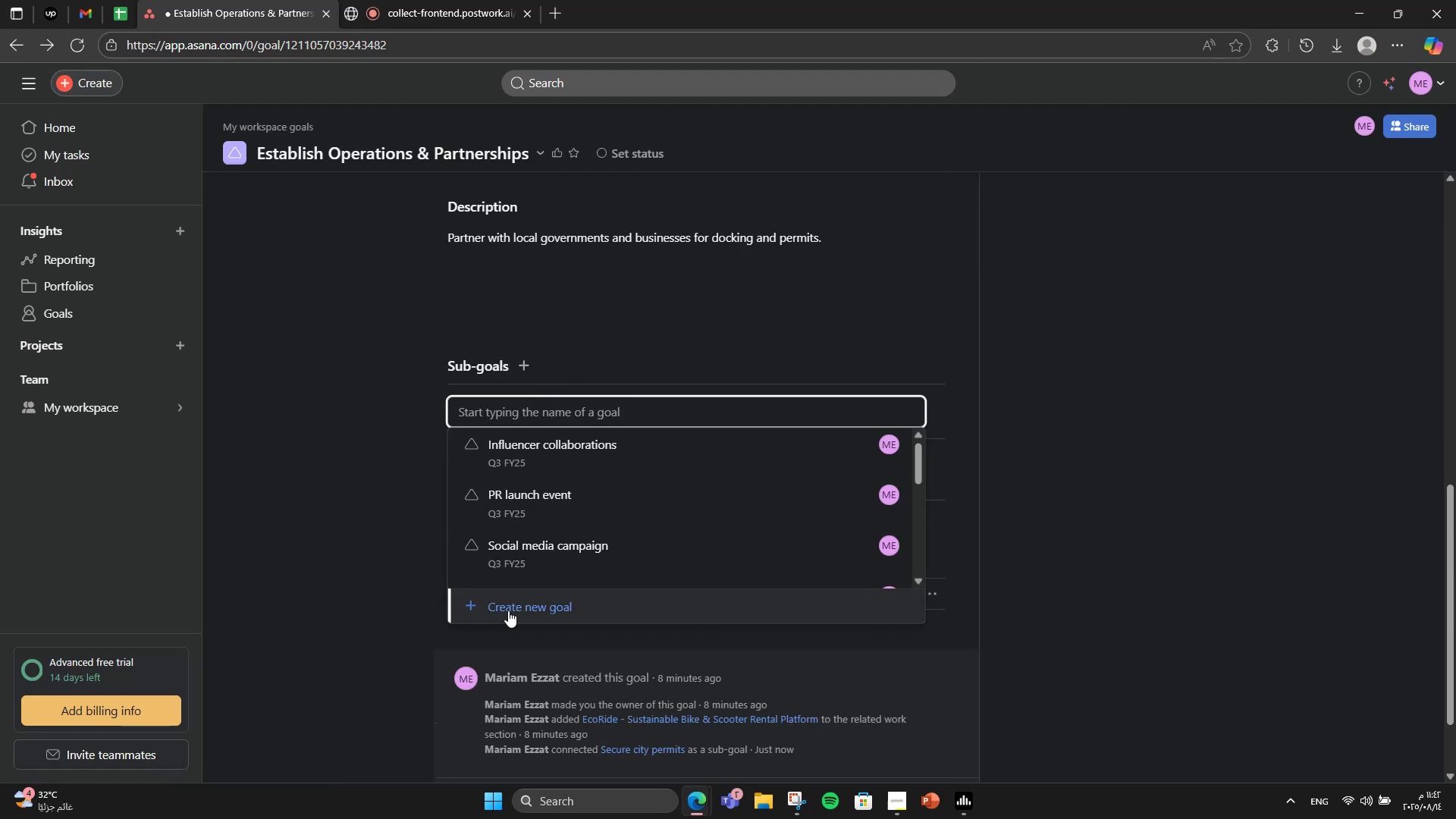 
left_click([508, 611])
 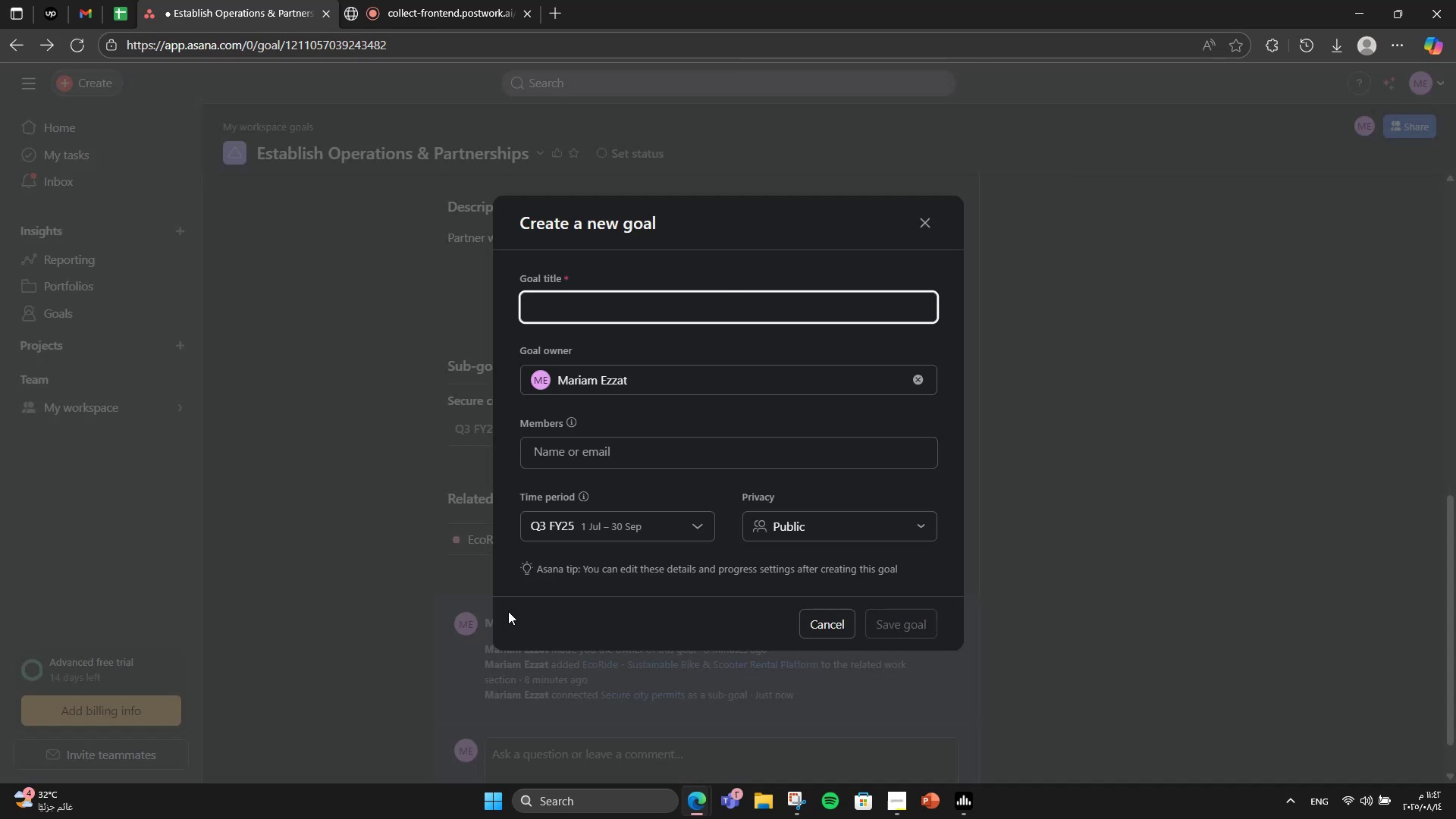 
type(Collaborate with retail hubs)
 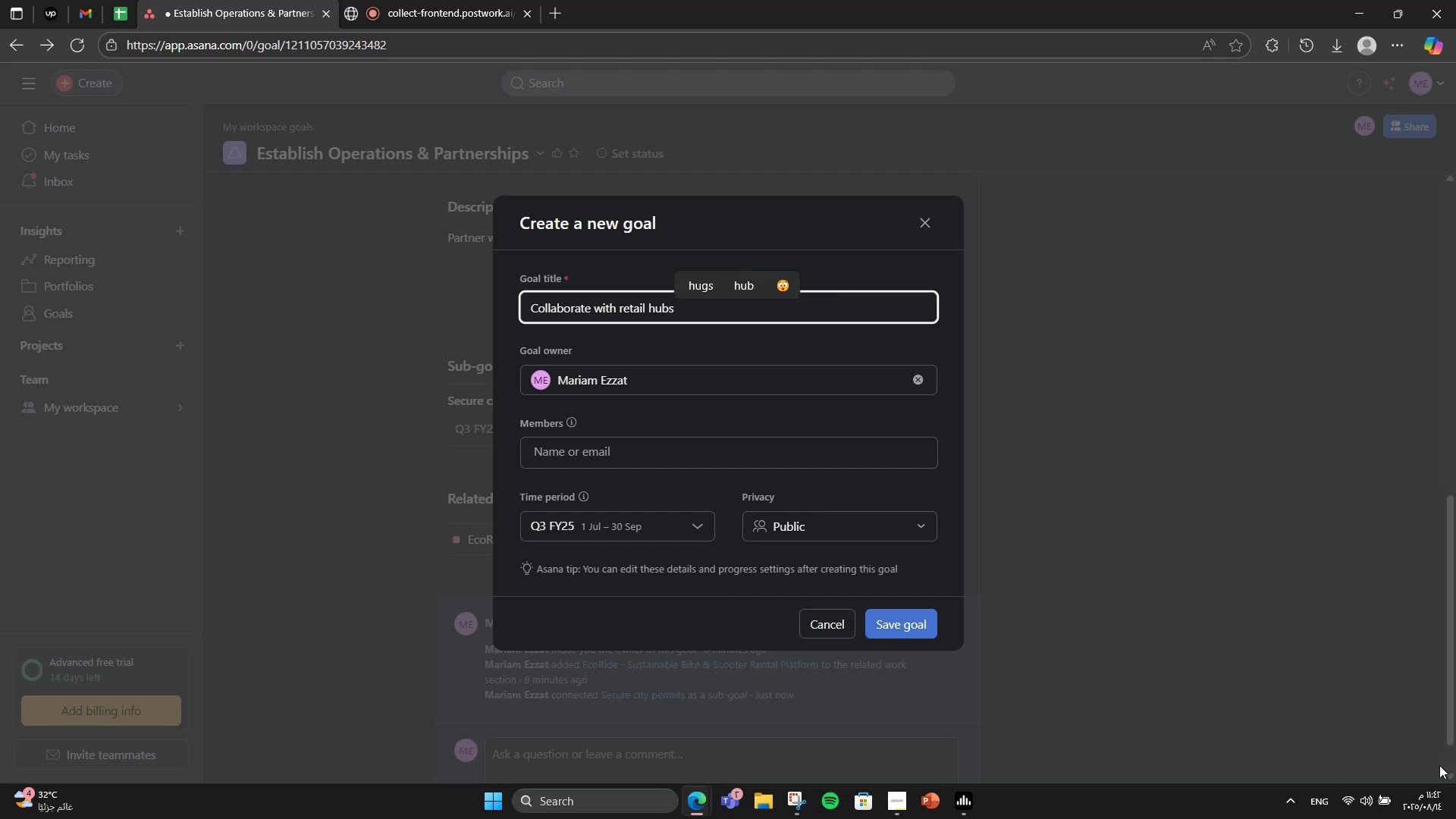 
left_click([896, 635])
 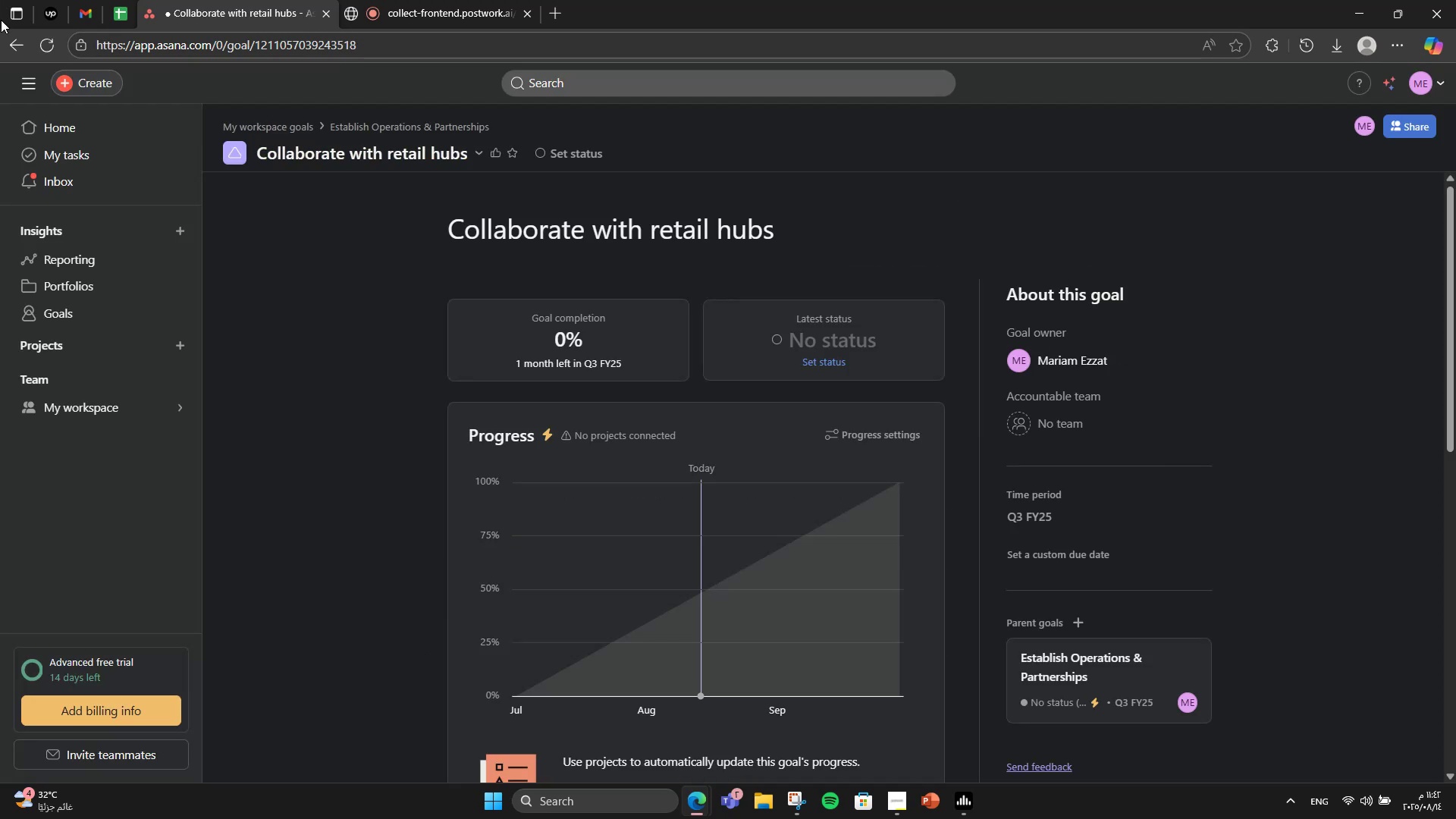 
left_click([13, 33])
 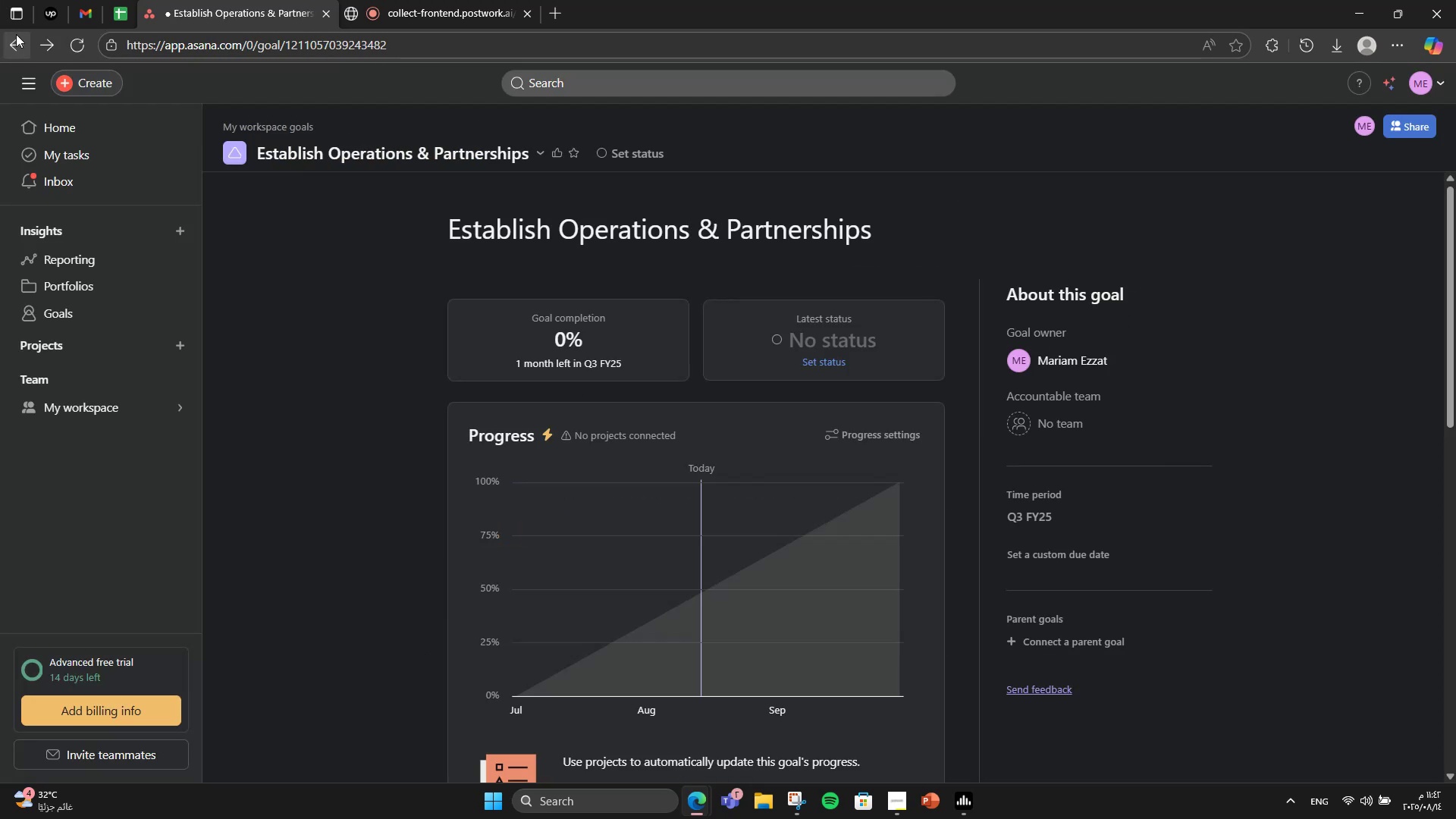 
scroll: coordinate [801, 396], scroll_direction: down, amount: 11.0
 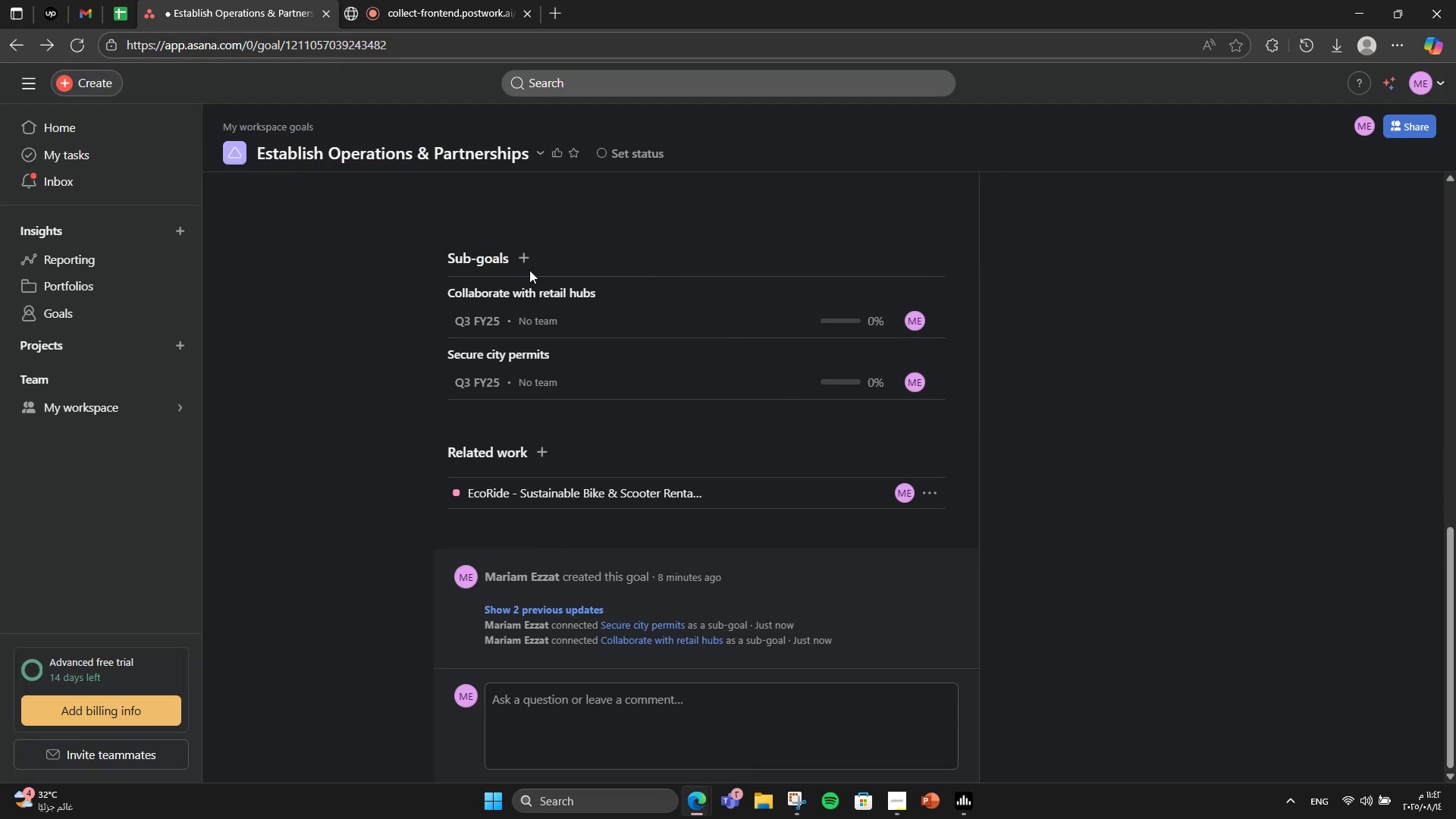 
left_click([521, 265])
 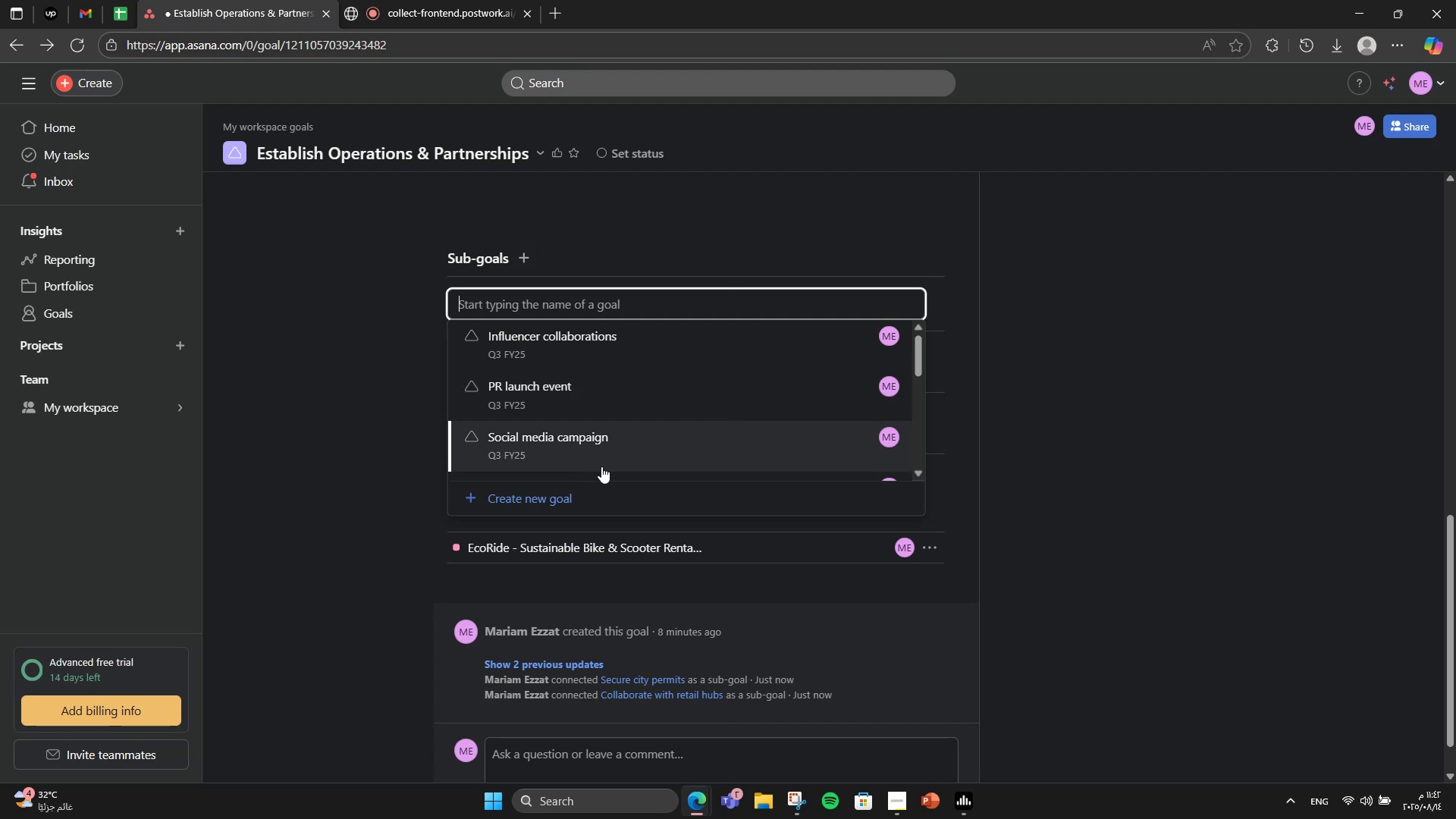 
left_click([515, 486])
 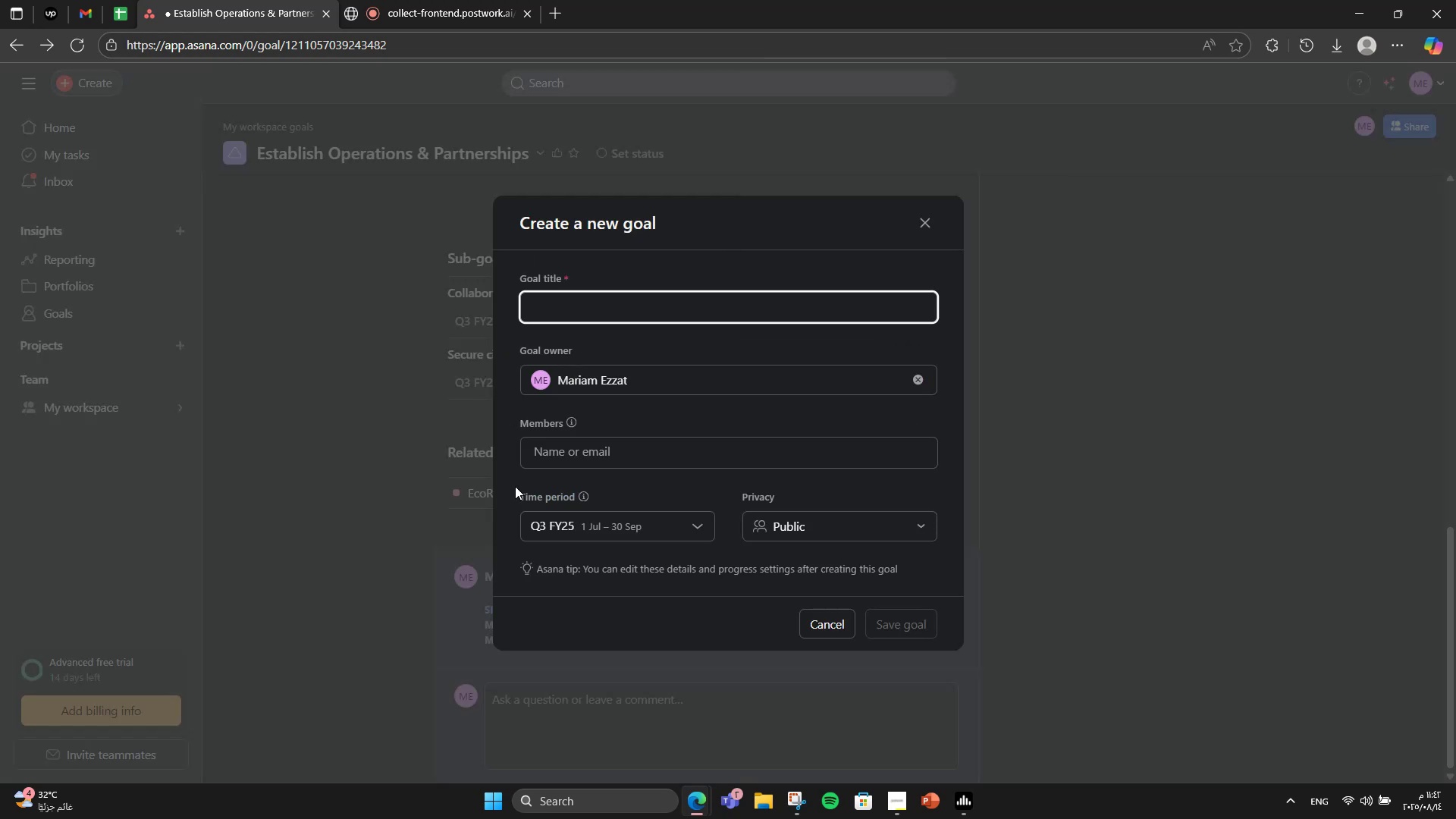 
type(Arrange parking )
key(Backspace)
type(/docking znes)
 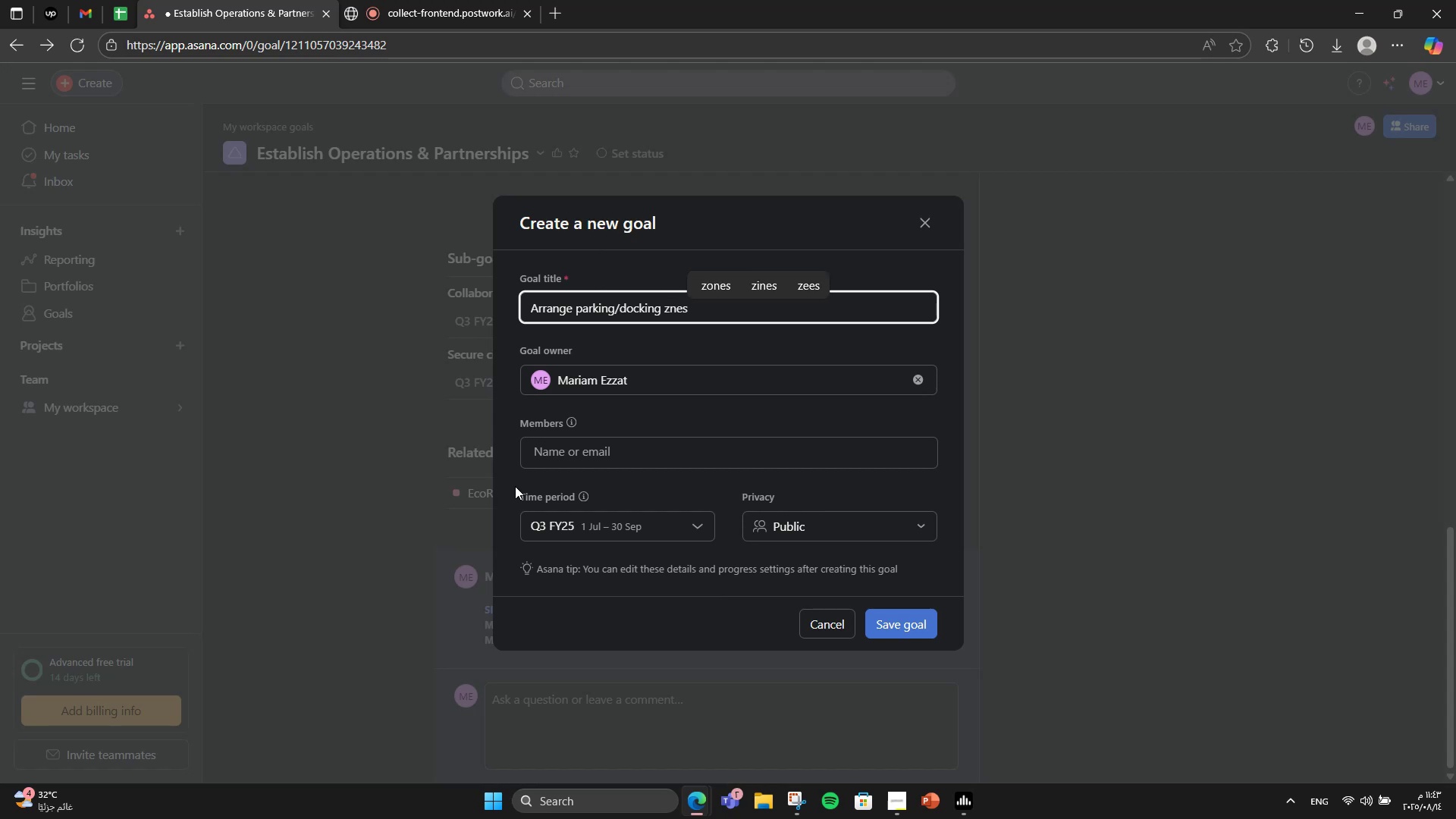 
key(ArrowLeft)
 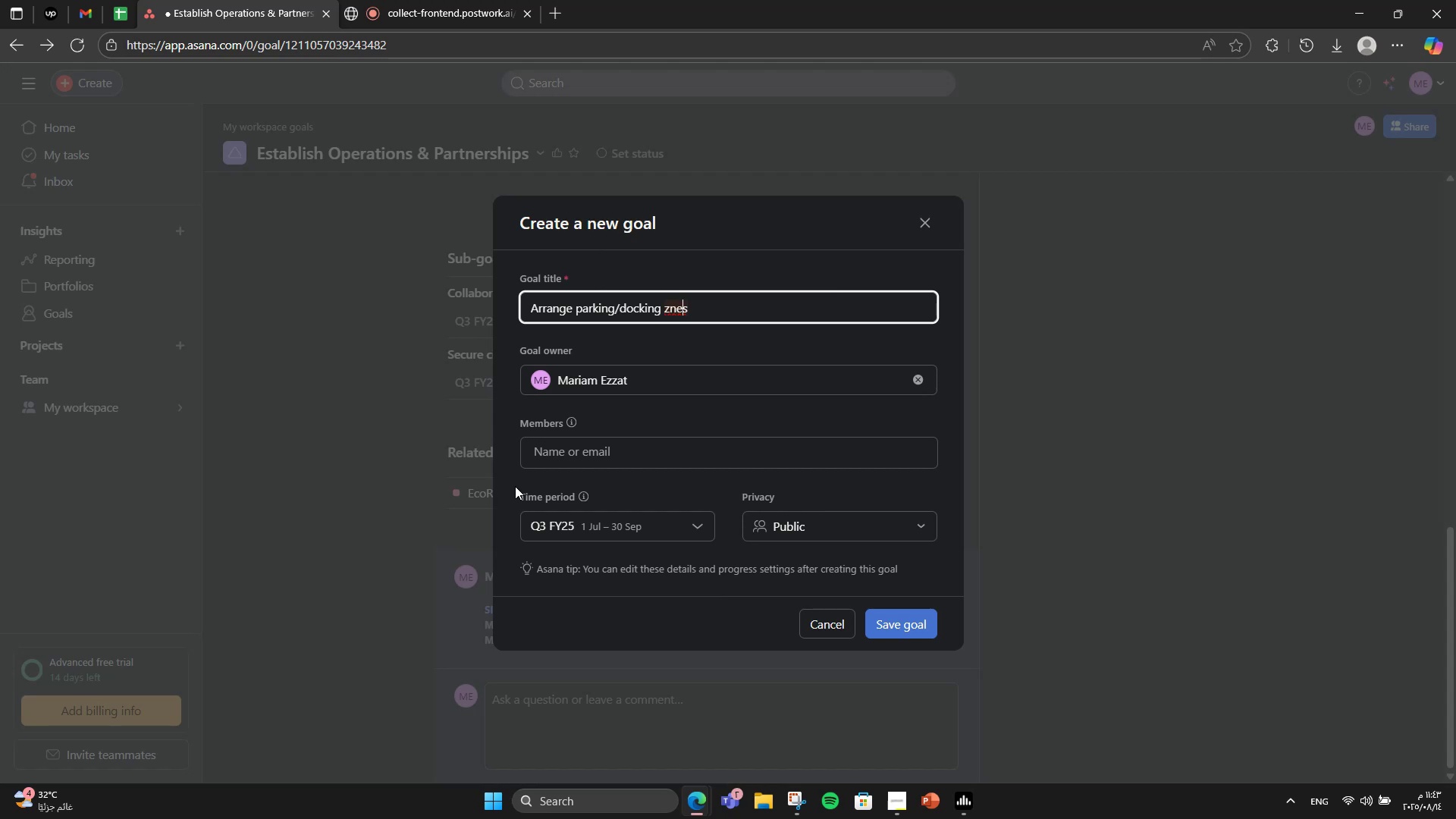 
key(ArrowLeft)
 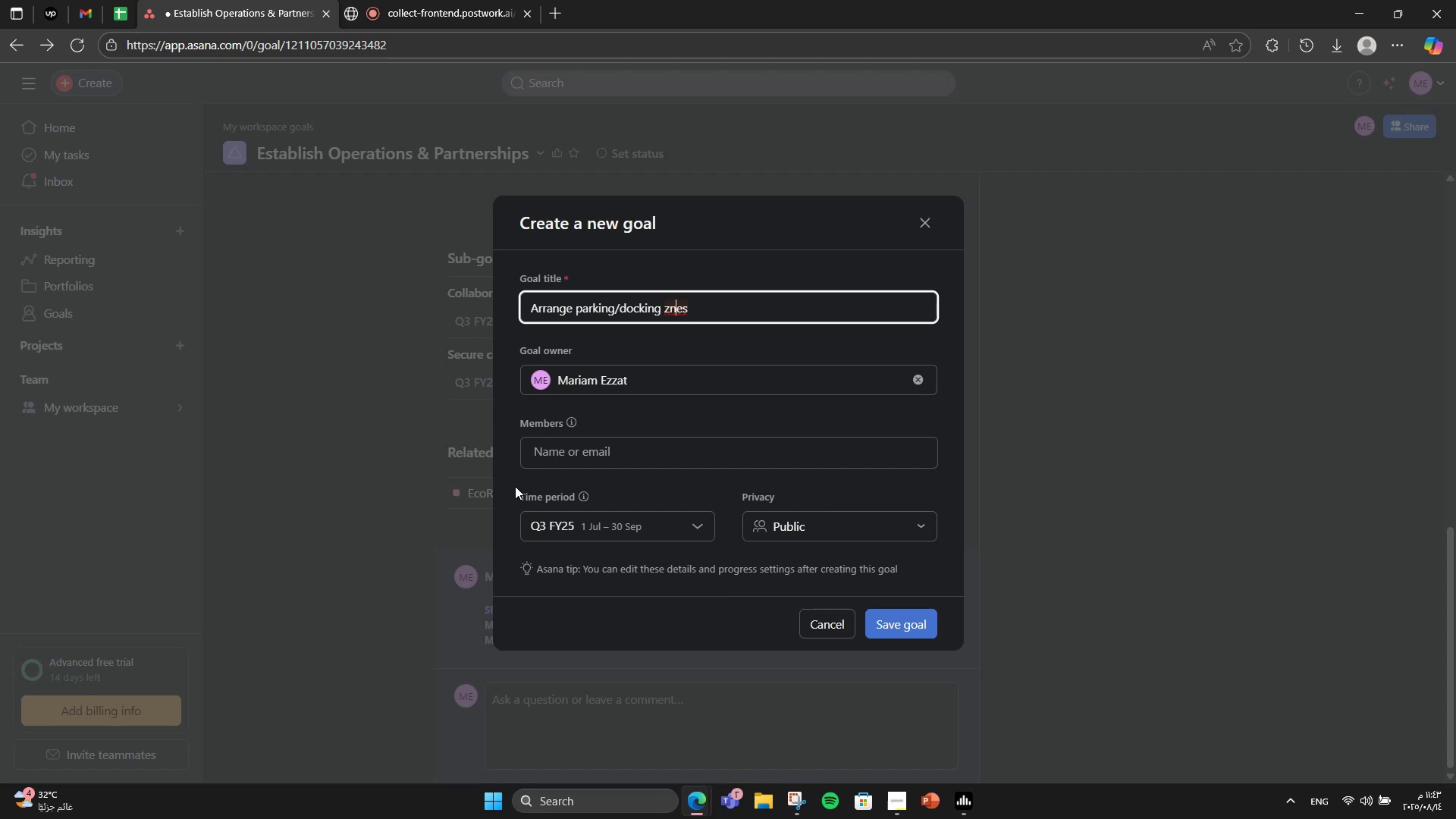 
key(ArrowLeft)
 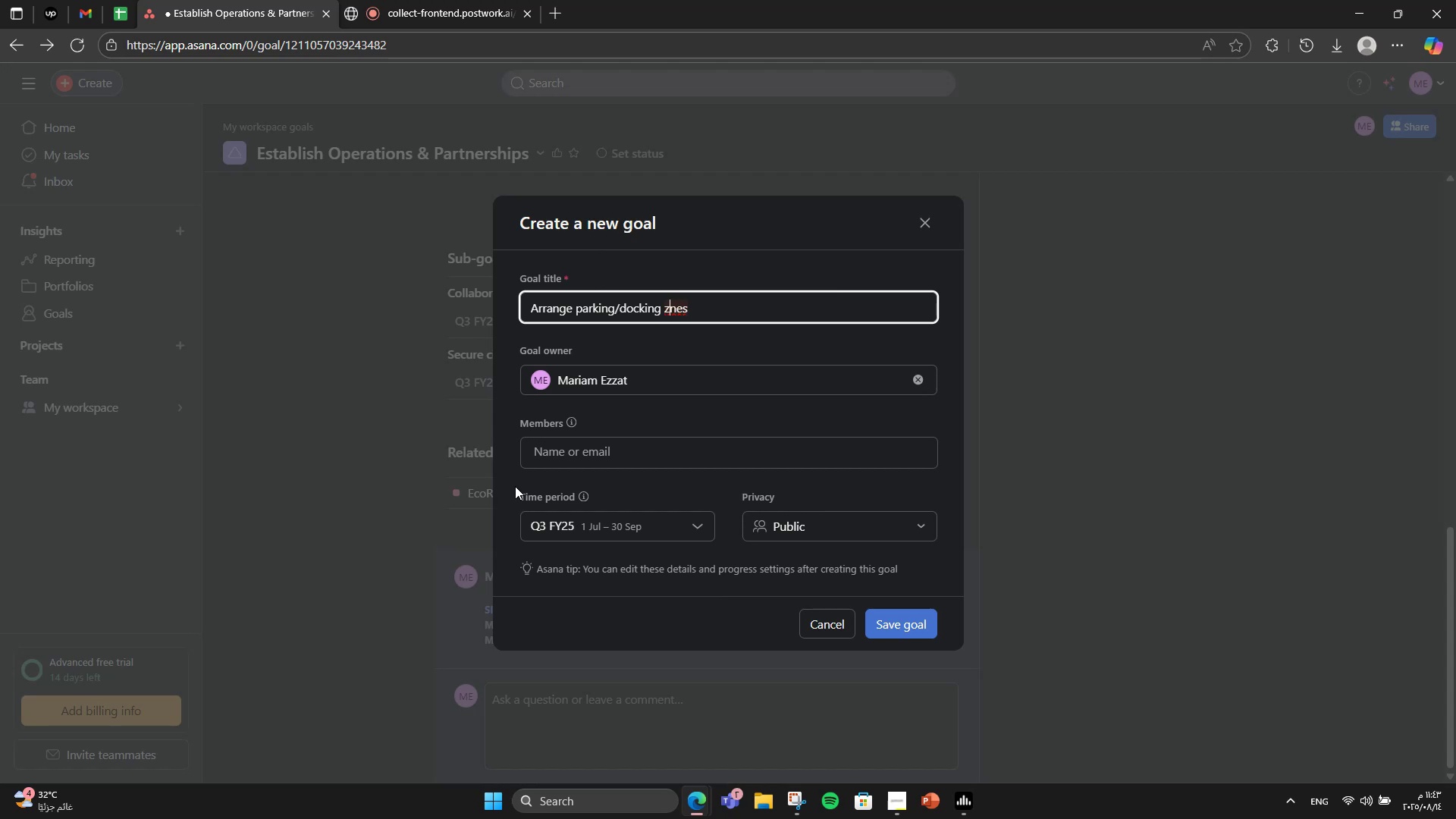 
key(O)
 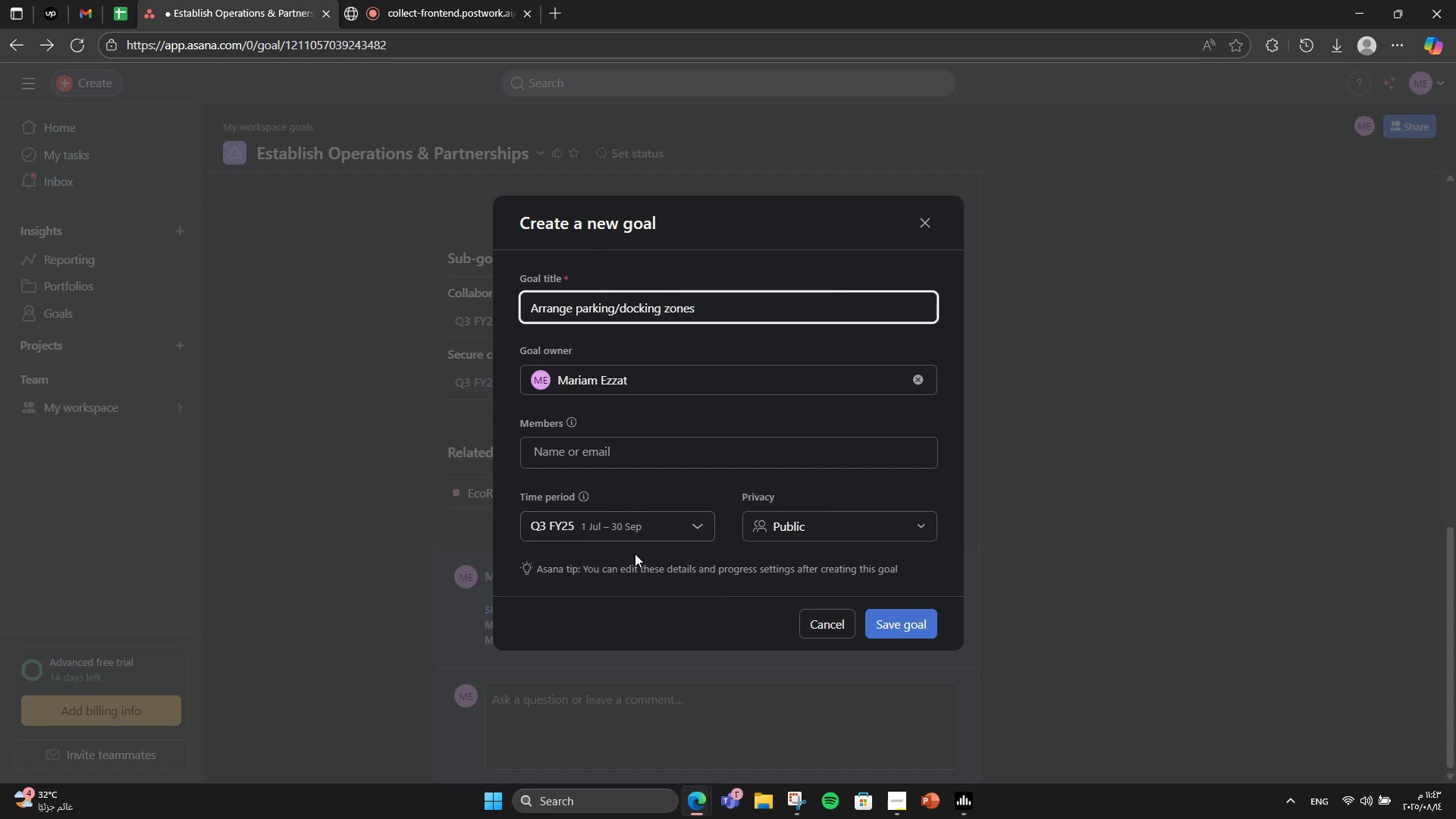 
left_click([906, 629])
 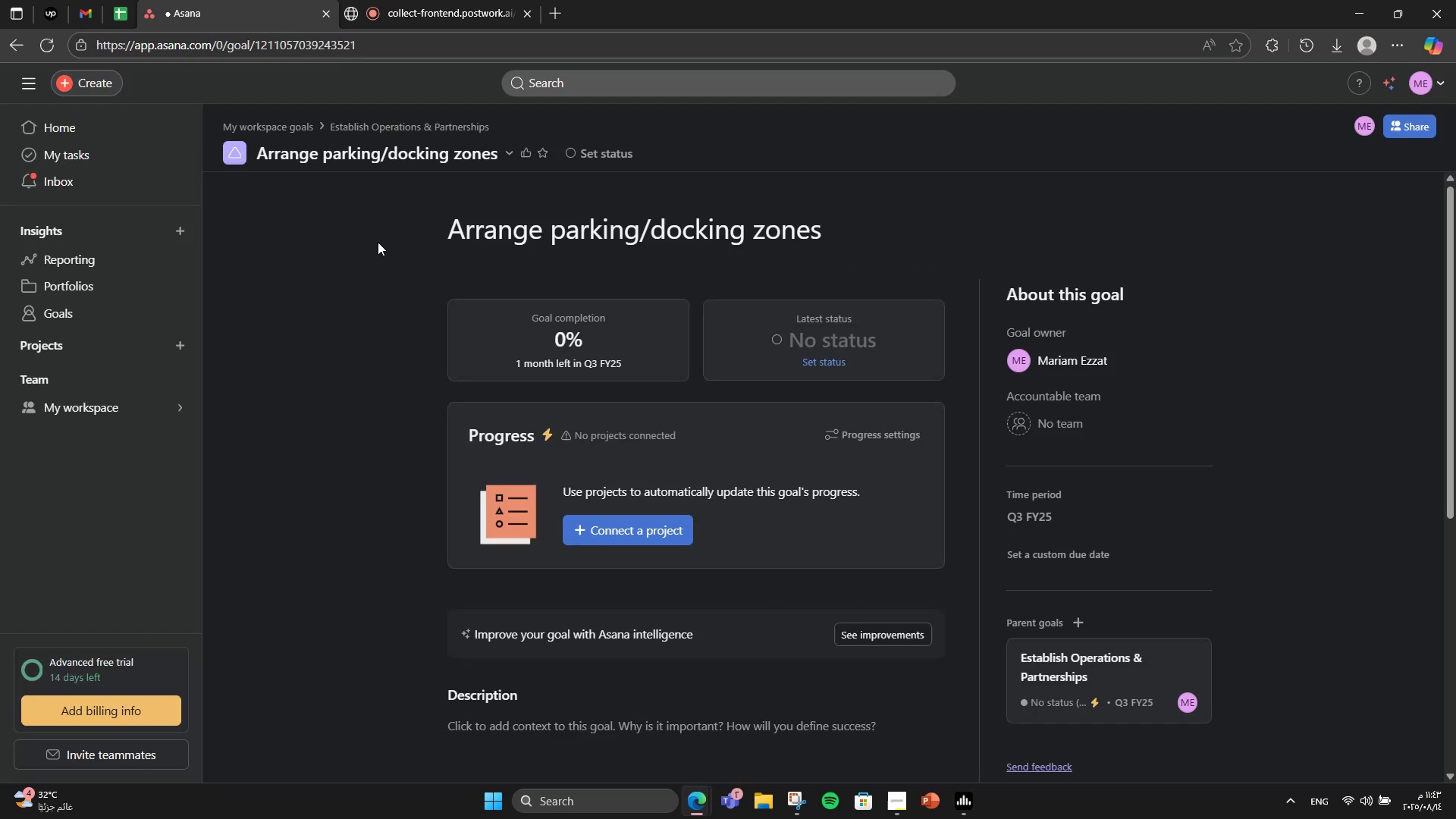 
scroll: coordinate [369, 287], scroll_direction: down, amount: 6.0
 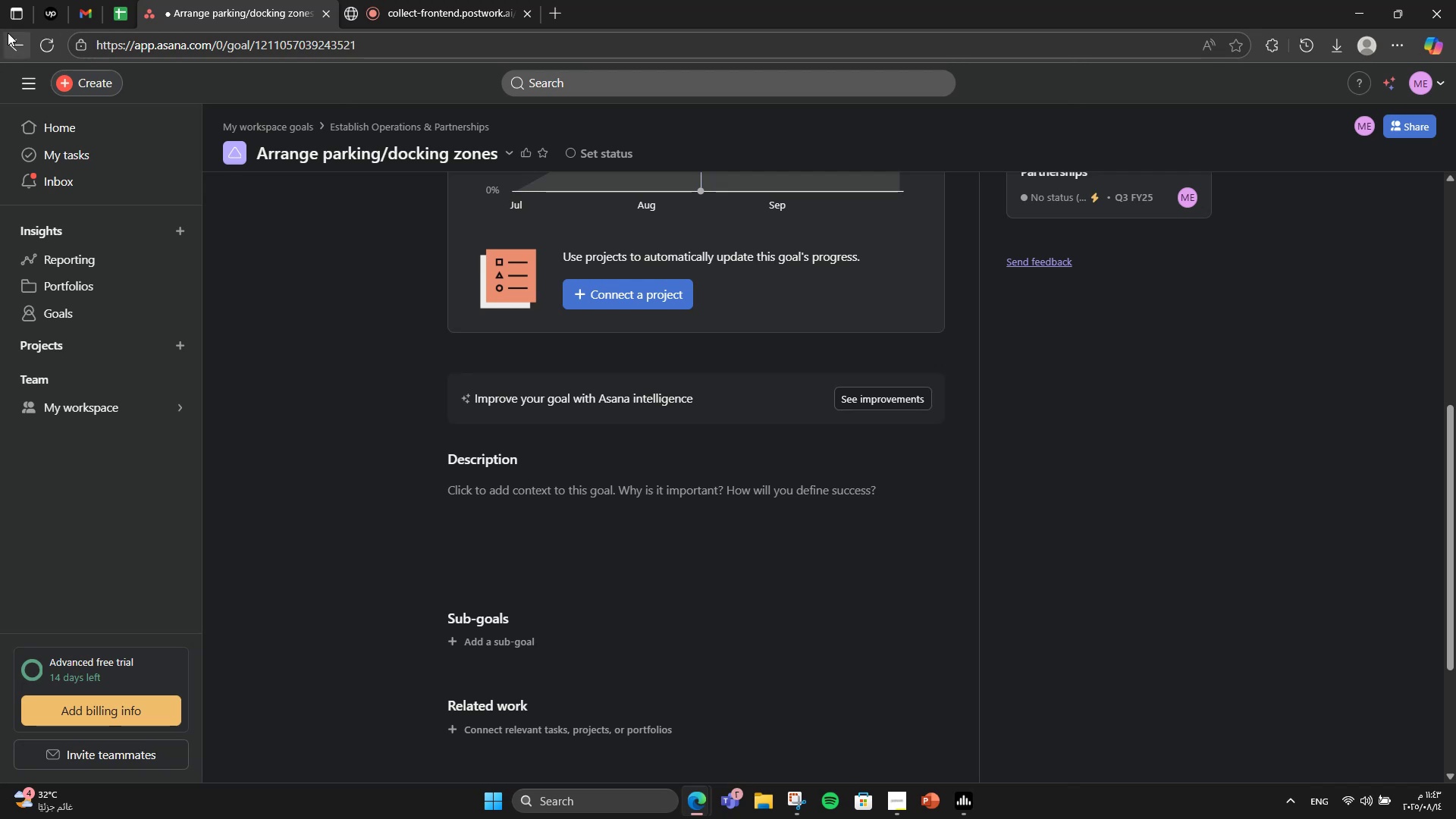 
left_click([11, 35])
 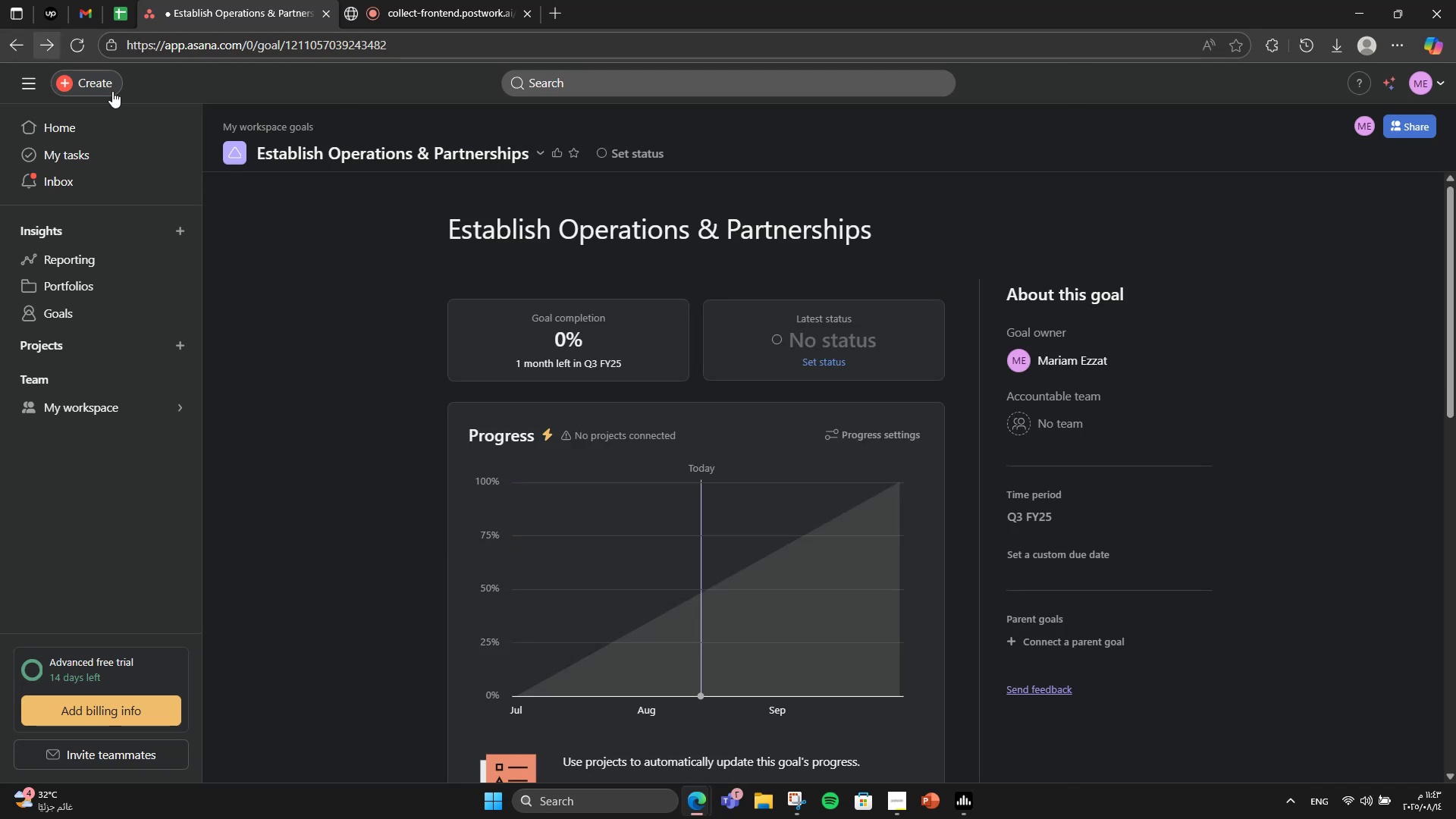 
scroll: coordinate [613, 361], scroll_direction: none, amount: 0.0
 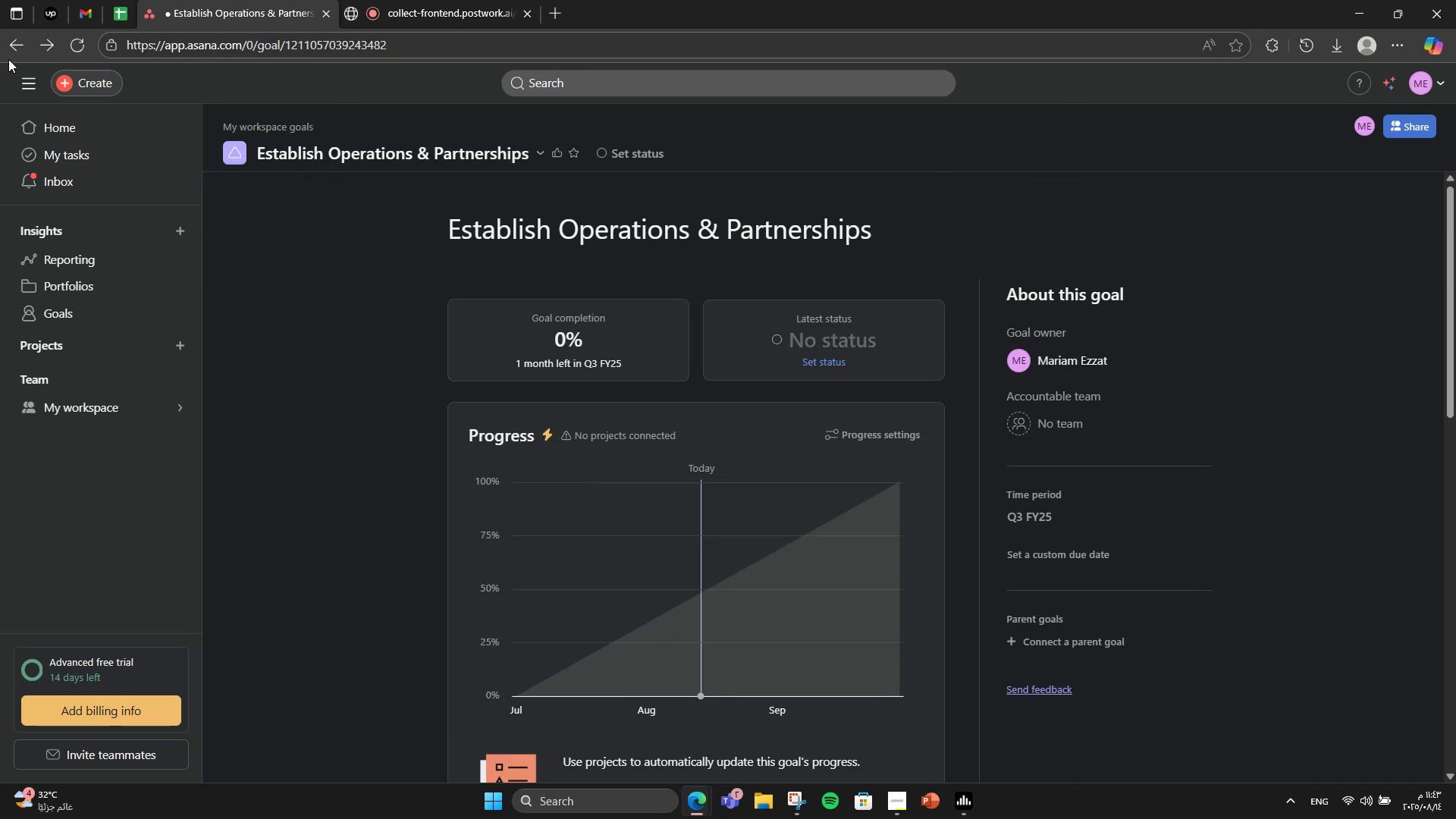 
double_click([8, 55])
 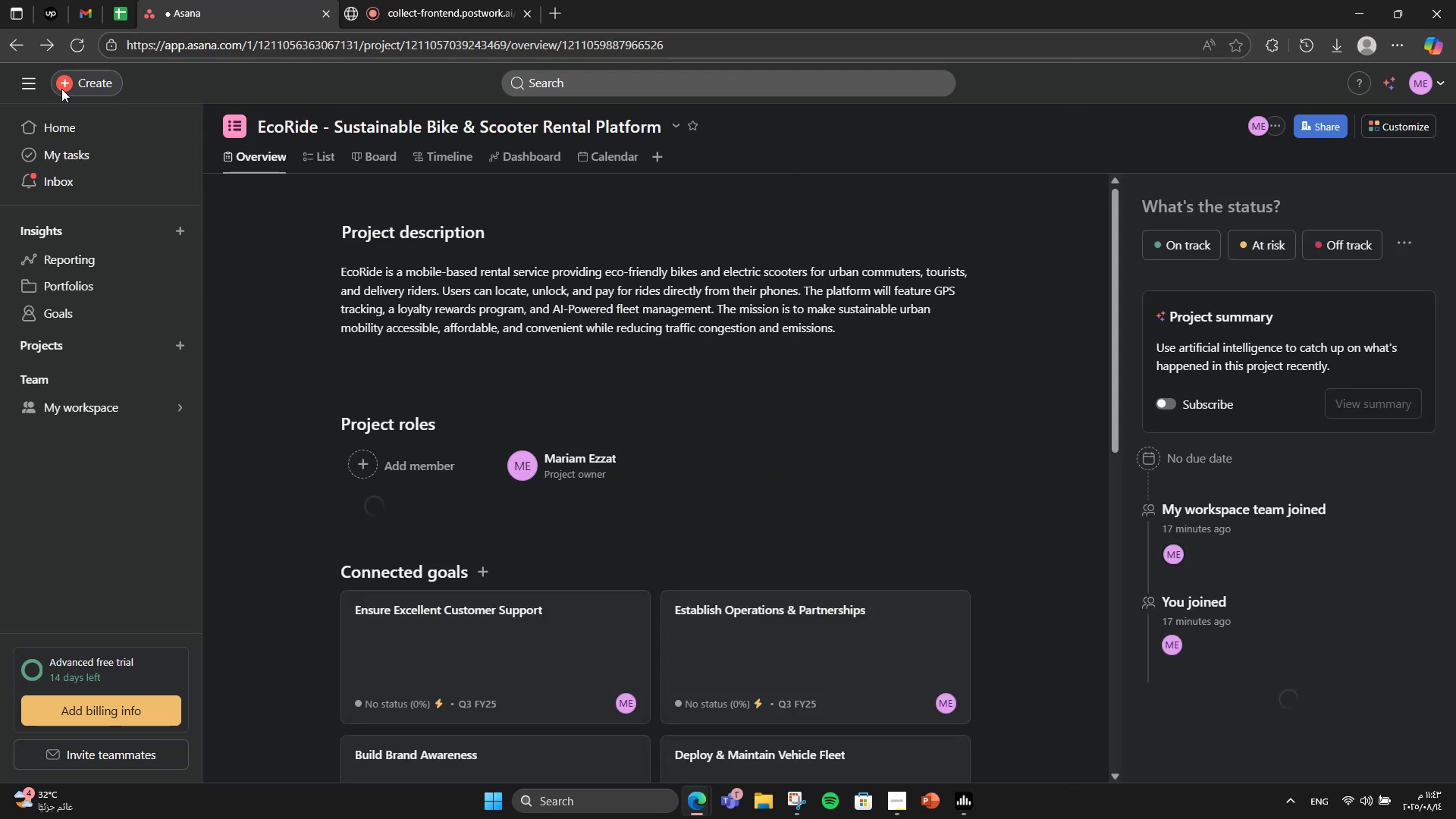 
scroll: coordinate [578, 367], scroll_direction: down, amount: 6.0
 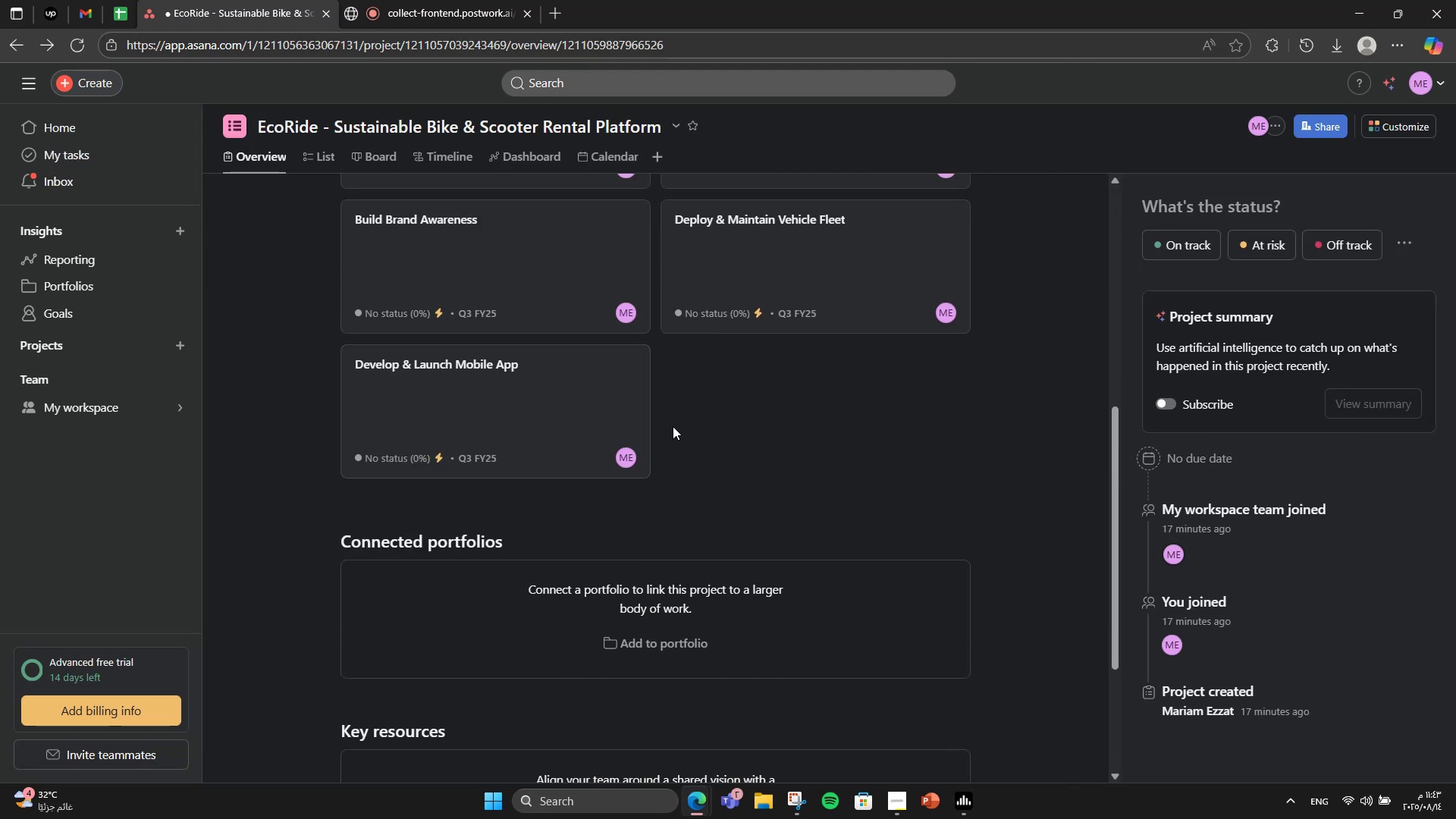 
scroll: coordinate [687, 419], scroll_direction: up, amount: 3.0
 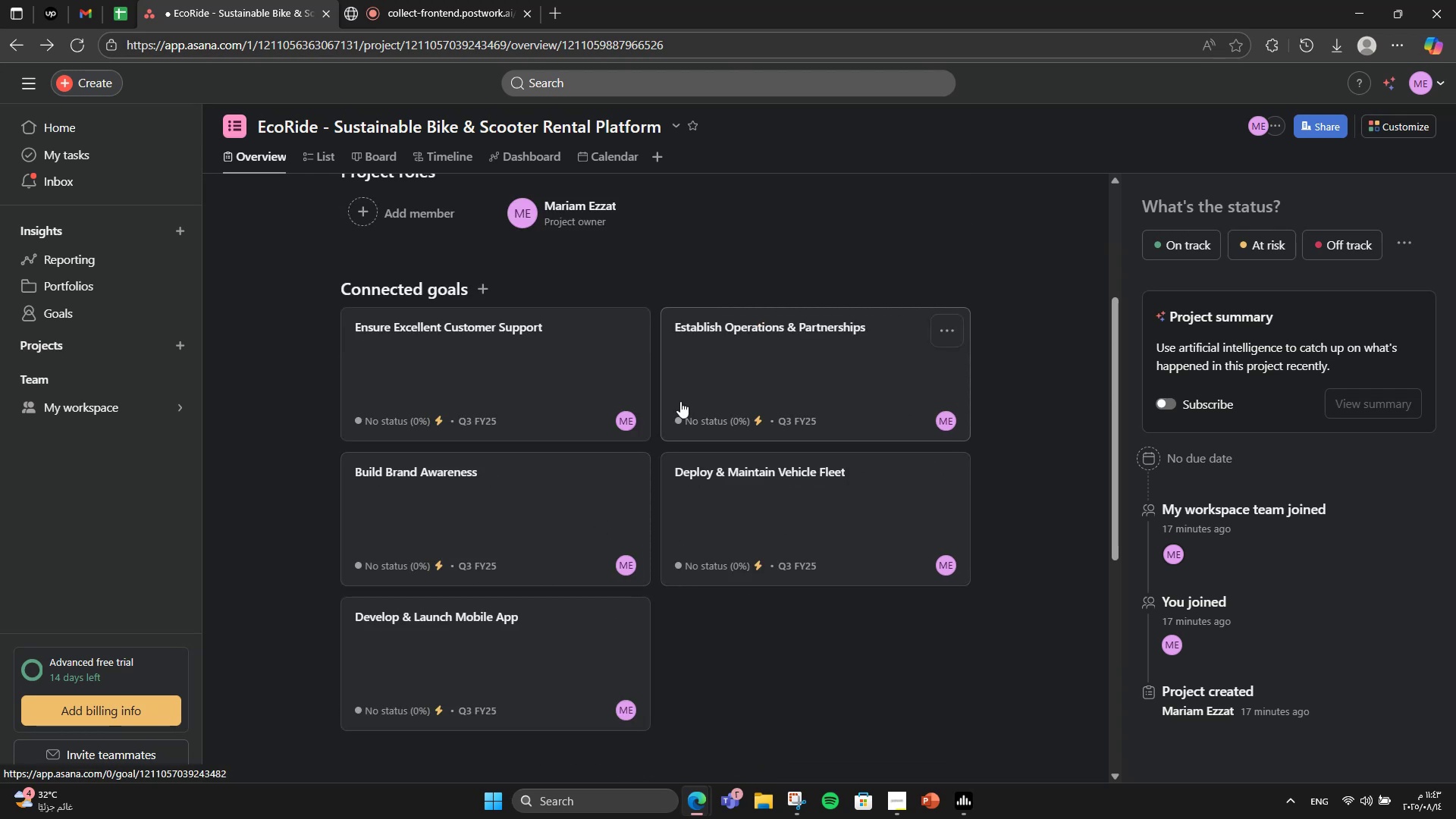 
left_click([423, 383])
 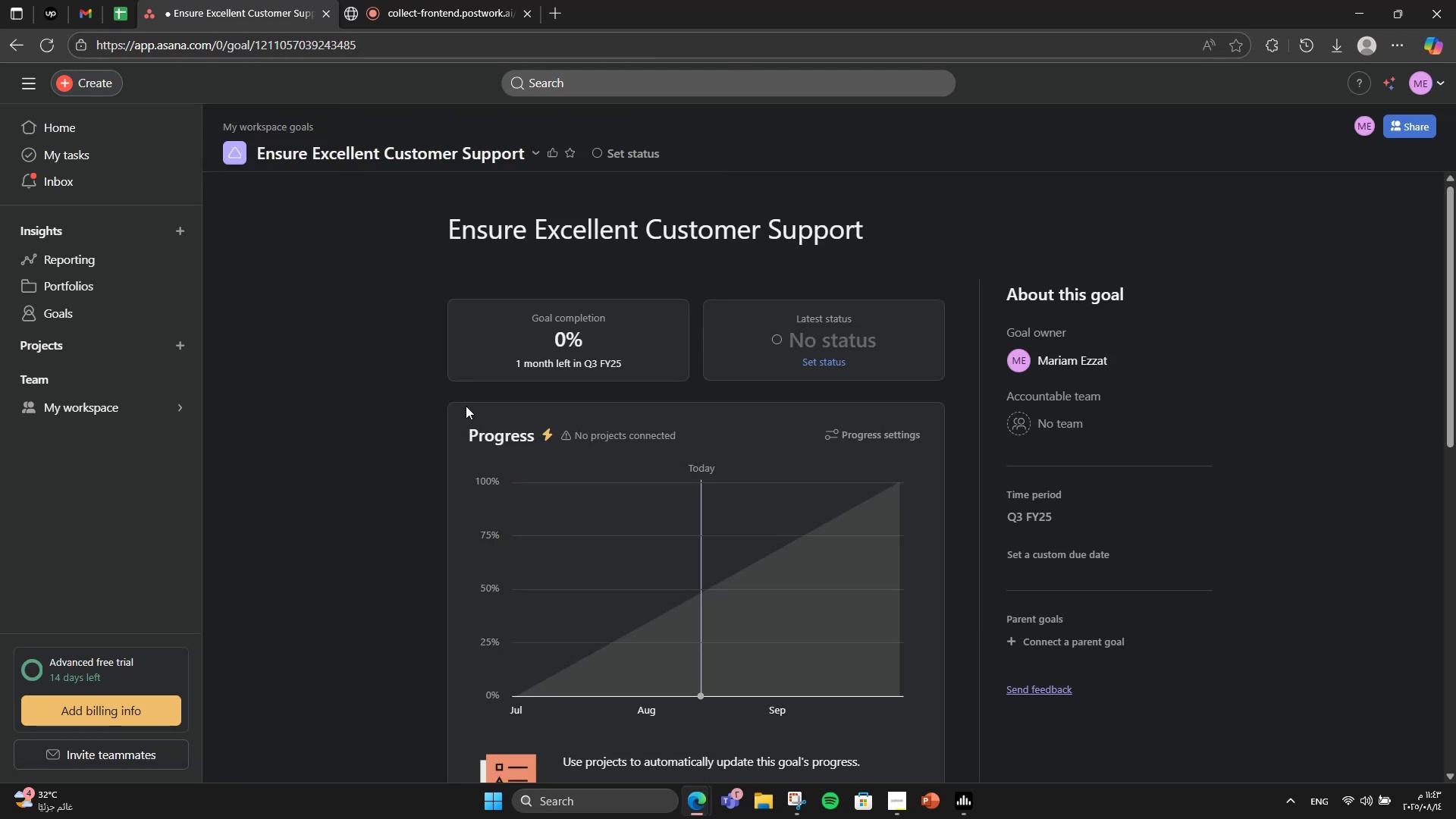 
scroll: coordinate [479, 407], scroll_direction: down, amount: 8.0
 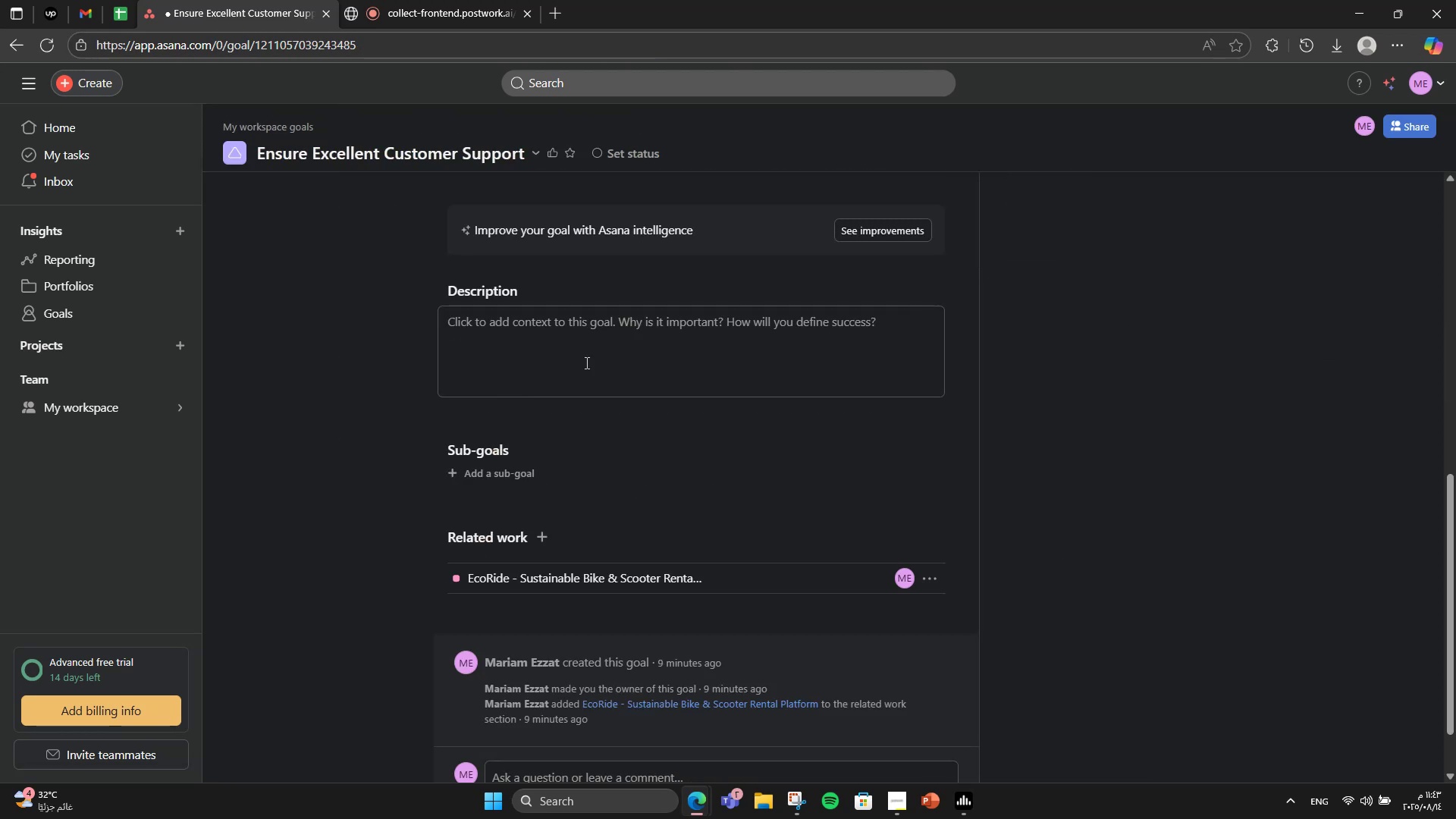 
left_click([591, 354])
 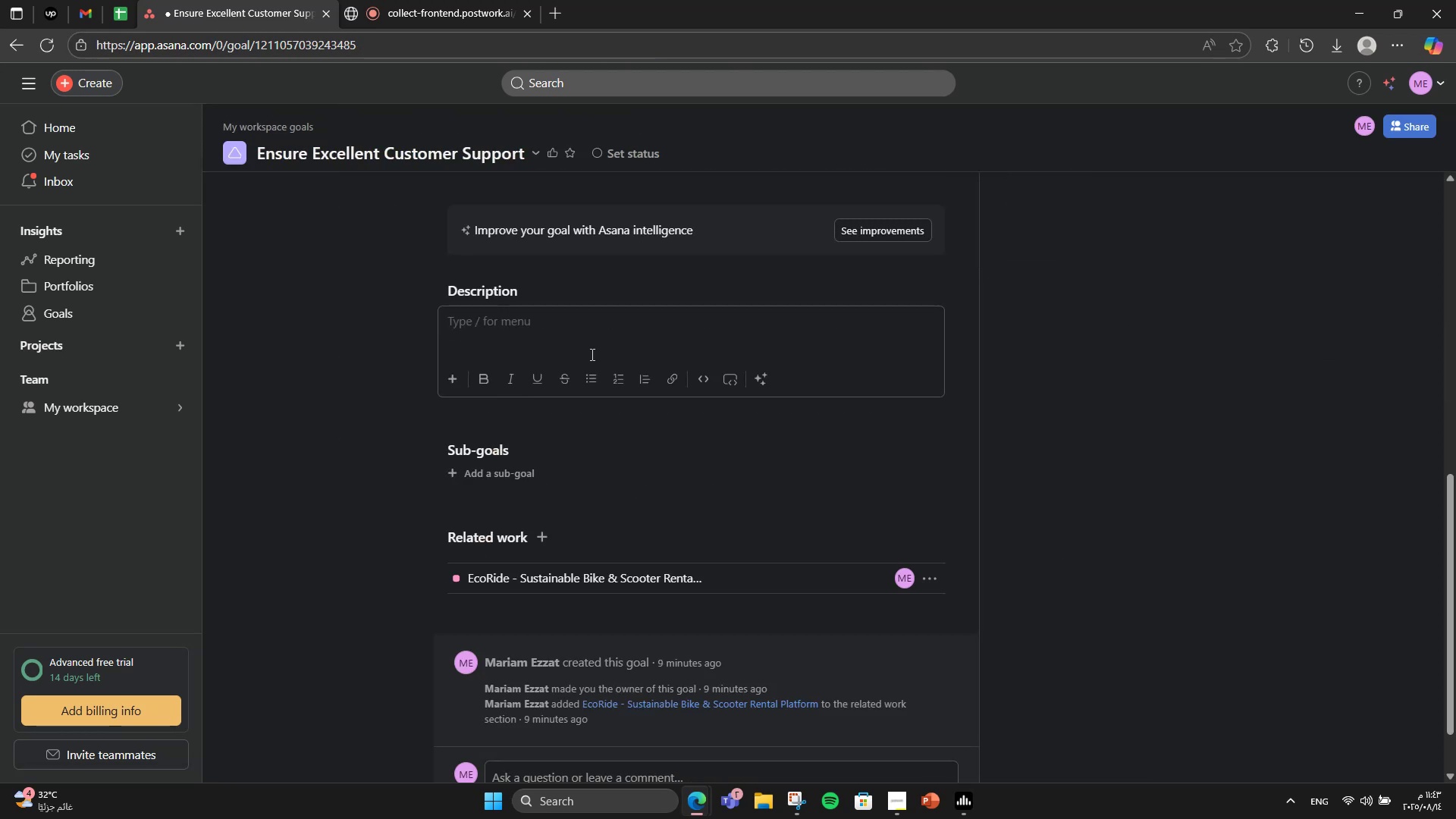 
type(Create a responsive )
key(Backspace)
type(, helpful customer service system.)
 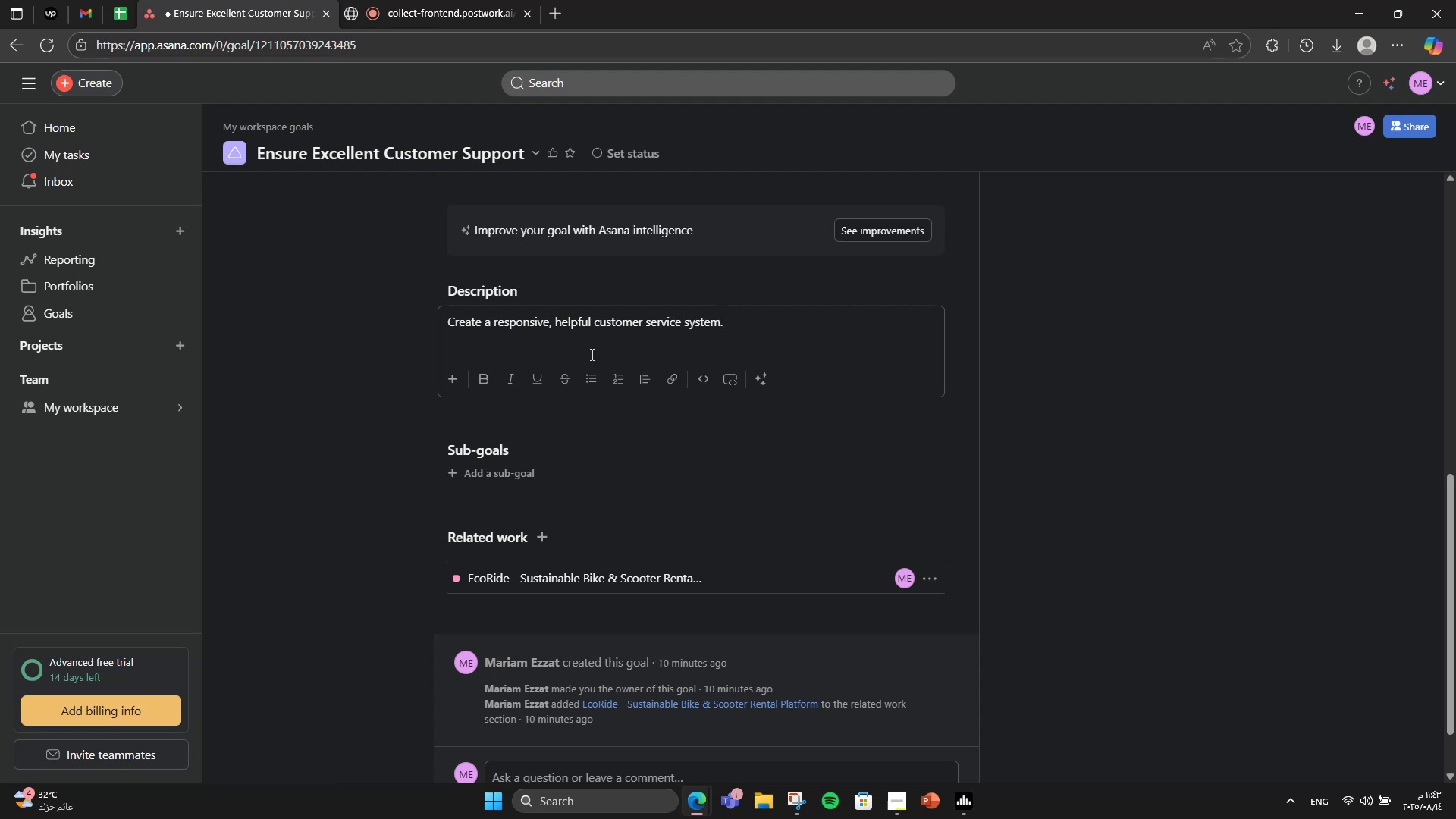 
scroll: coordinate [593, 404], scroll_direction: down, amount: 2.0
 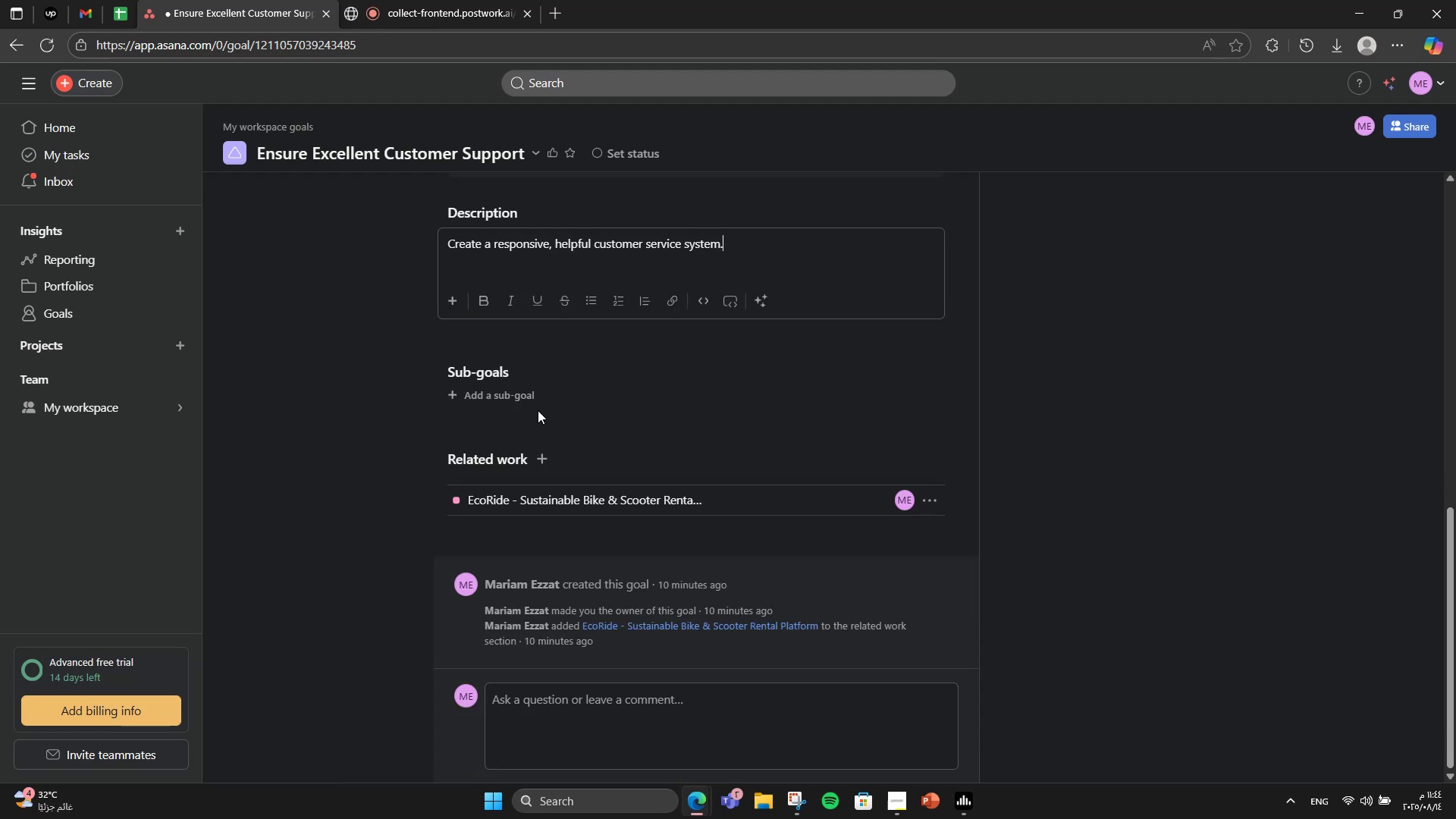 
left_click([504, 398])
 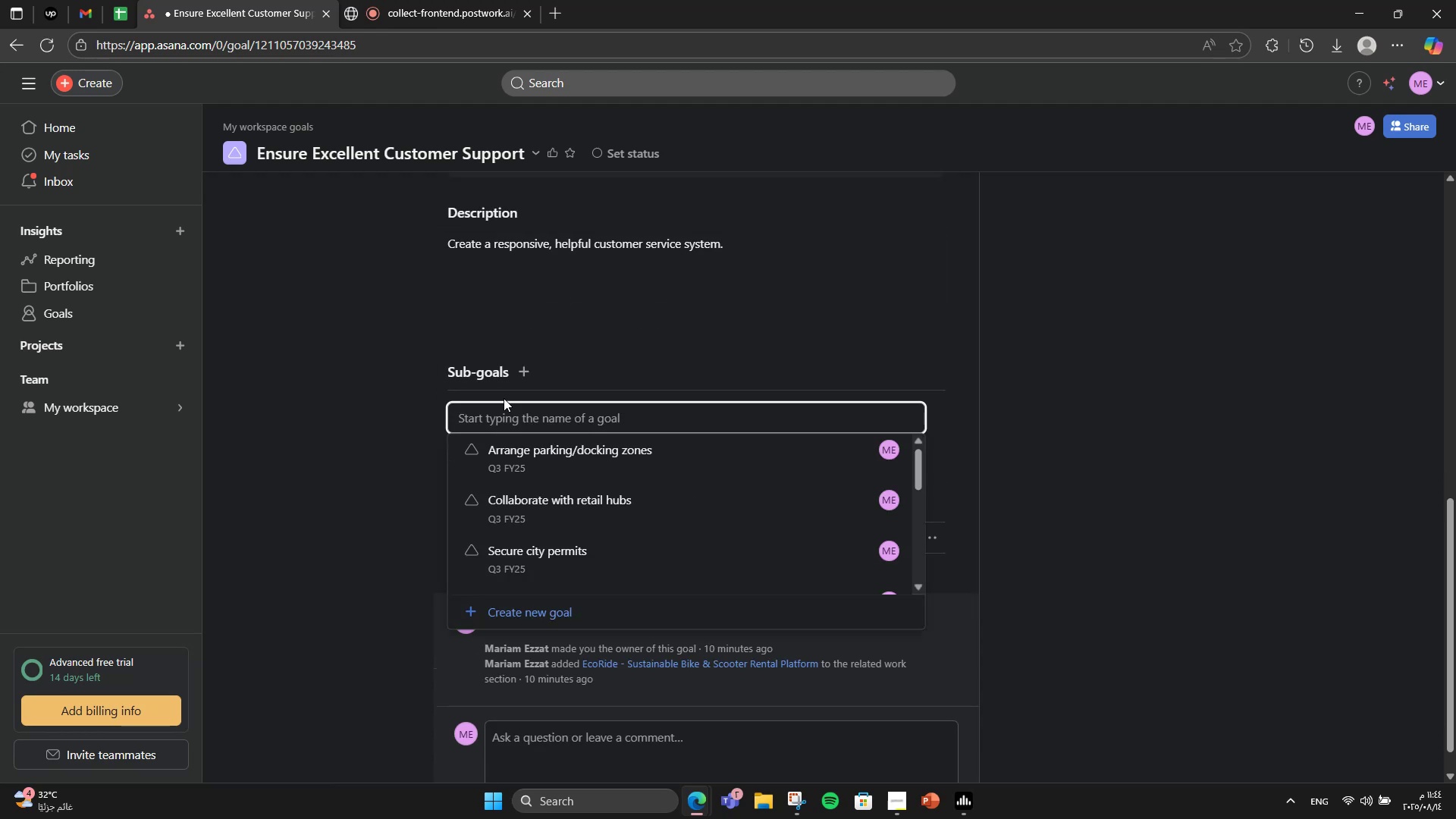 
type(Impleem)
key(Backspace)
key(Backspace)
type(ment in-app support)
 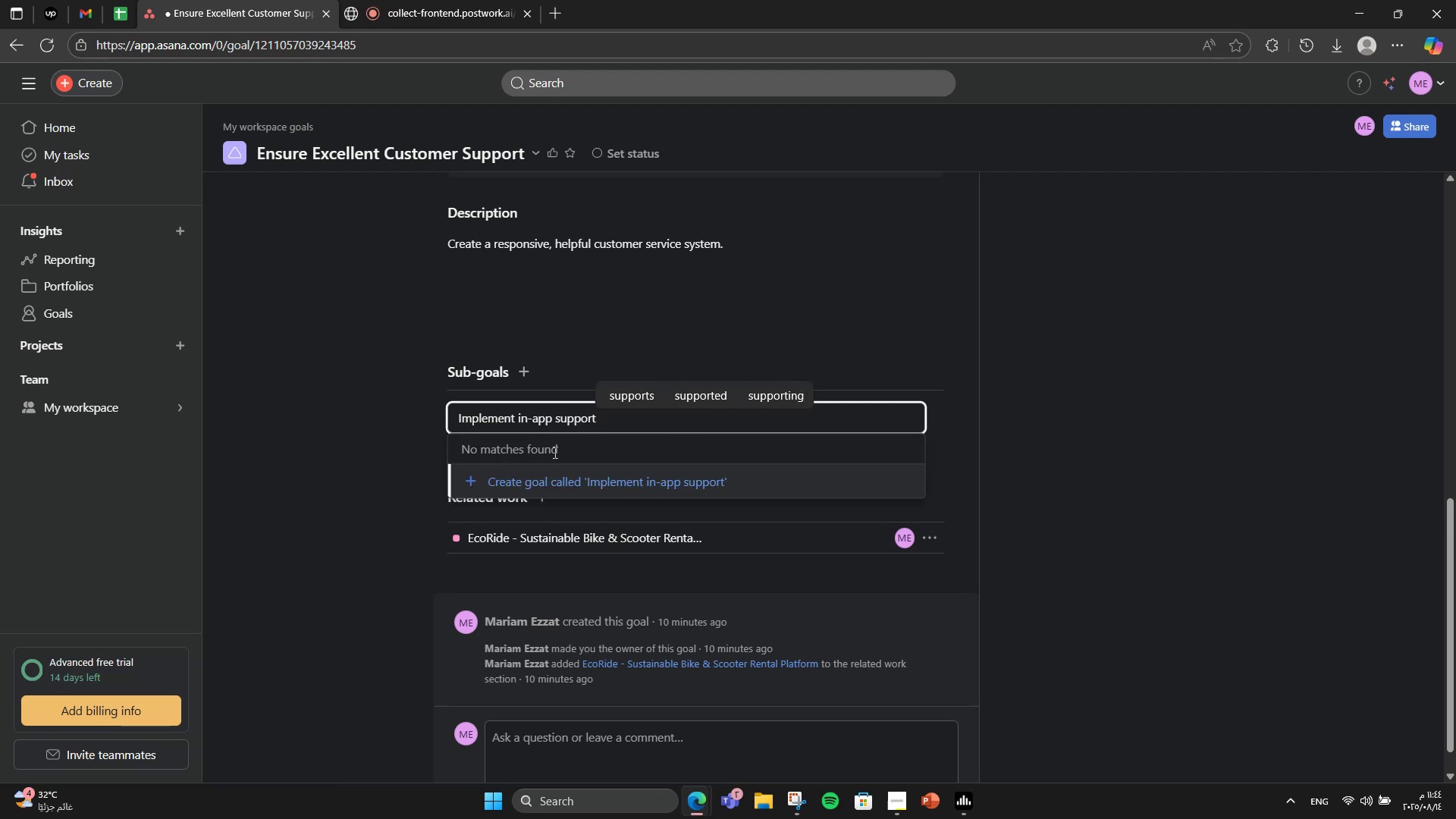 
left_click([579, 479])
 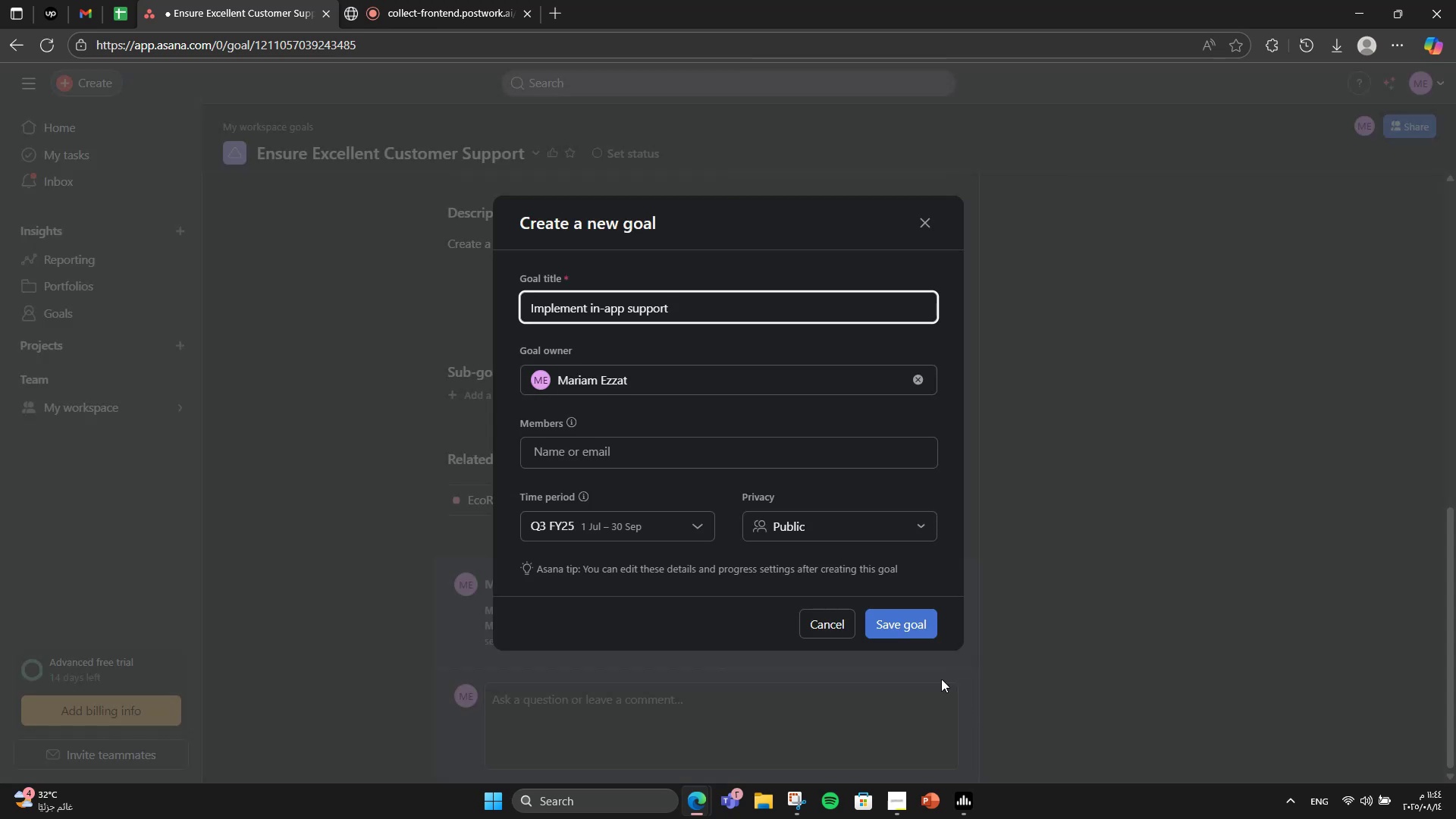 
left_click([885, 621])
 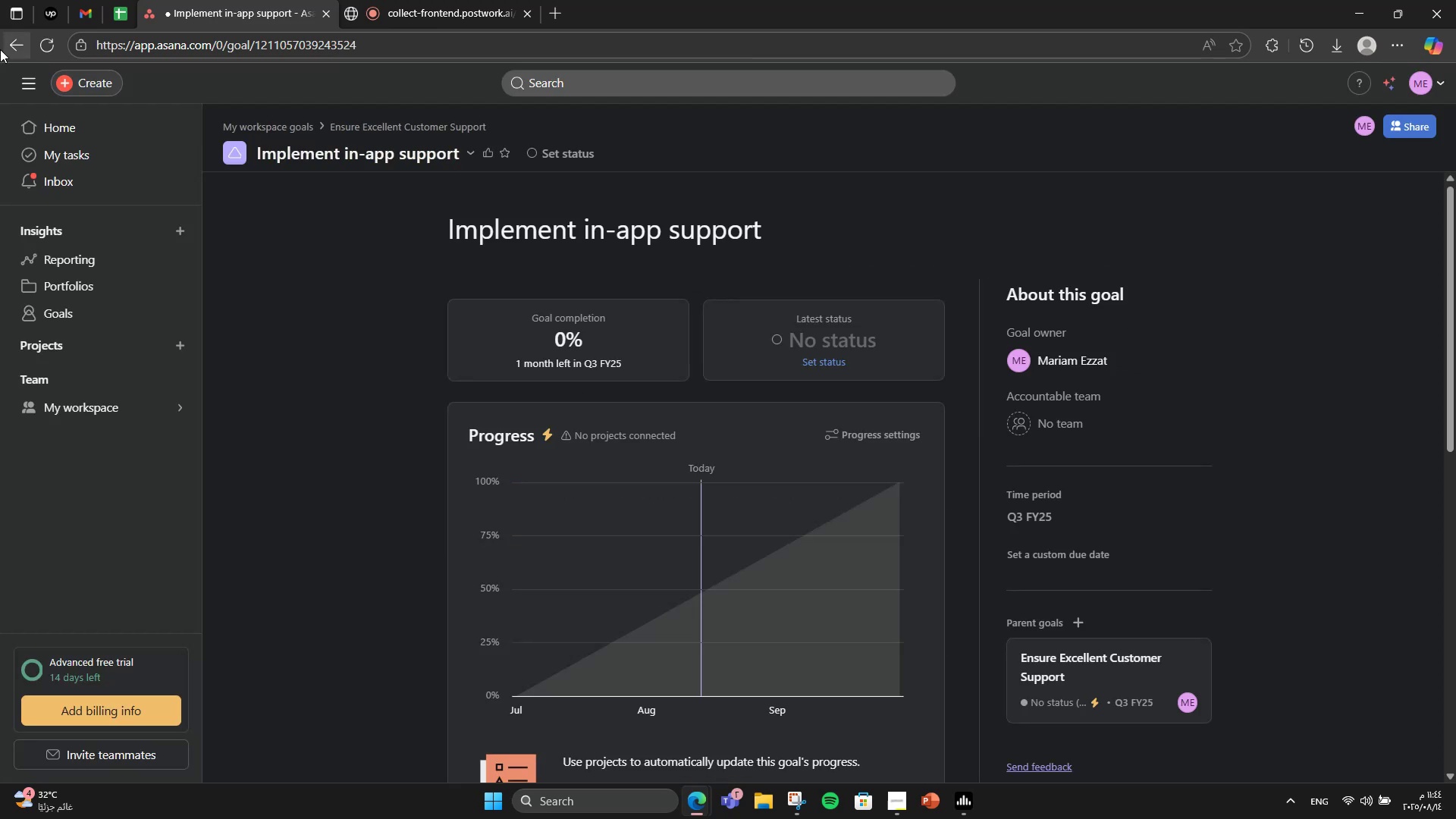 
left_click([0, 49])
 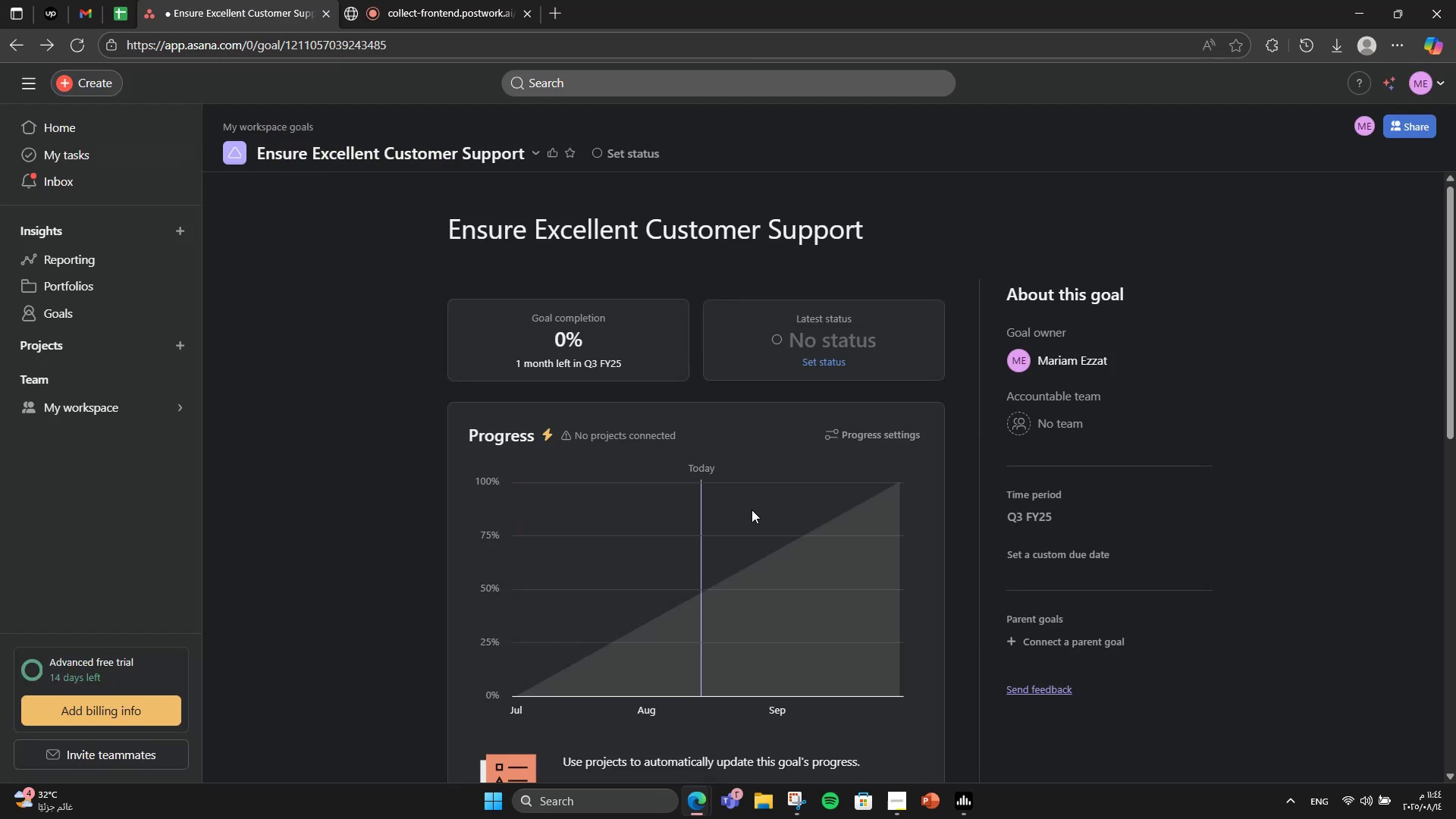 
scroll: coordinate [948, 618], scroll_direction: down, amount: 8.0
 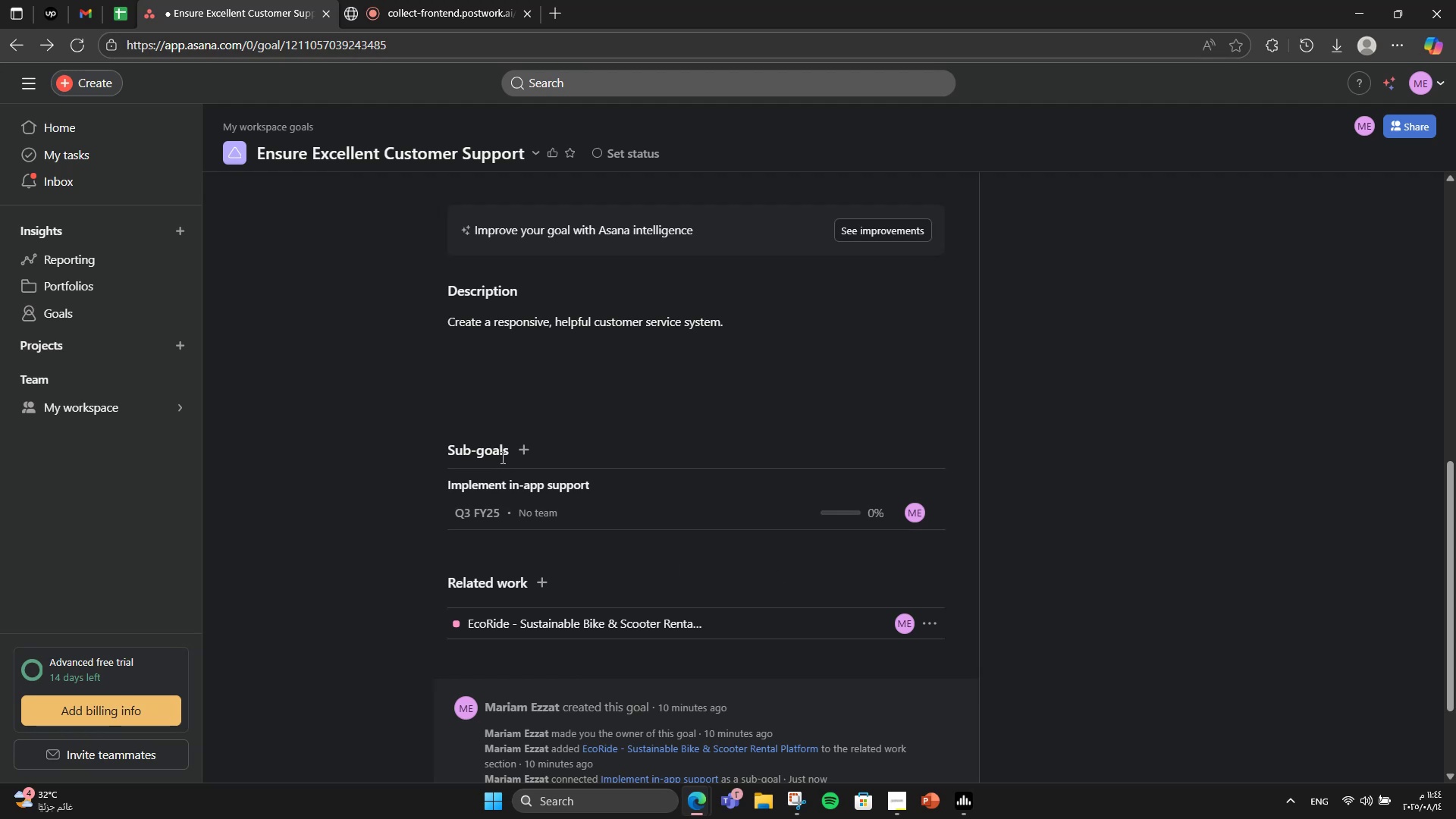 
left_click([521, 458])
 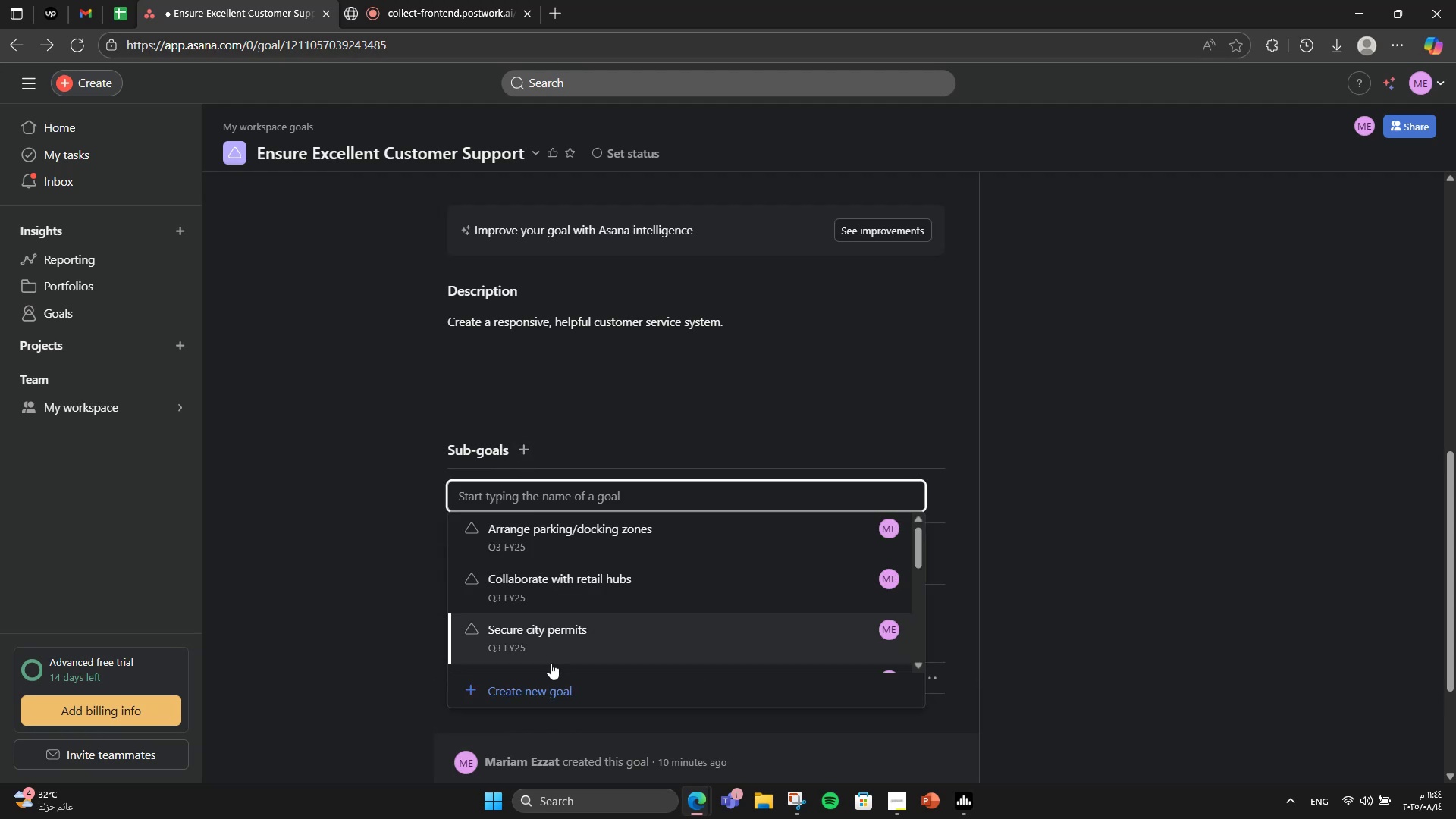 
left_click([556, 673])
 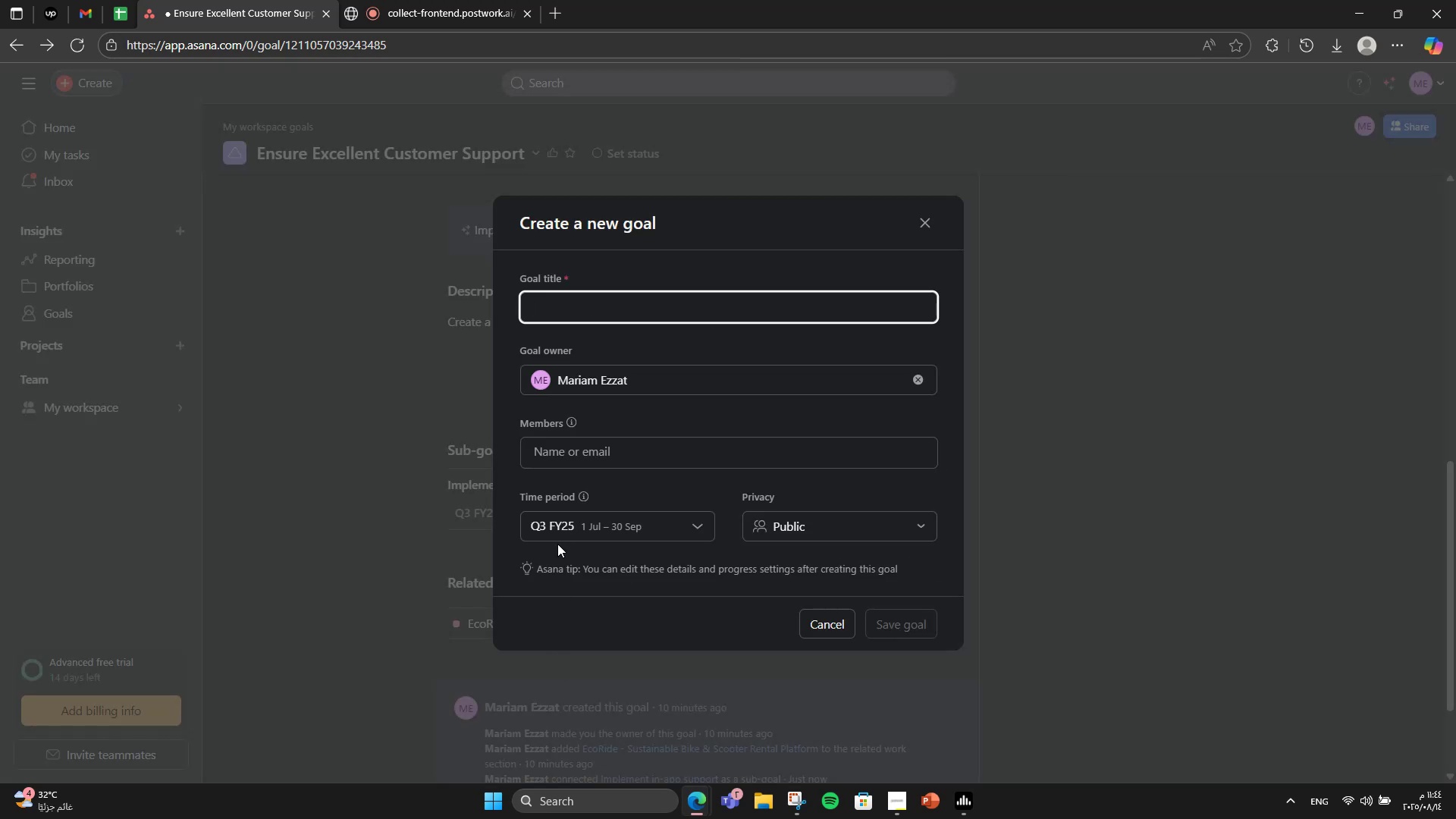 
type(Train support staff)
 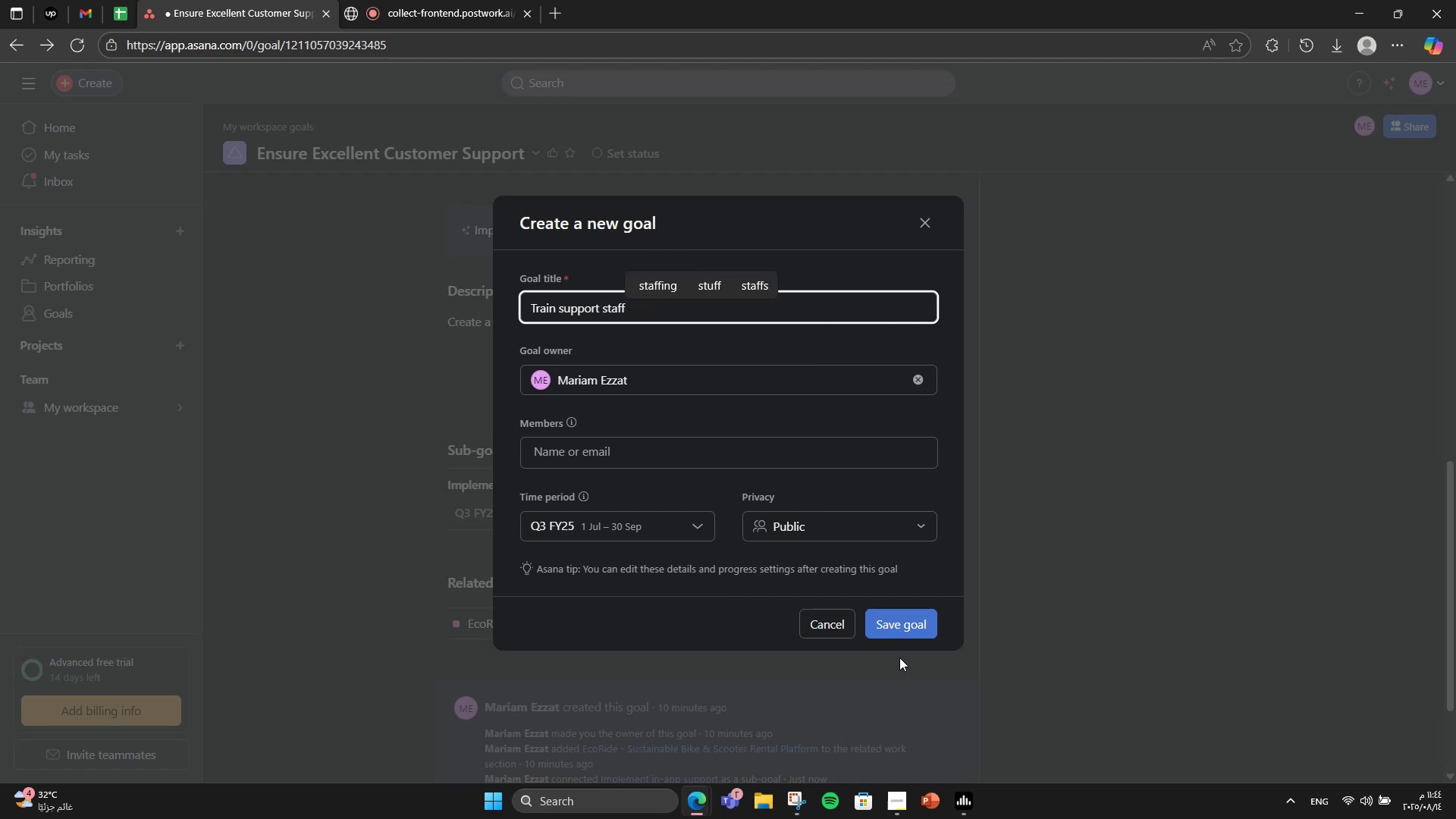 
left_click([882, 618])
 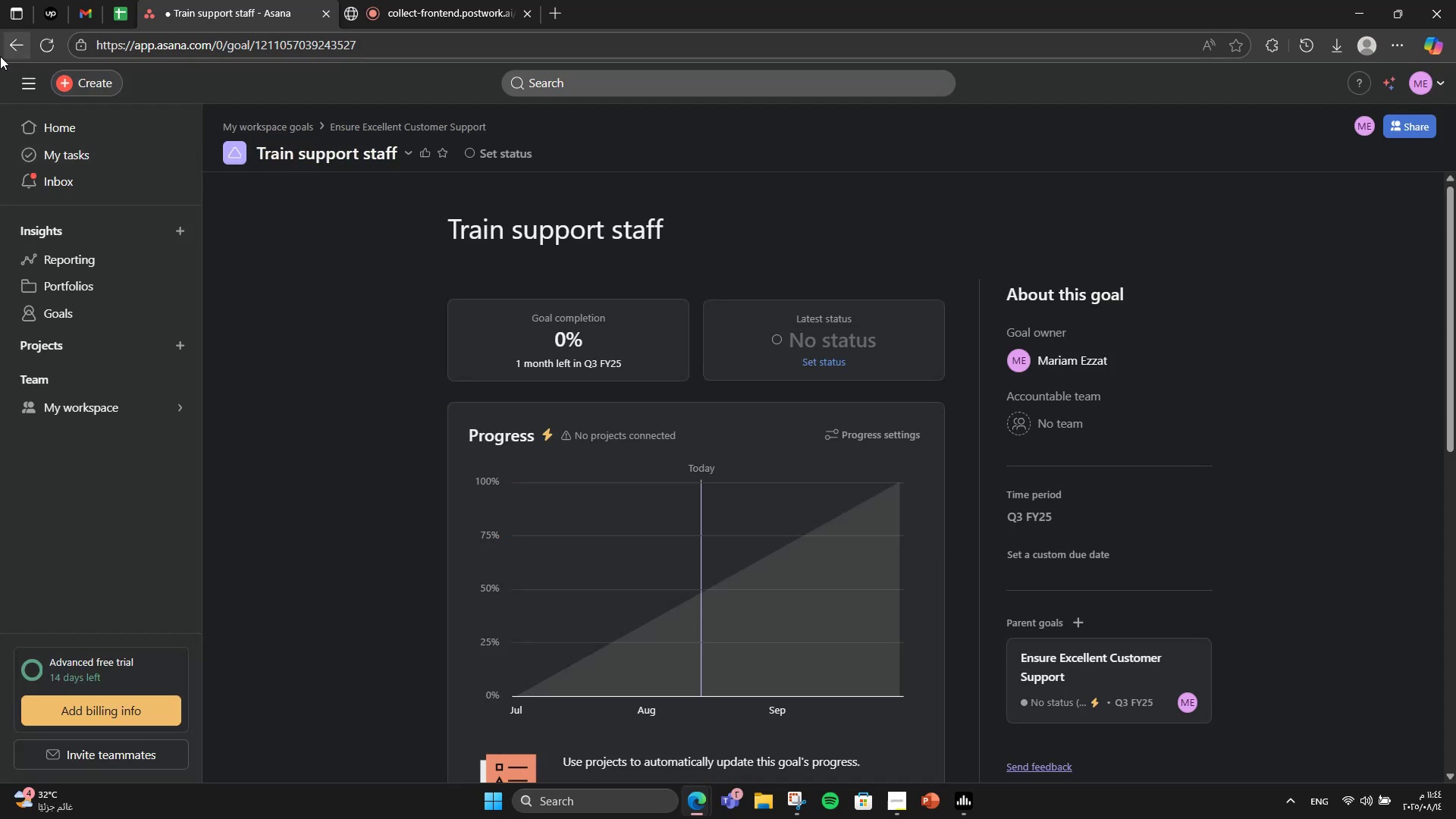 
left_click([0, 56])
 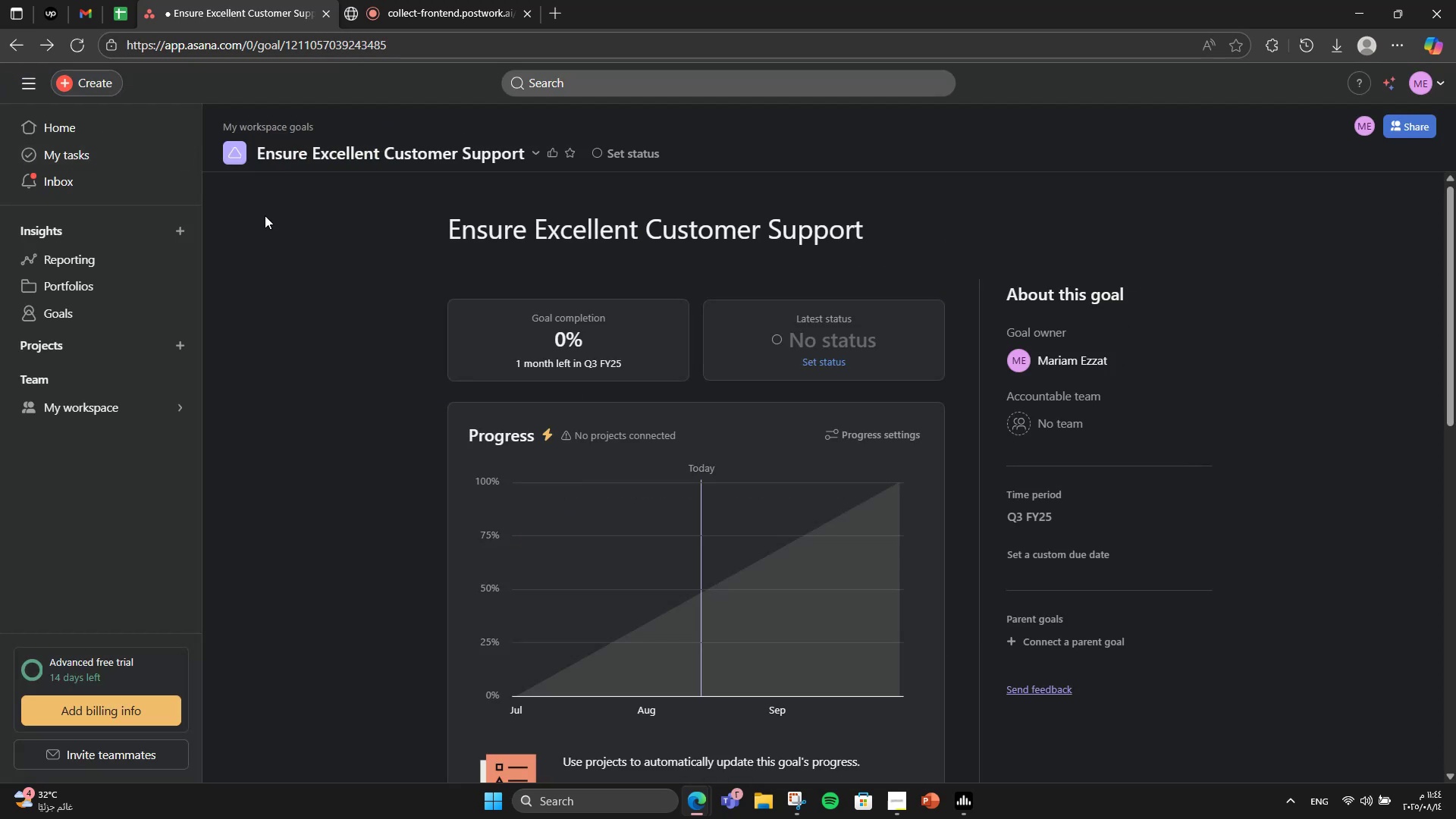 
scroll: coordinate [642, 507], scroll_direction: down, amount: 8.0
 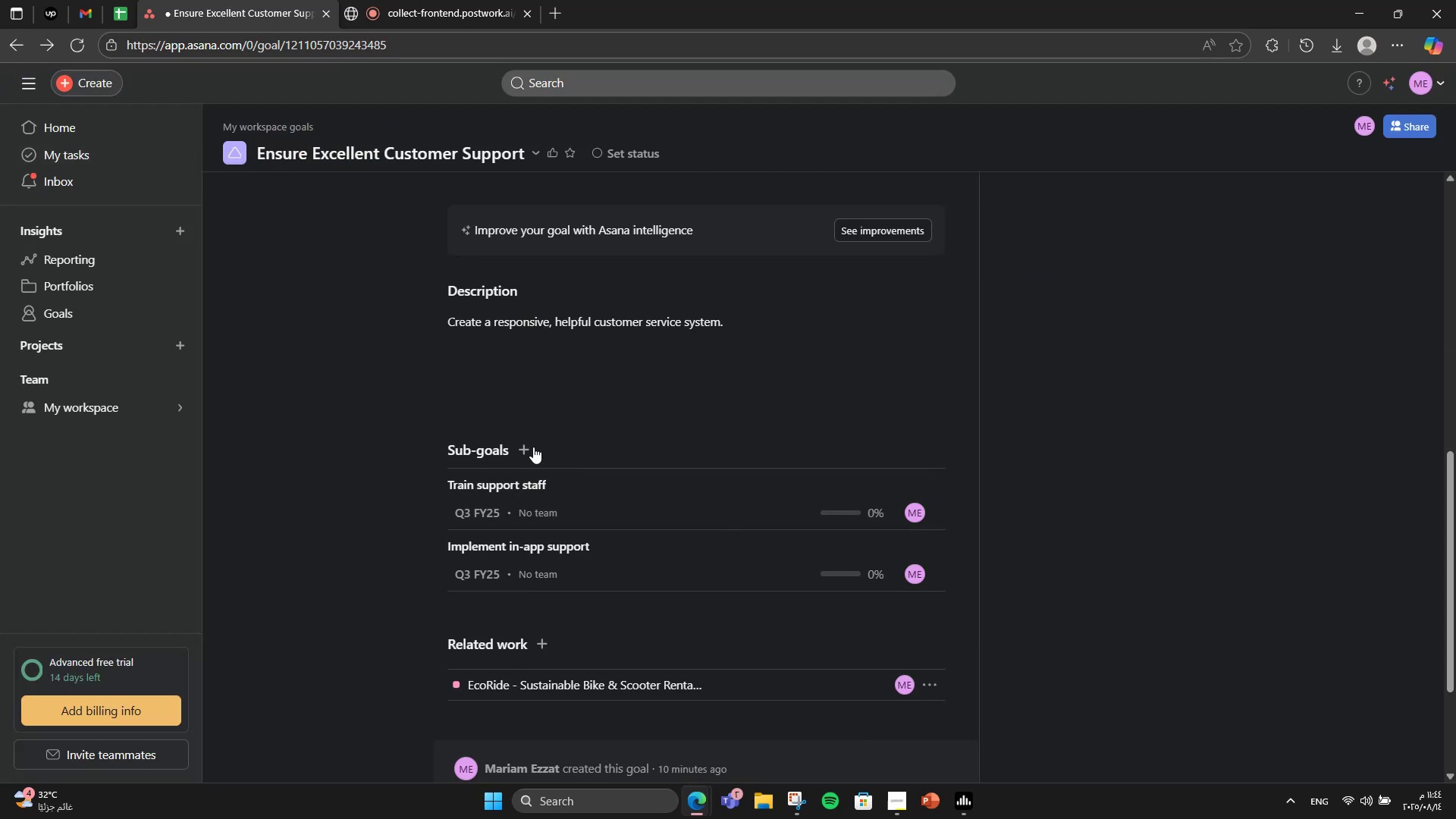 
left_click([532, 446])
 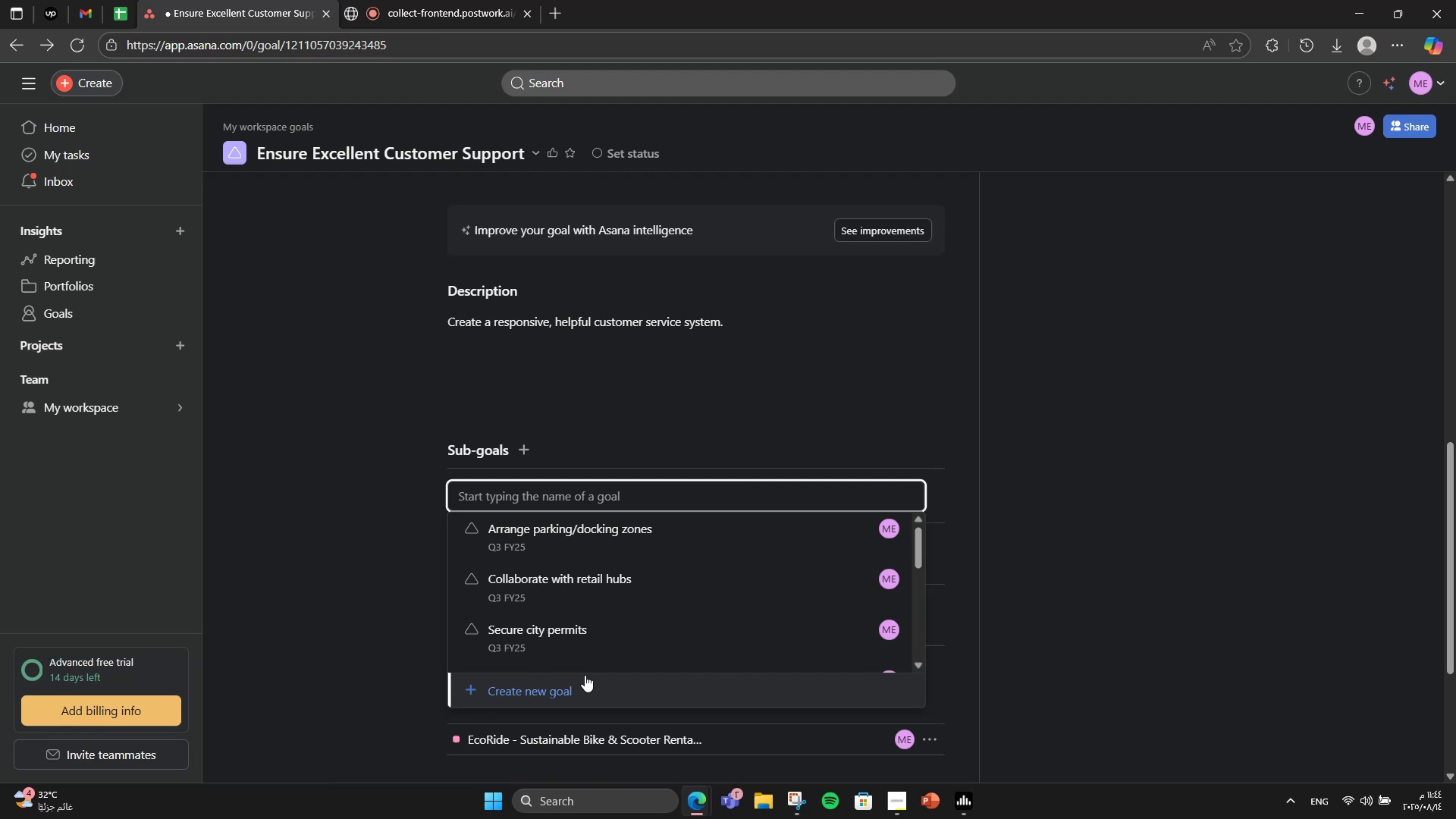 
left_click([585, 676])
 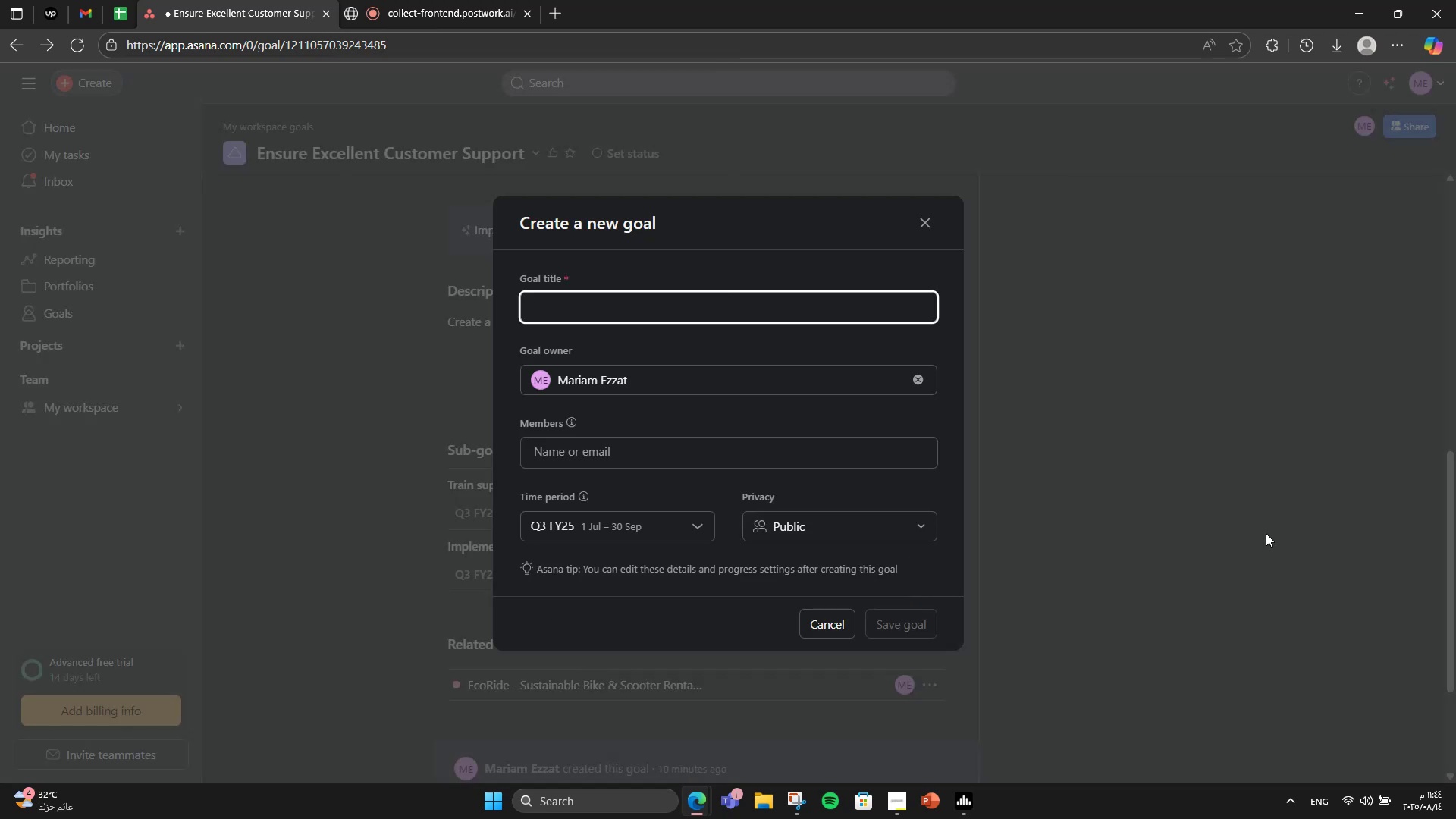 
type(Create FAQ & help center)
 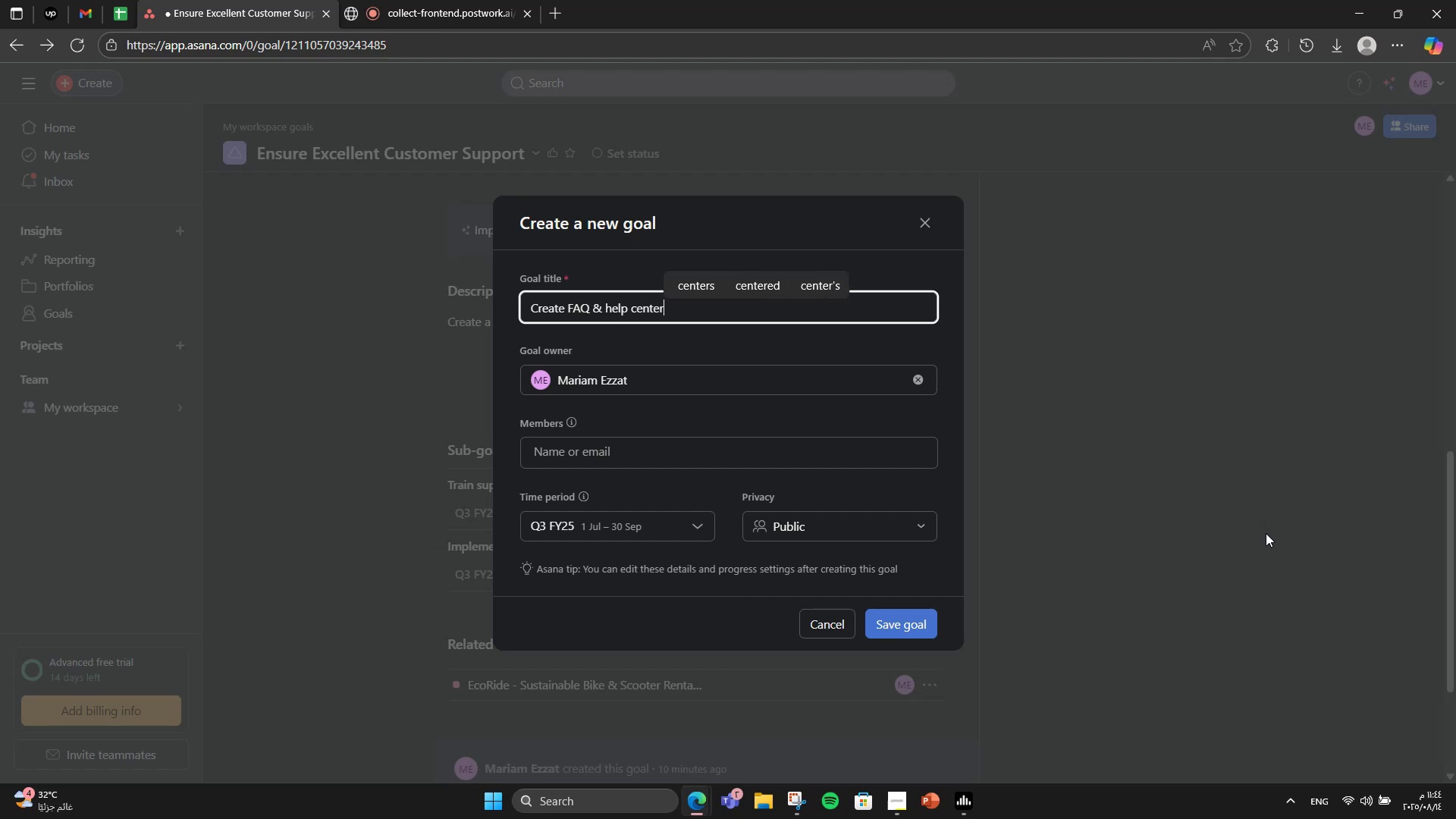 
left_click([917, 610])
 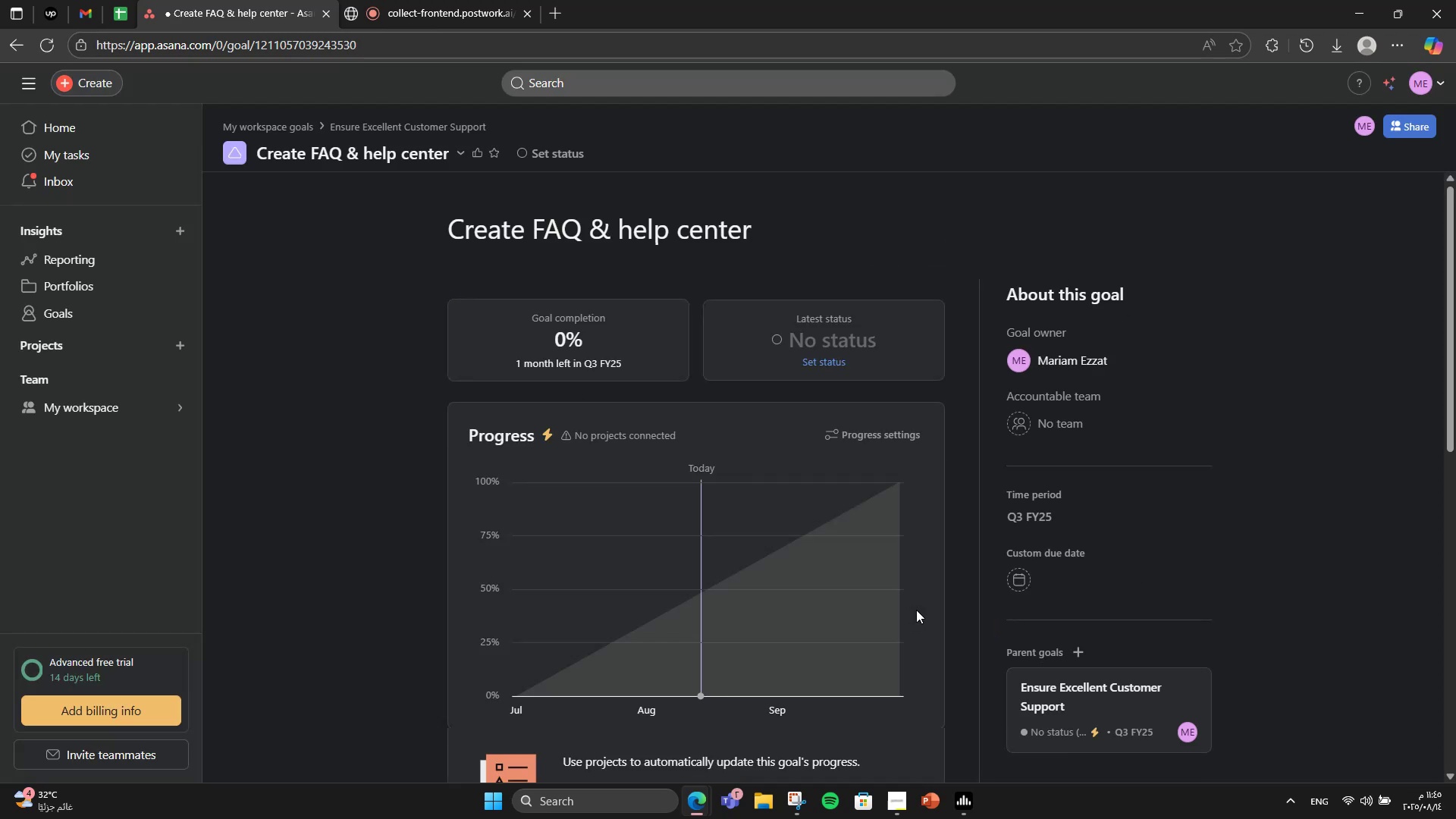 
scroll: coordinate [836, 497], scroll_direction: down, amount: 5.0
 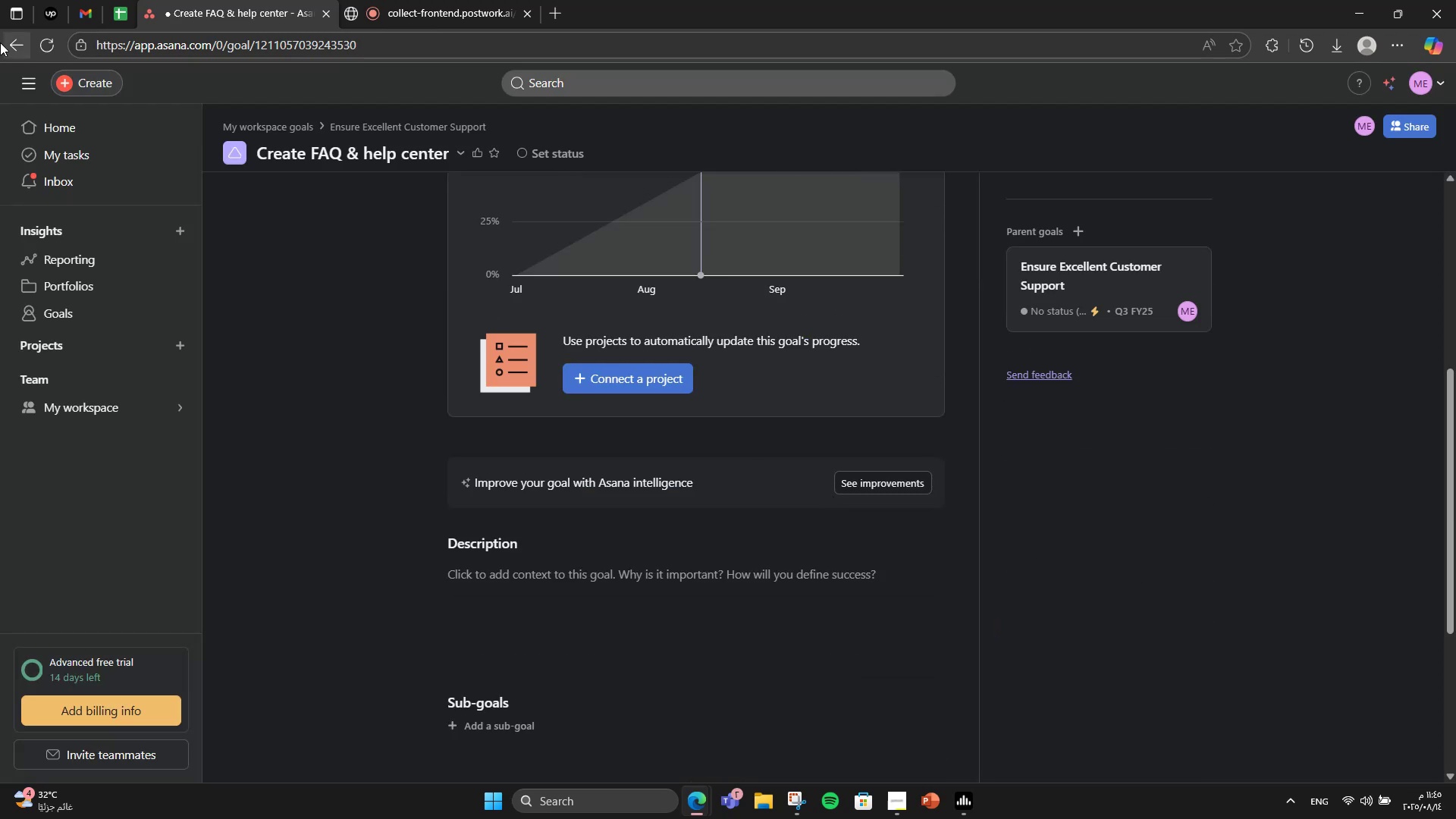 
left_click([0, 42])
 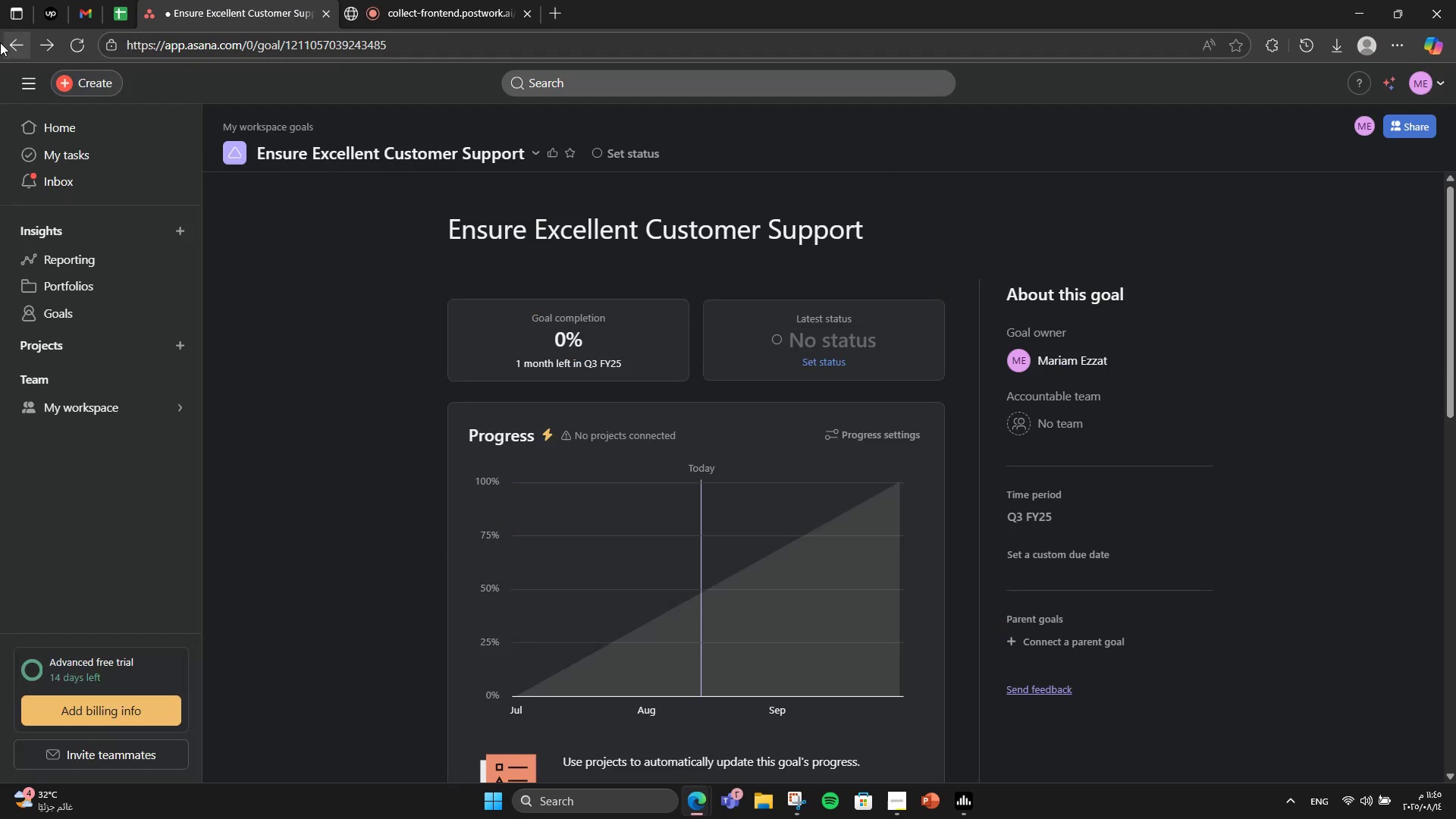 
scroll: coordinate [786, 474], scroll_direction: down, amount: 7.0
 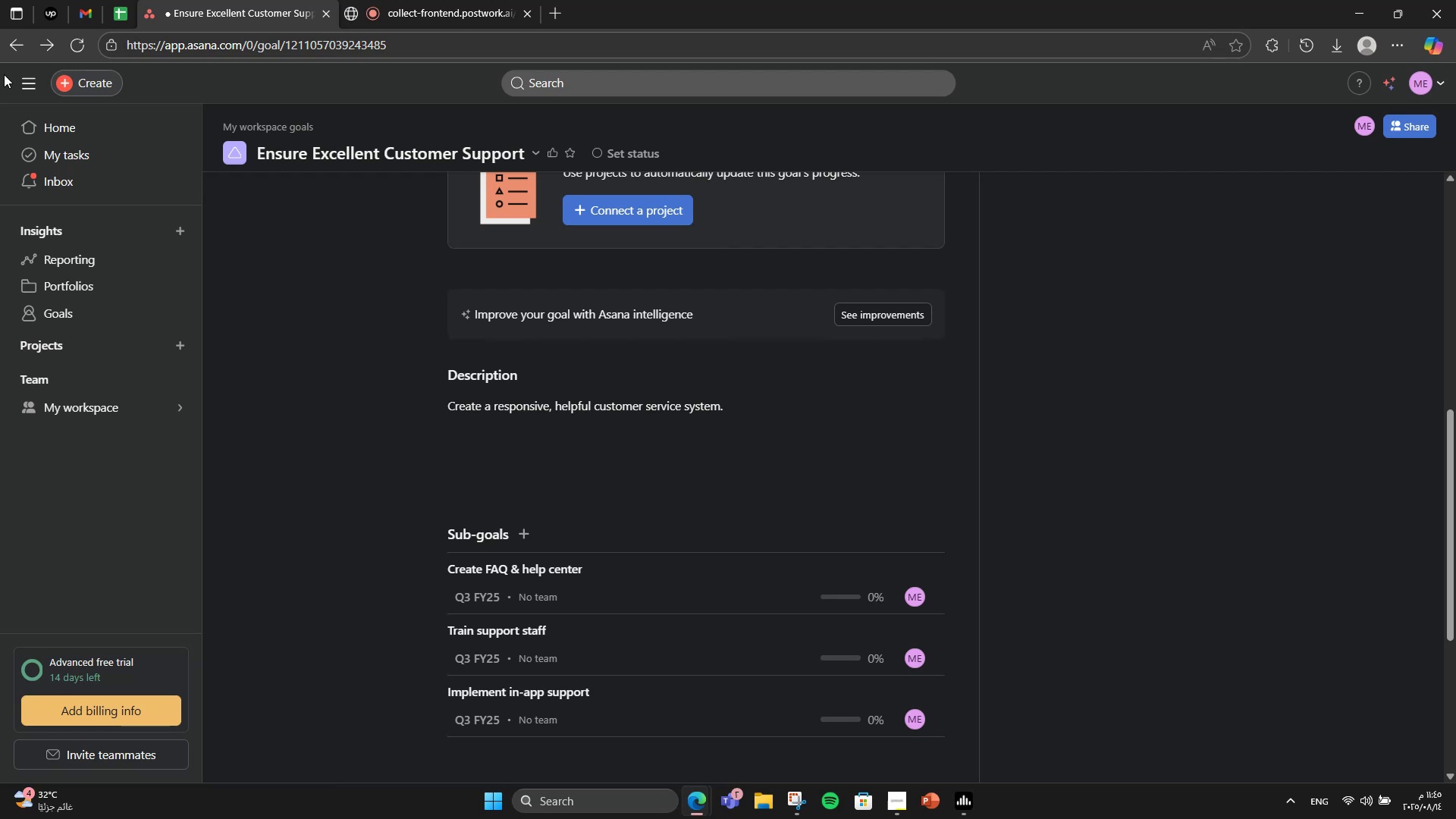 
left_click([5, 47])
 